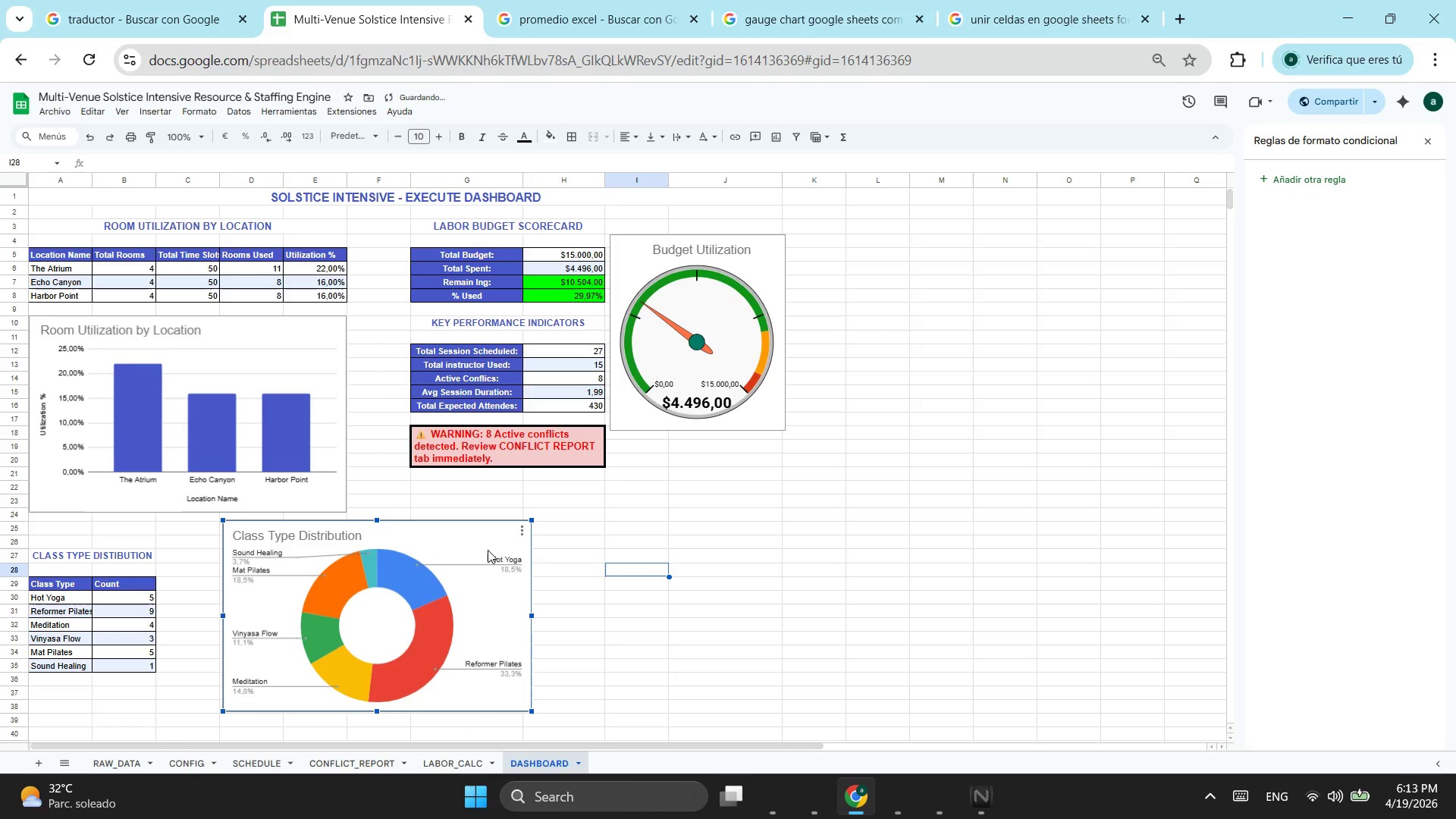 
left_click_drag(start_coordinate=[488, 550], to_coordinate=[480, 550])
 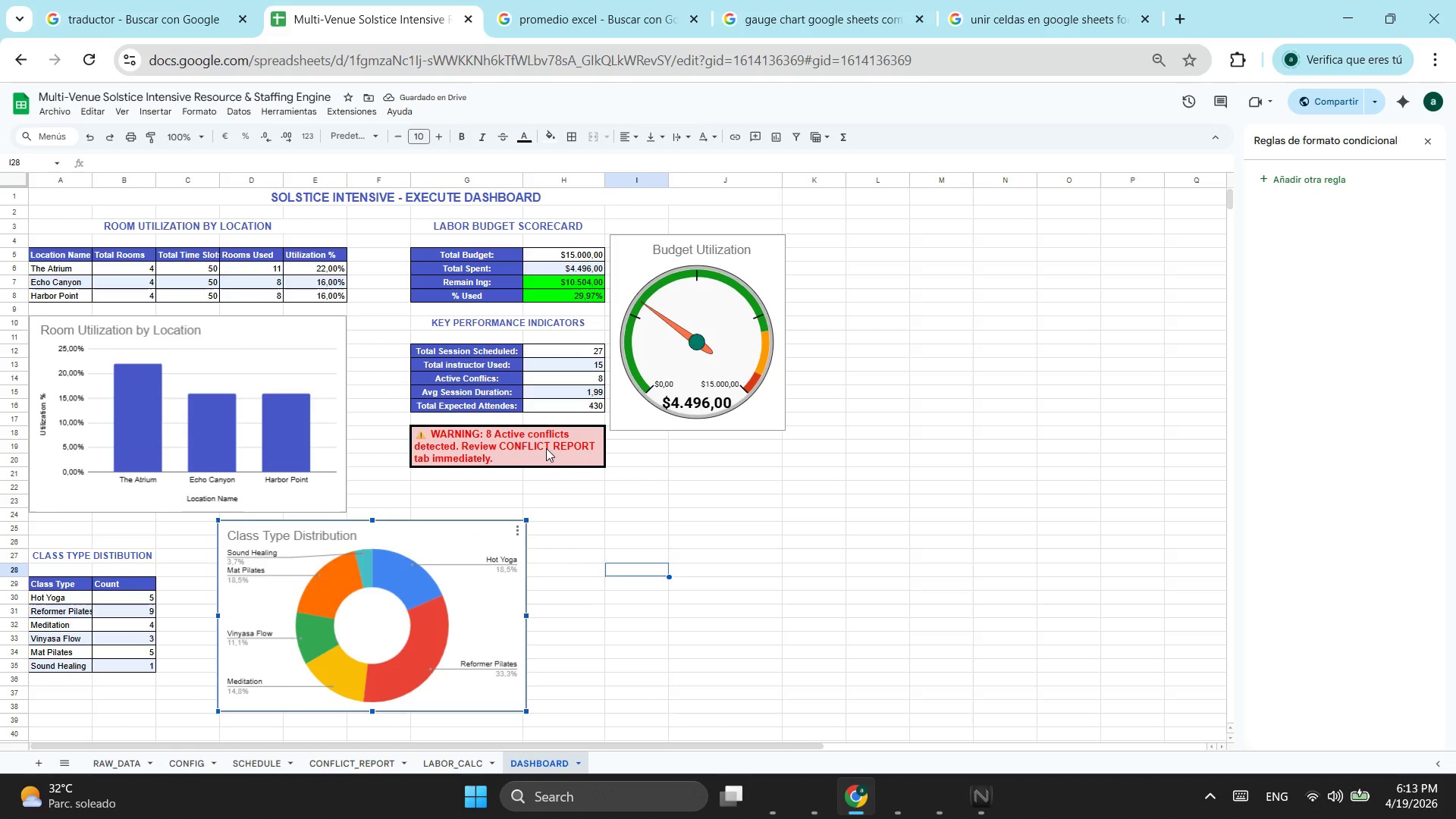 
left_click([126, 117])
 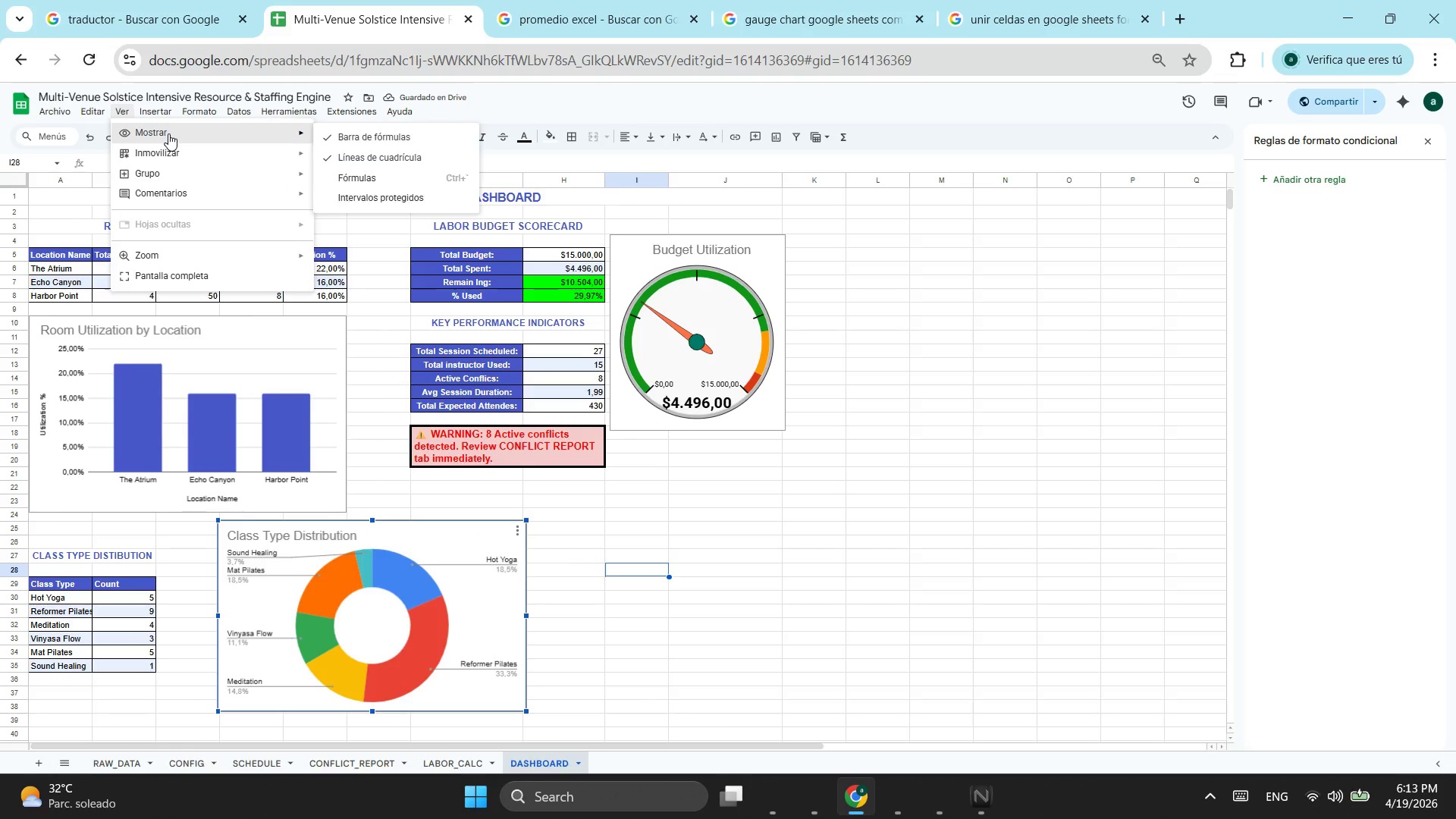 
left_click([168, 133])
 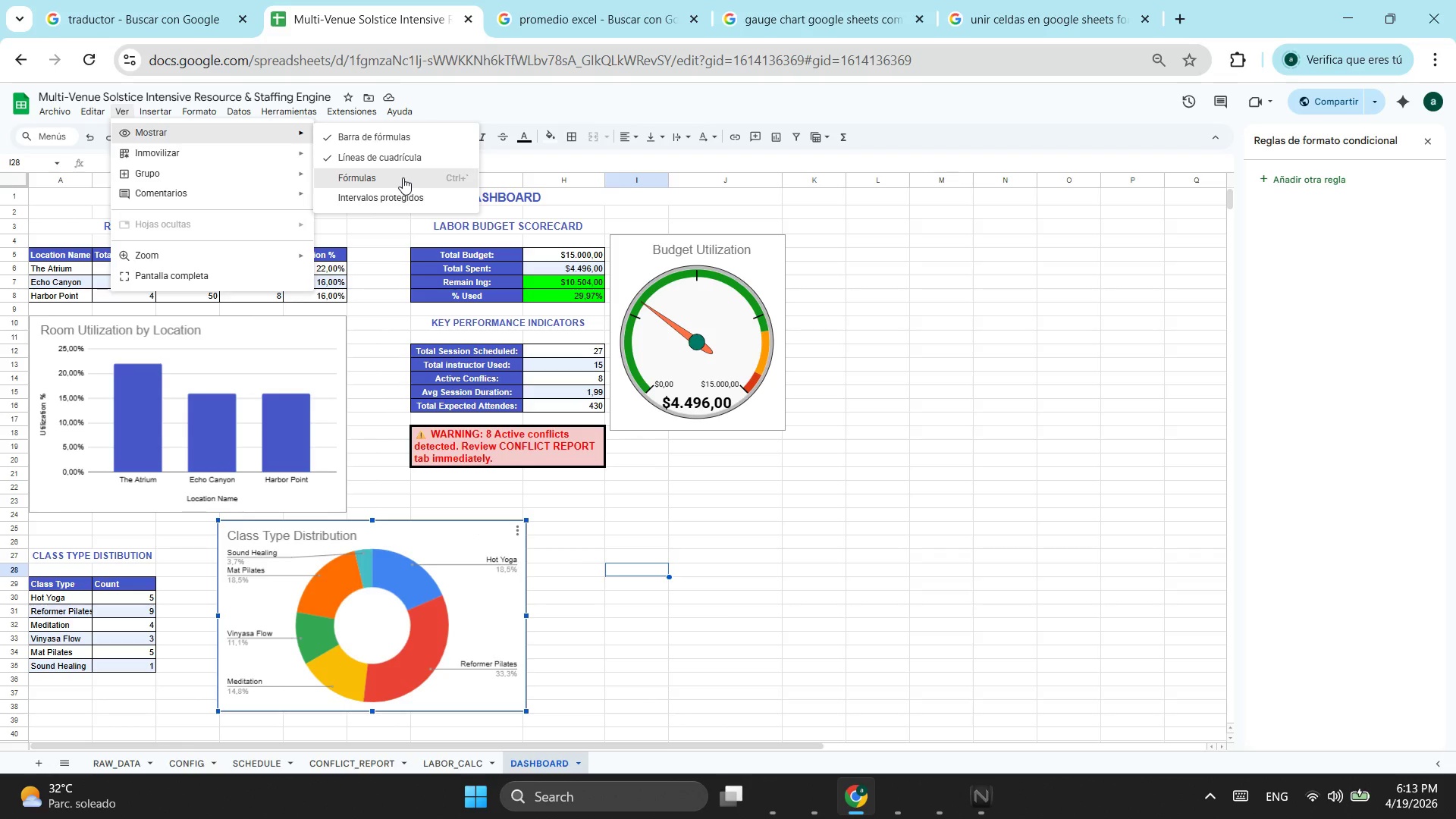 
left_click([411, 155])
 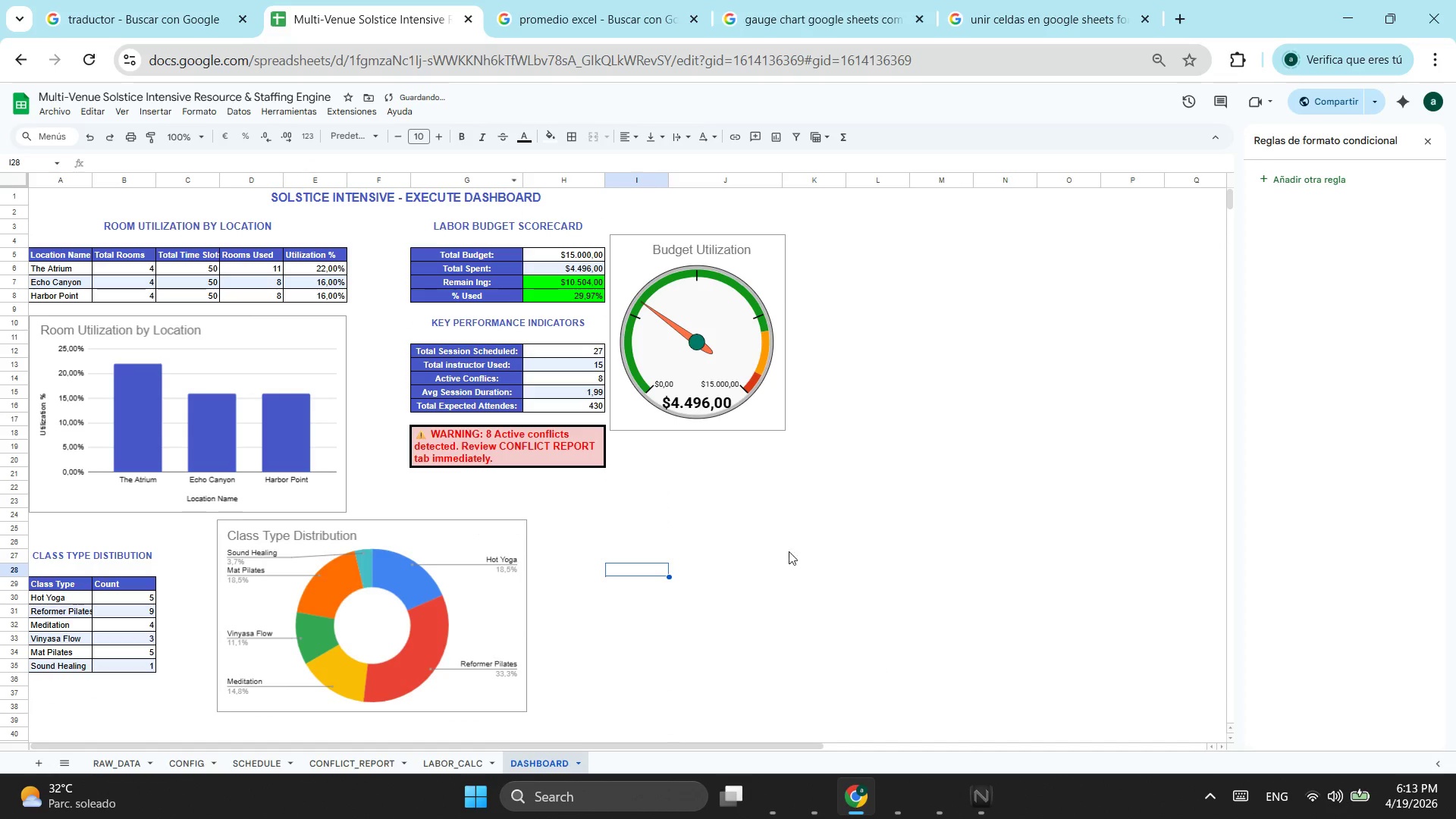 
left_click([714, 566])
 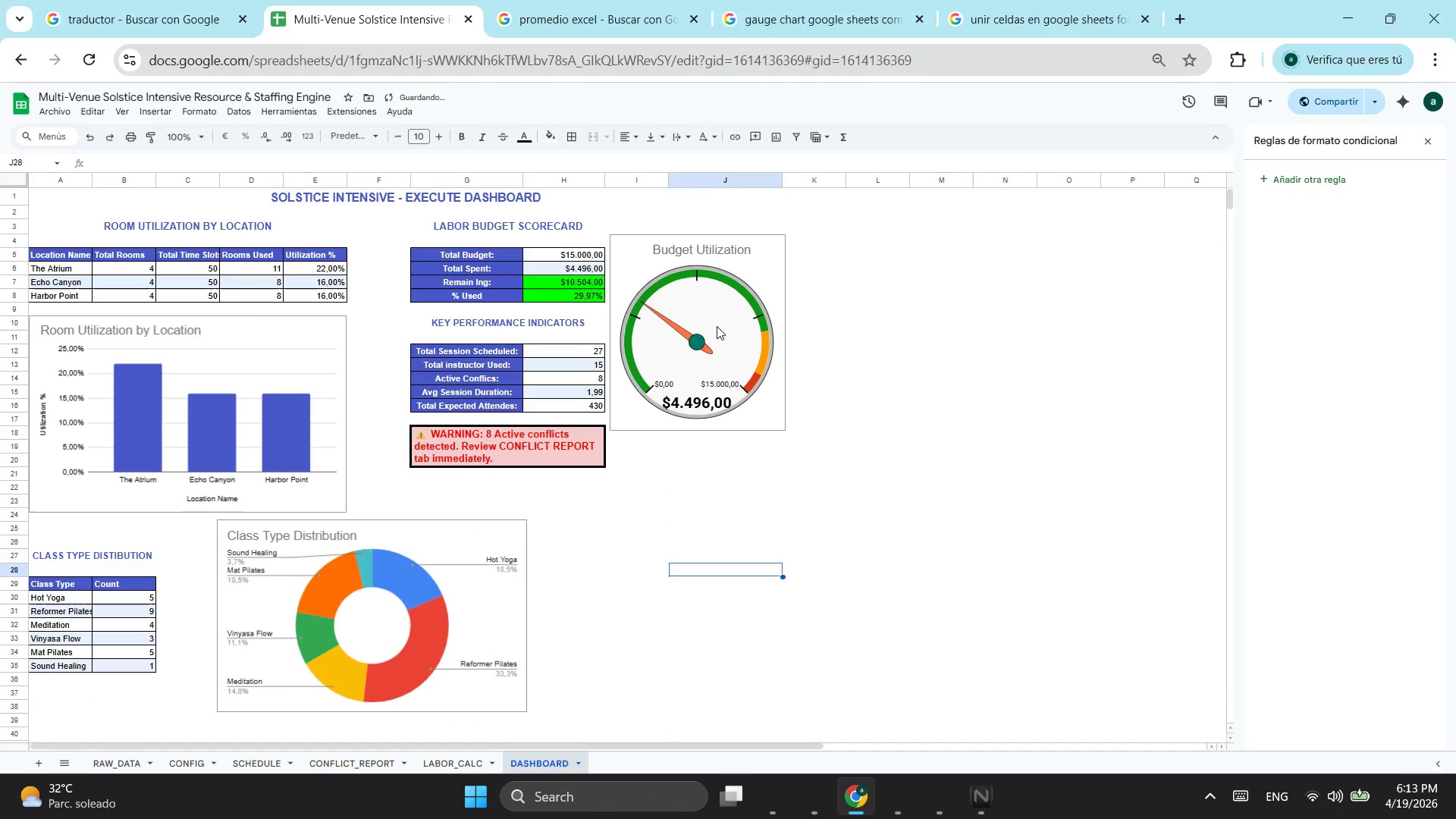 
left_click([717, 278])
 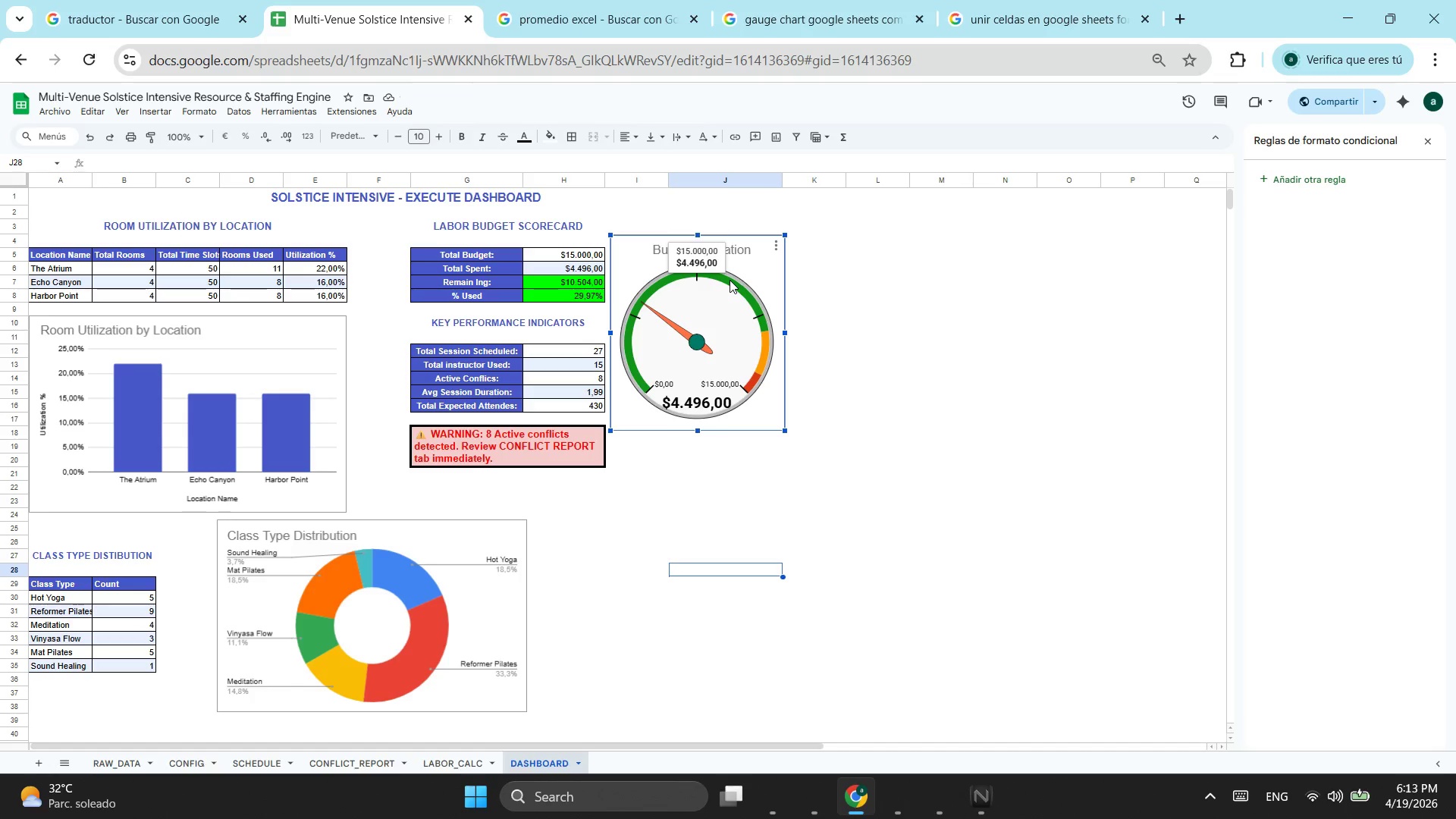 
wait(5.2)
 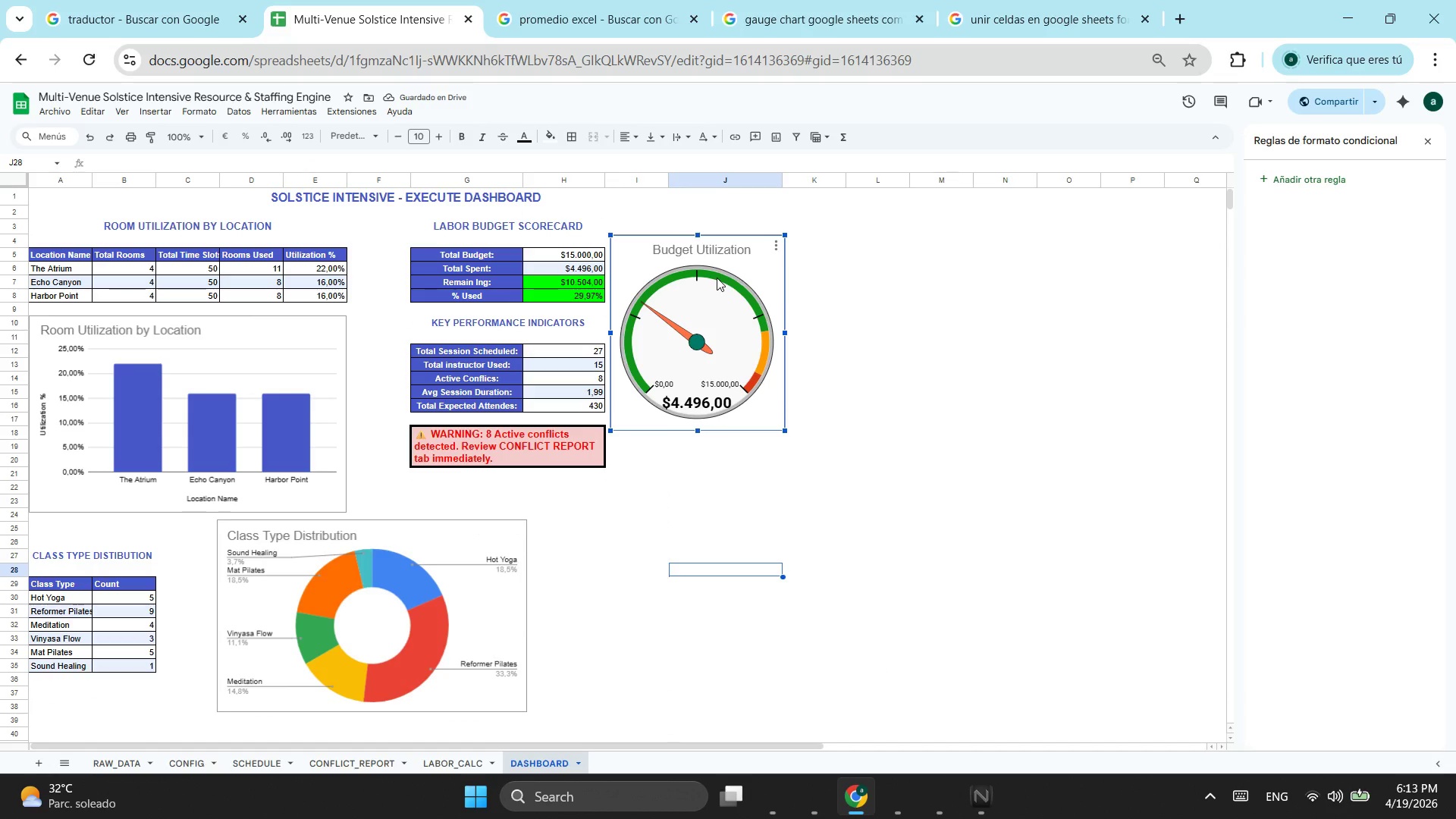 
left_click([428, 243])
 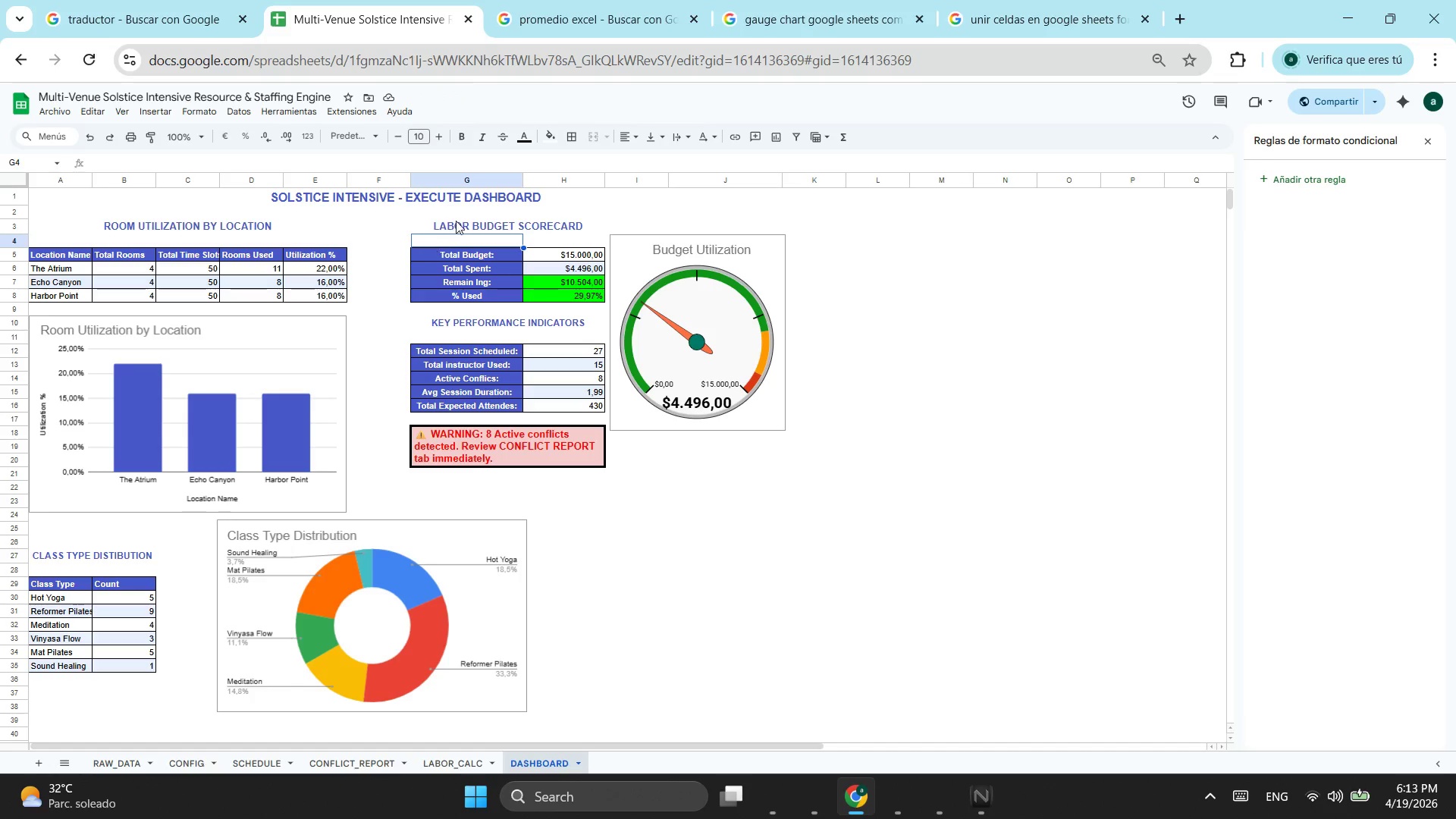 
left_click_drag(start_coordinate=[456, 221], to_coordinate=[559, 450])
 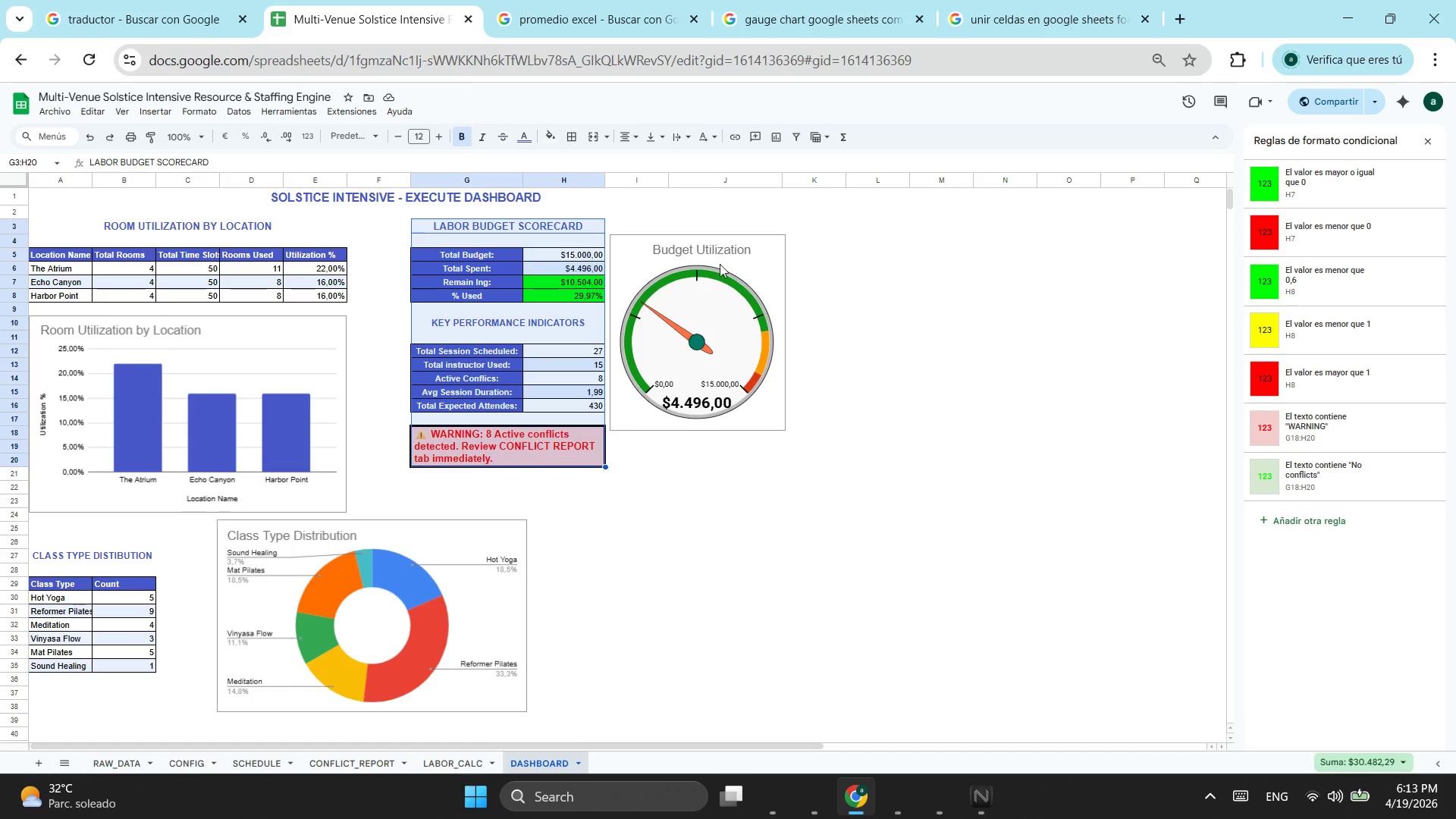 
left_click_drag(start_coordinate=[723, 274], to_coordinate=[915, 539])
 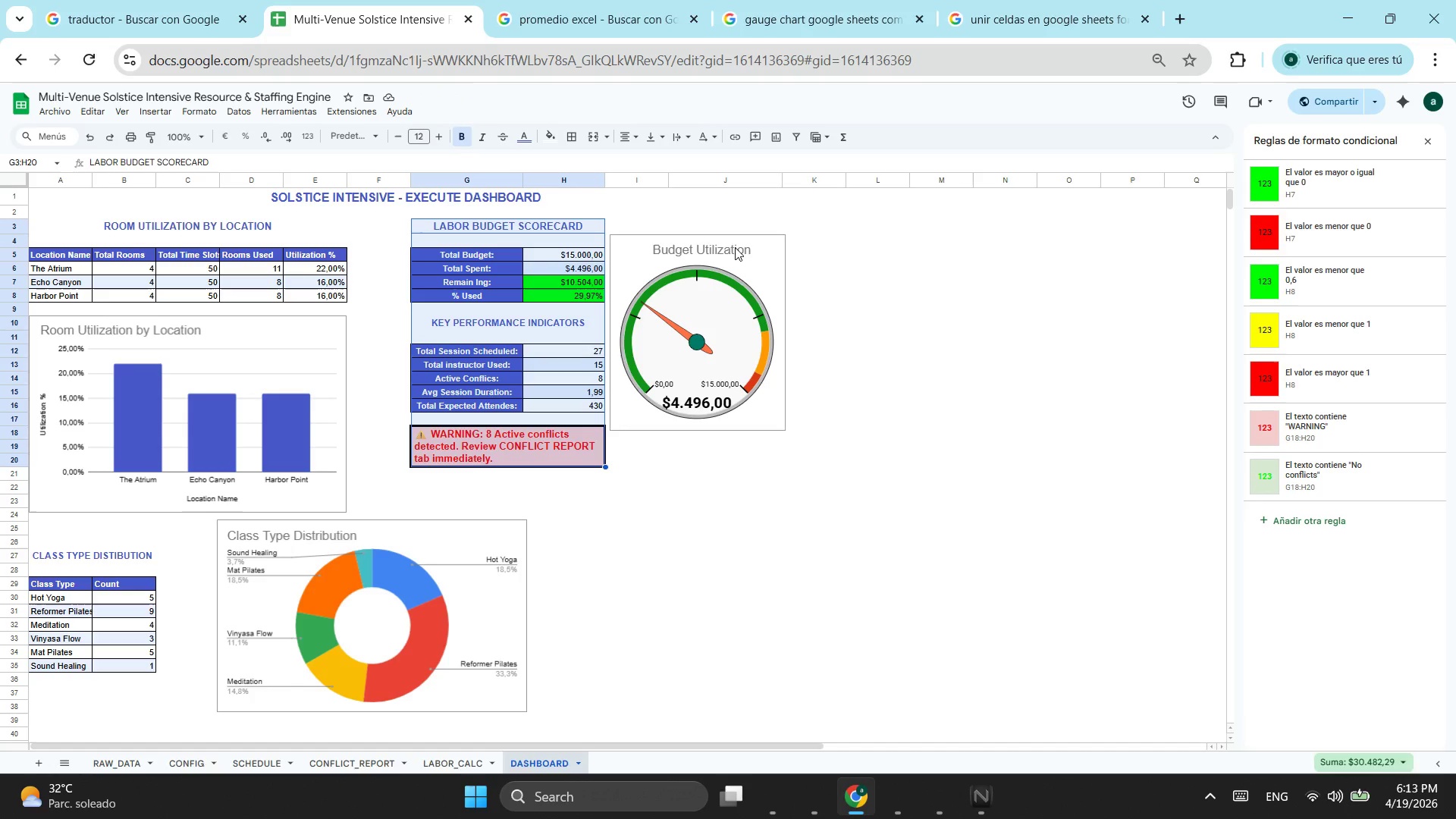 
left_click([735, 247])
 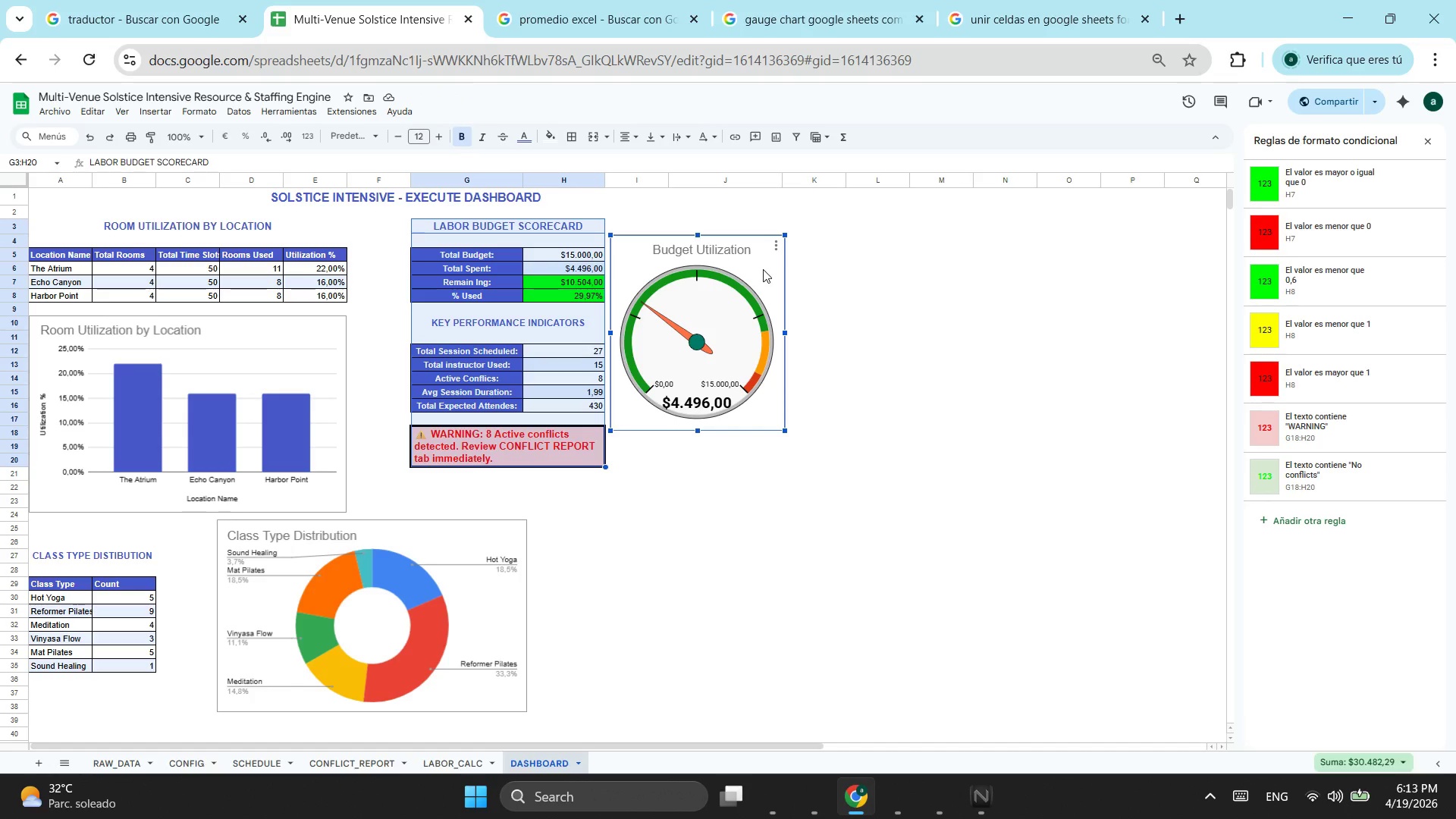 
hold_key(key=ControlLeft, duration=0.42)
 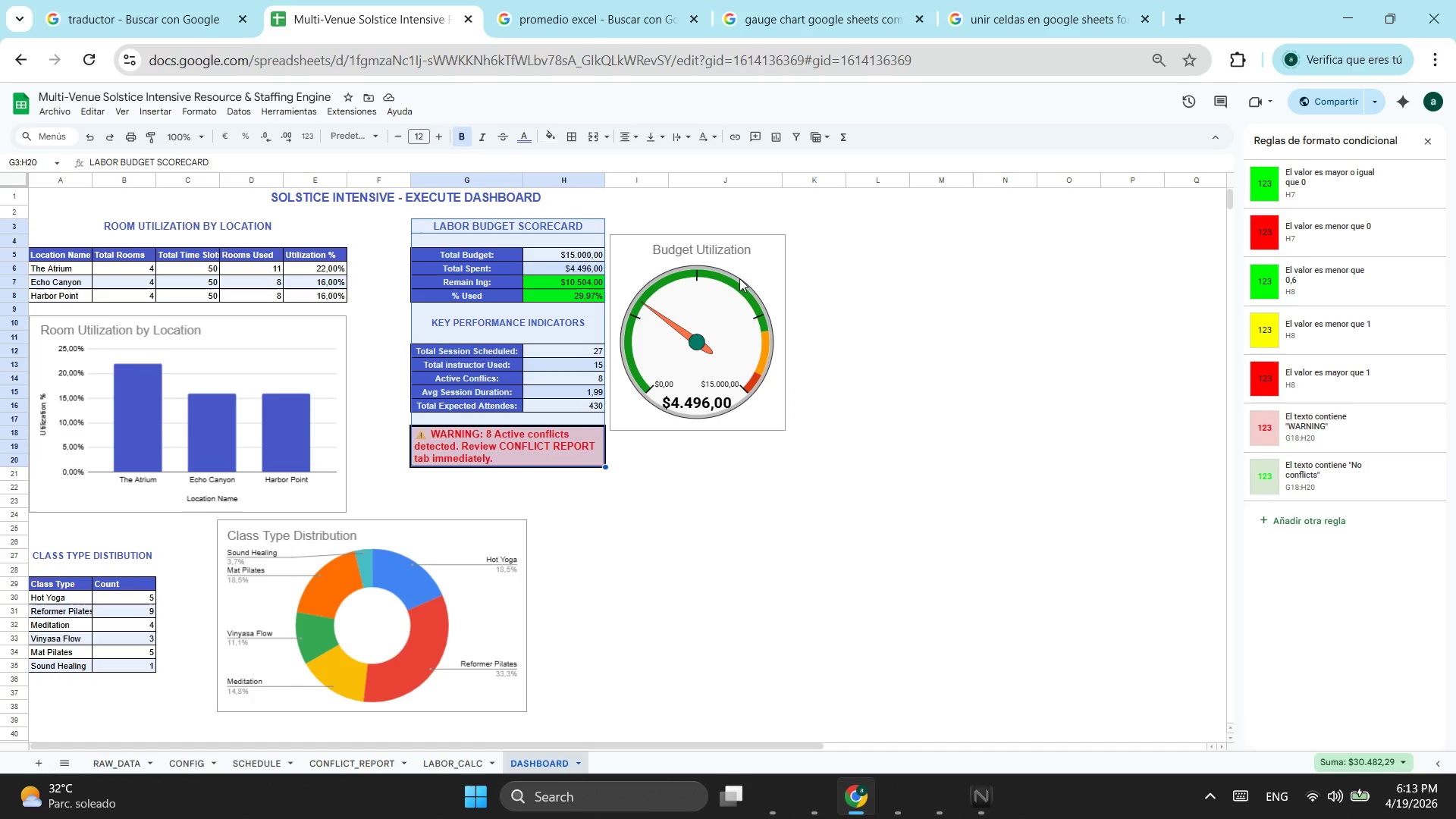 
key(Escape)
 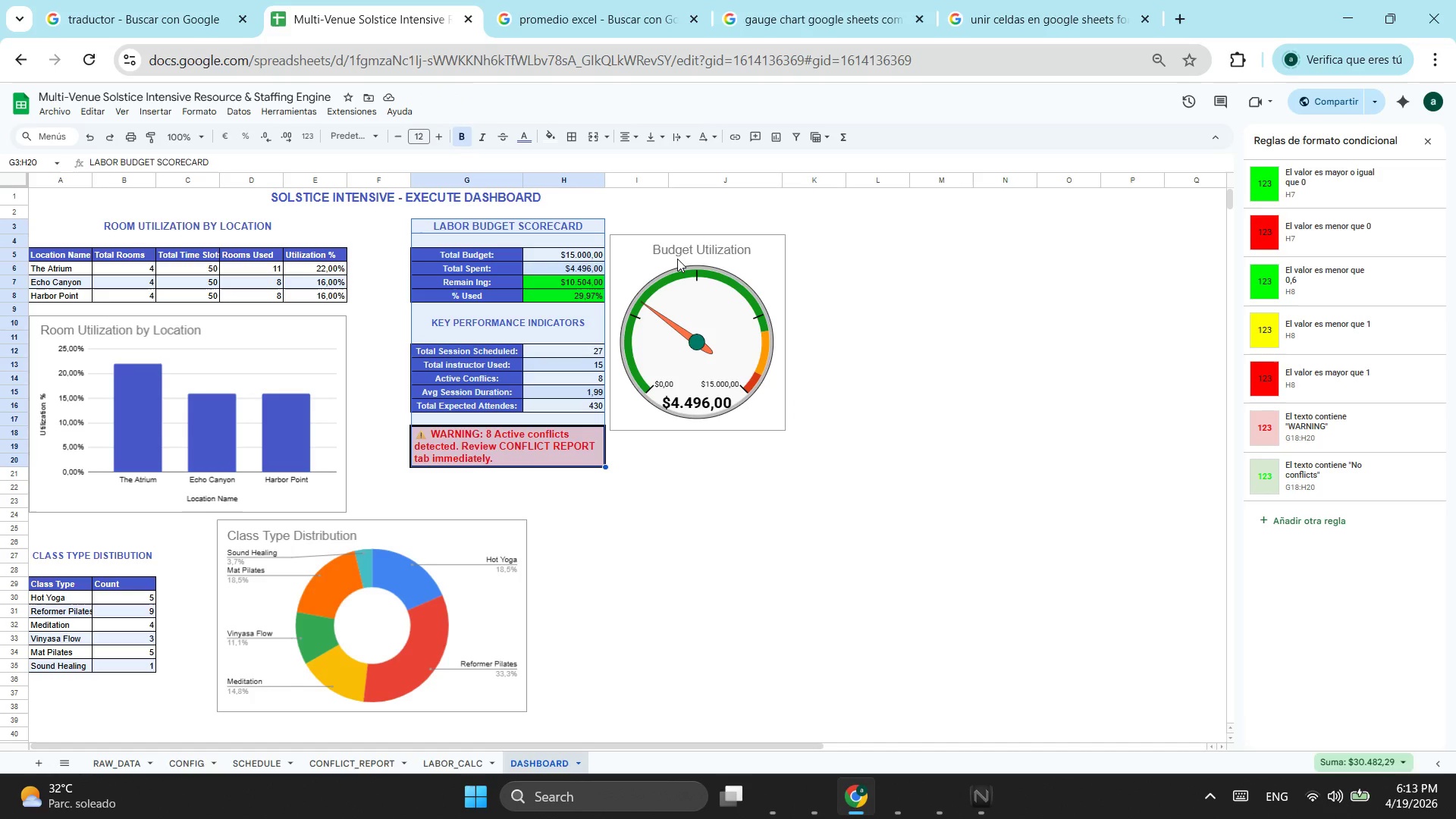 
key(Control+X)
 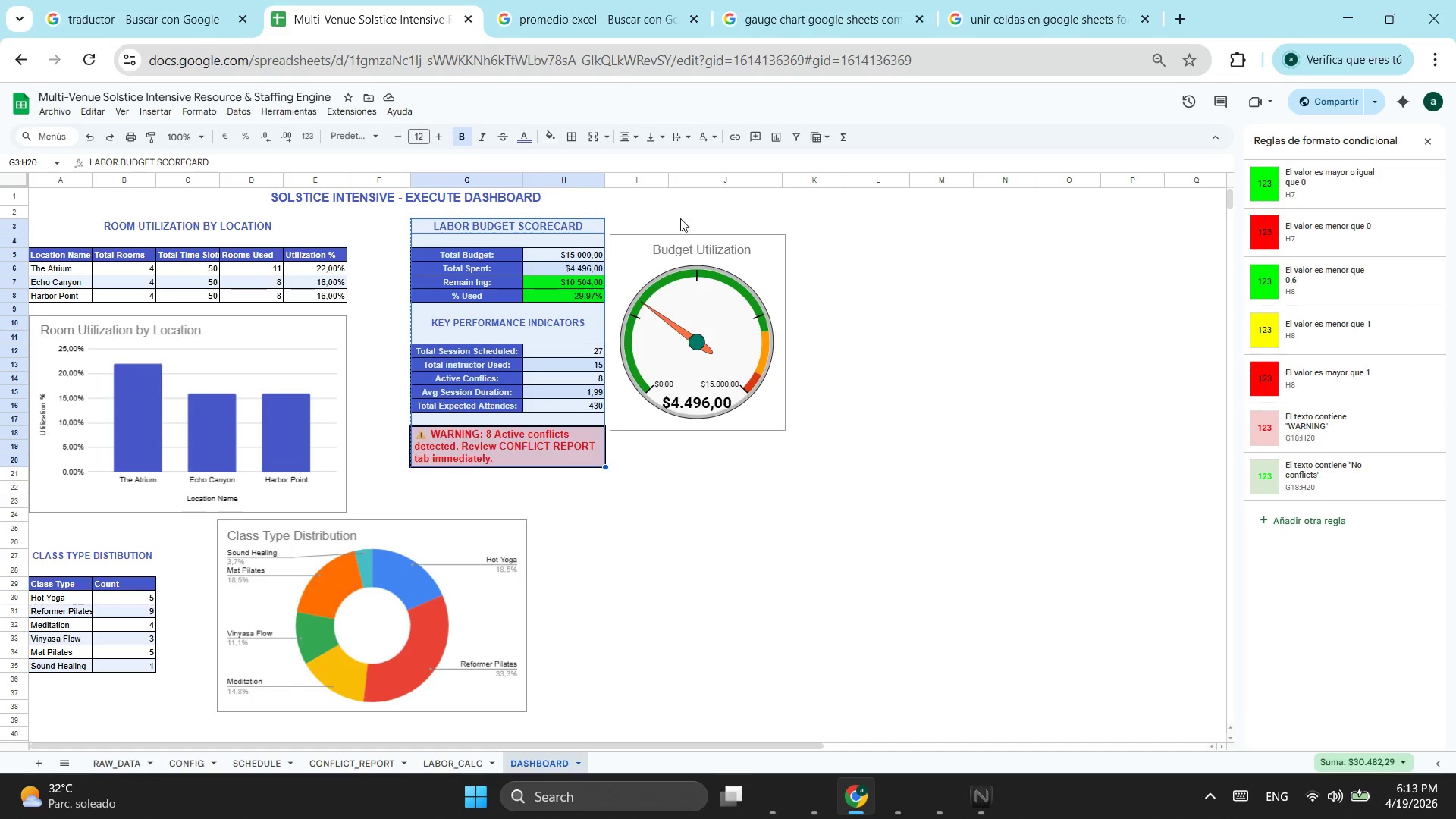 
left_click([686, 218])
 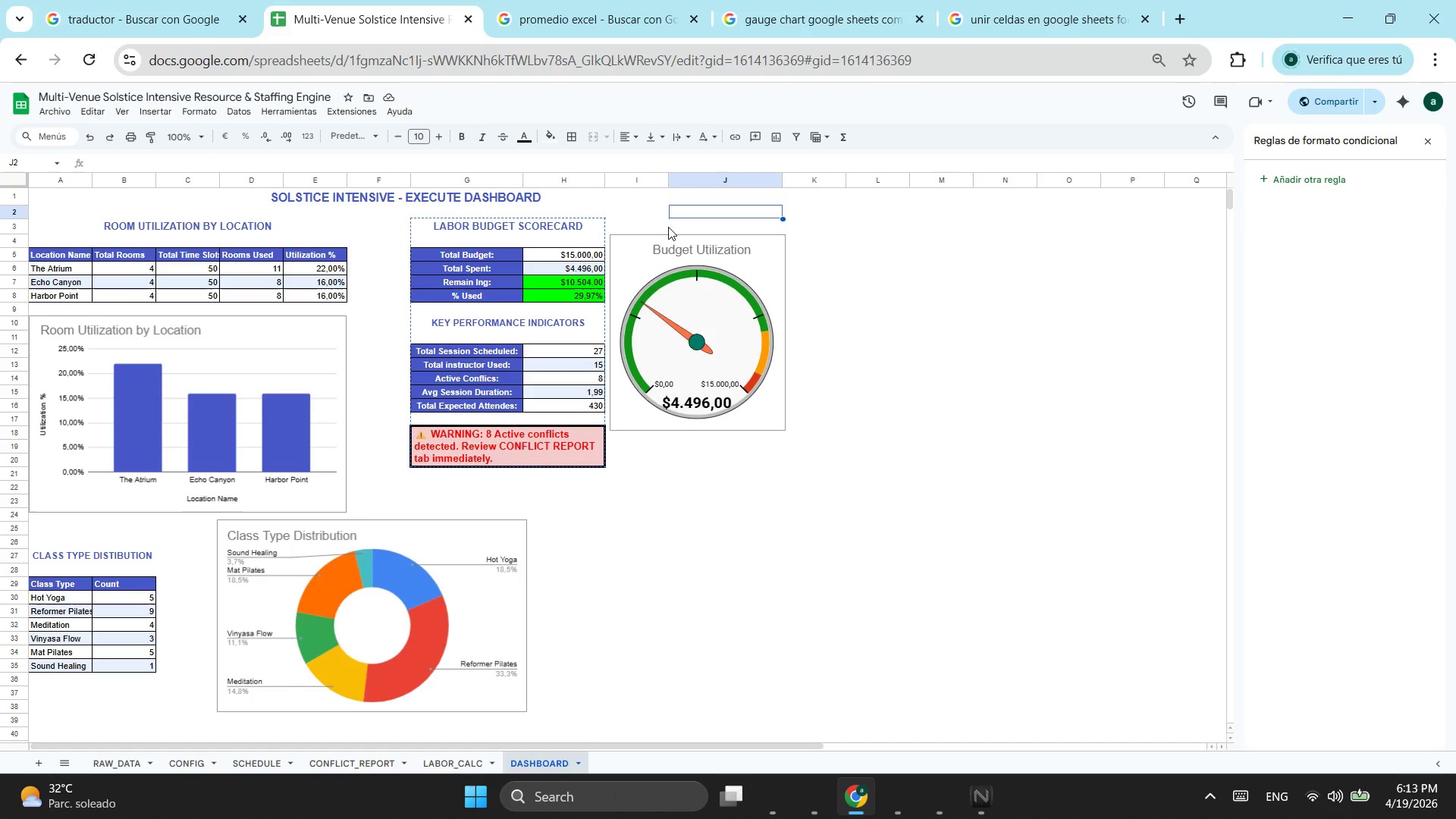 
left_click([667, 228])
 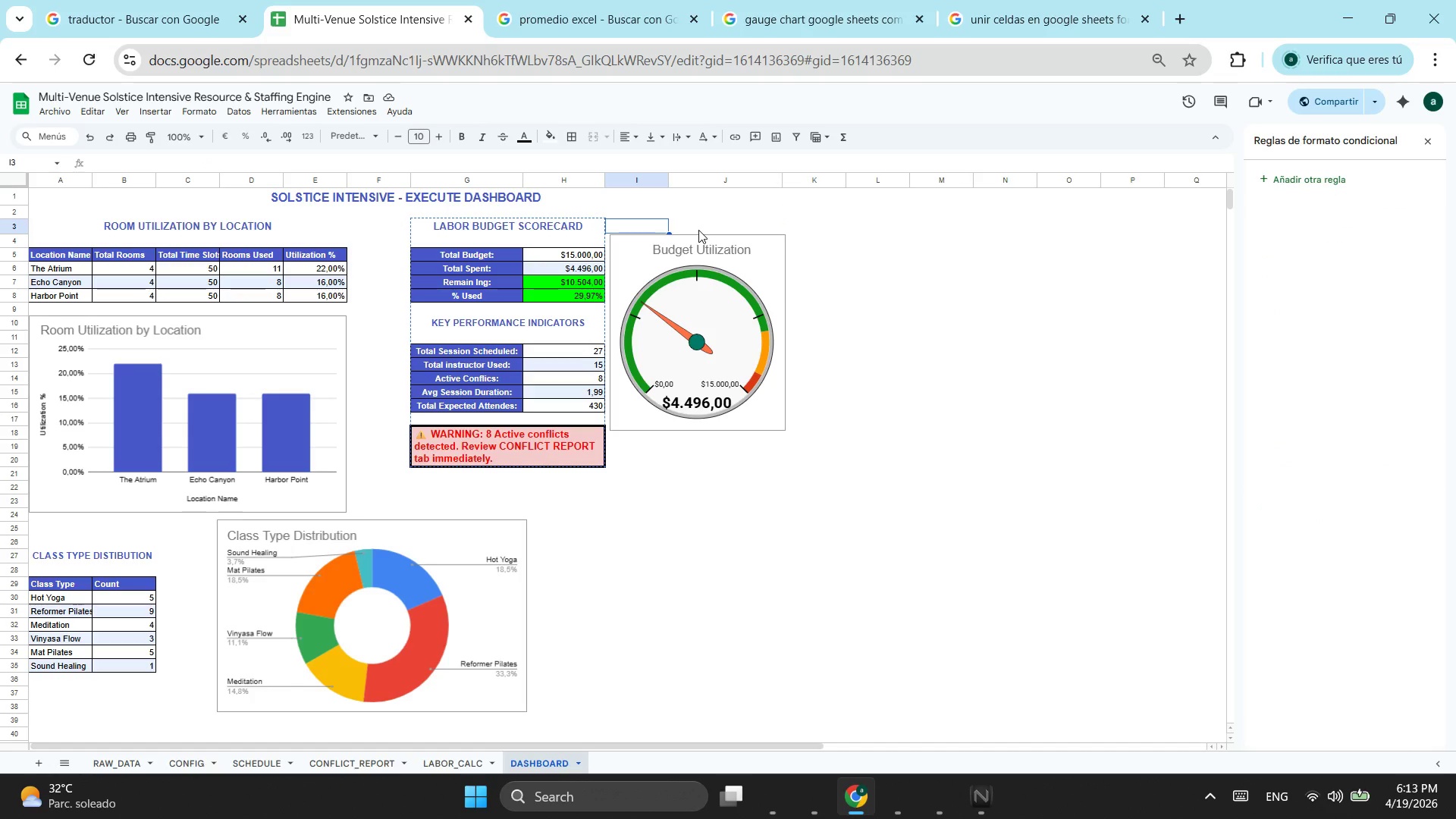 
left_click([698, 230])
 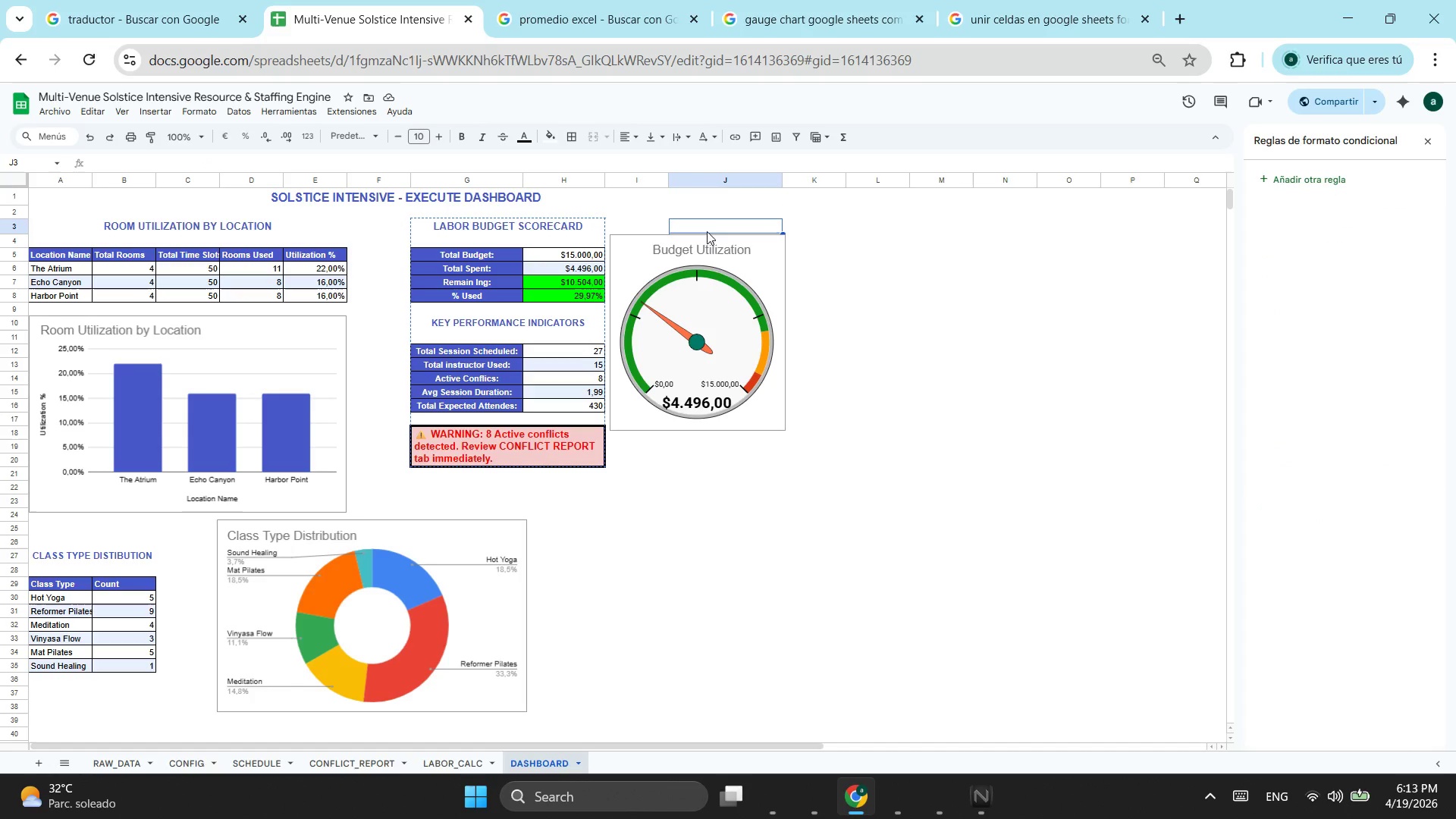 
key(Control+V)
 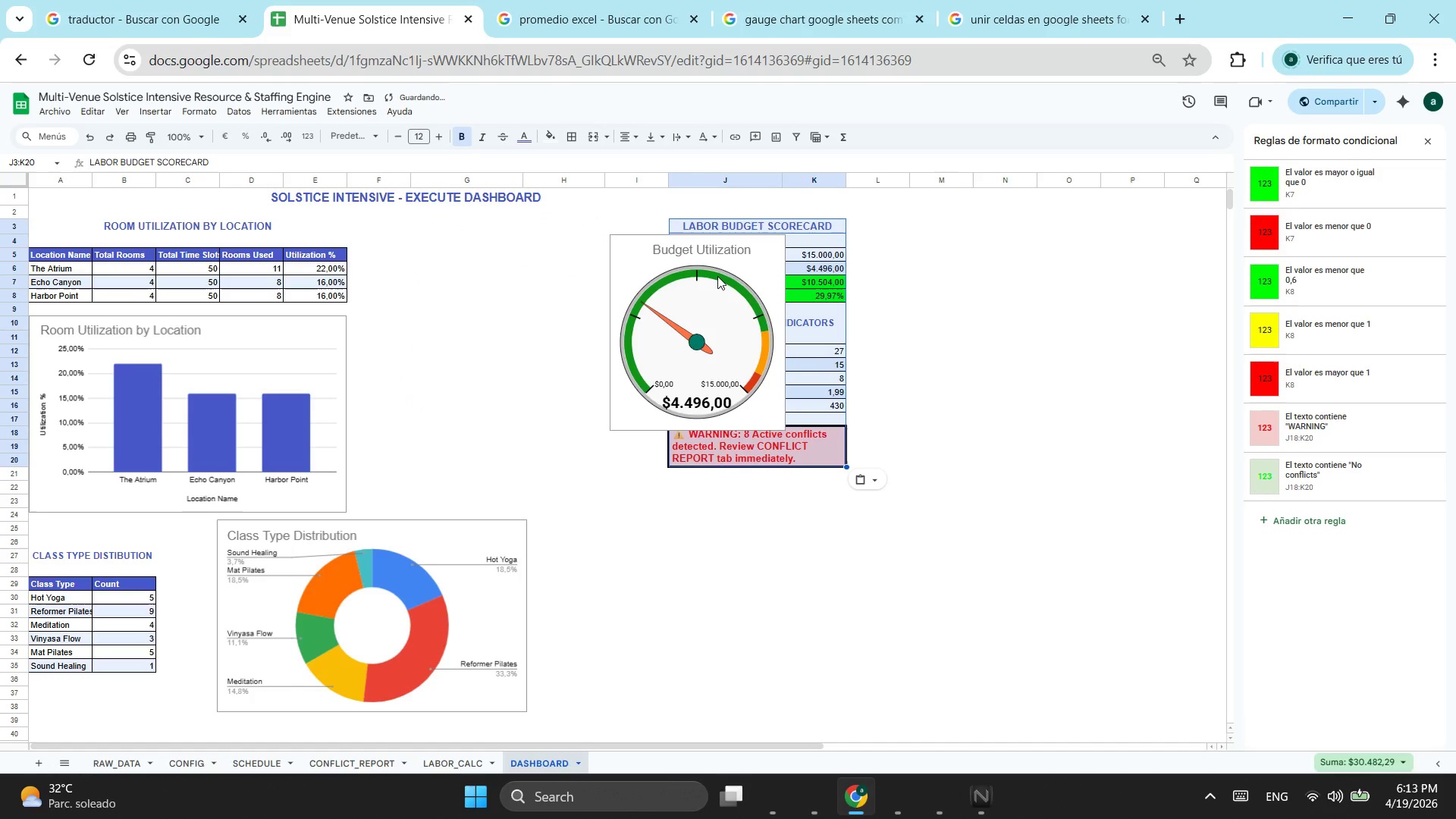 
left_click_drag(start_coordinate=[717, 276], to_coordinate=[597, 287])
 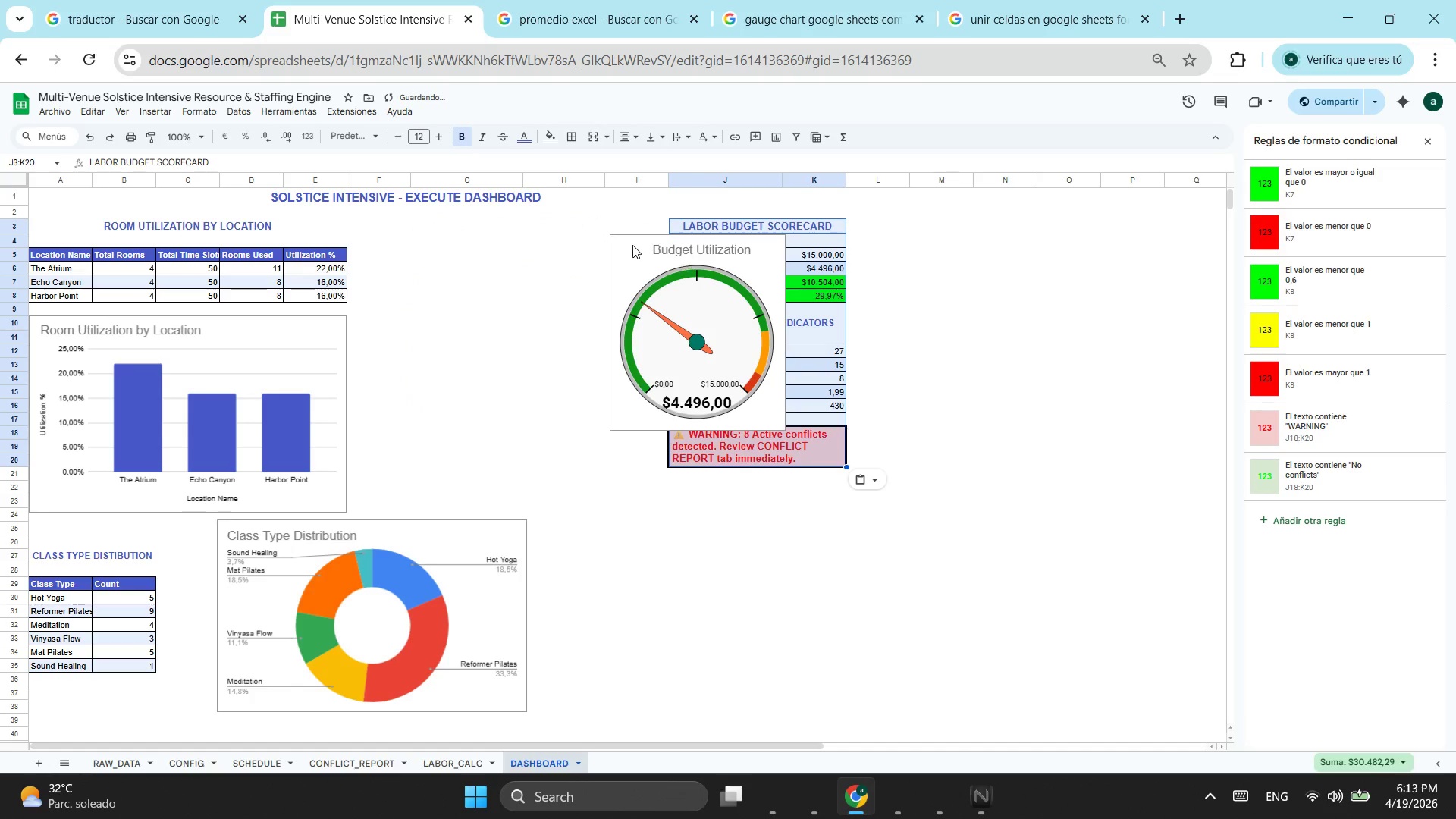 
left_click([632, 245])
 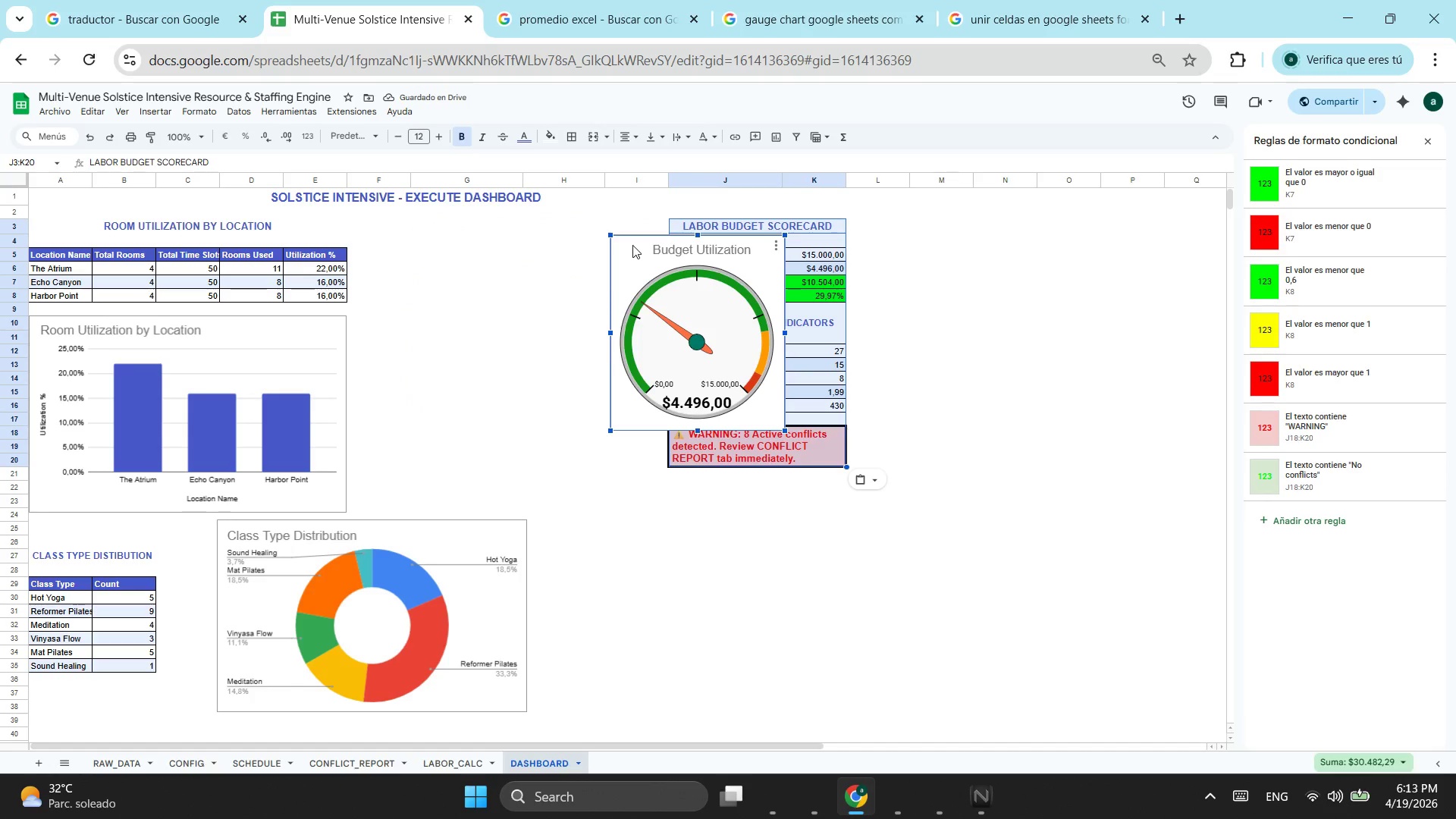 
left_click_drag(start_coordinate=[632, 245], to_coordinate=[381, 325])
 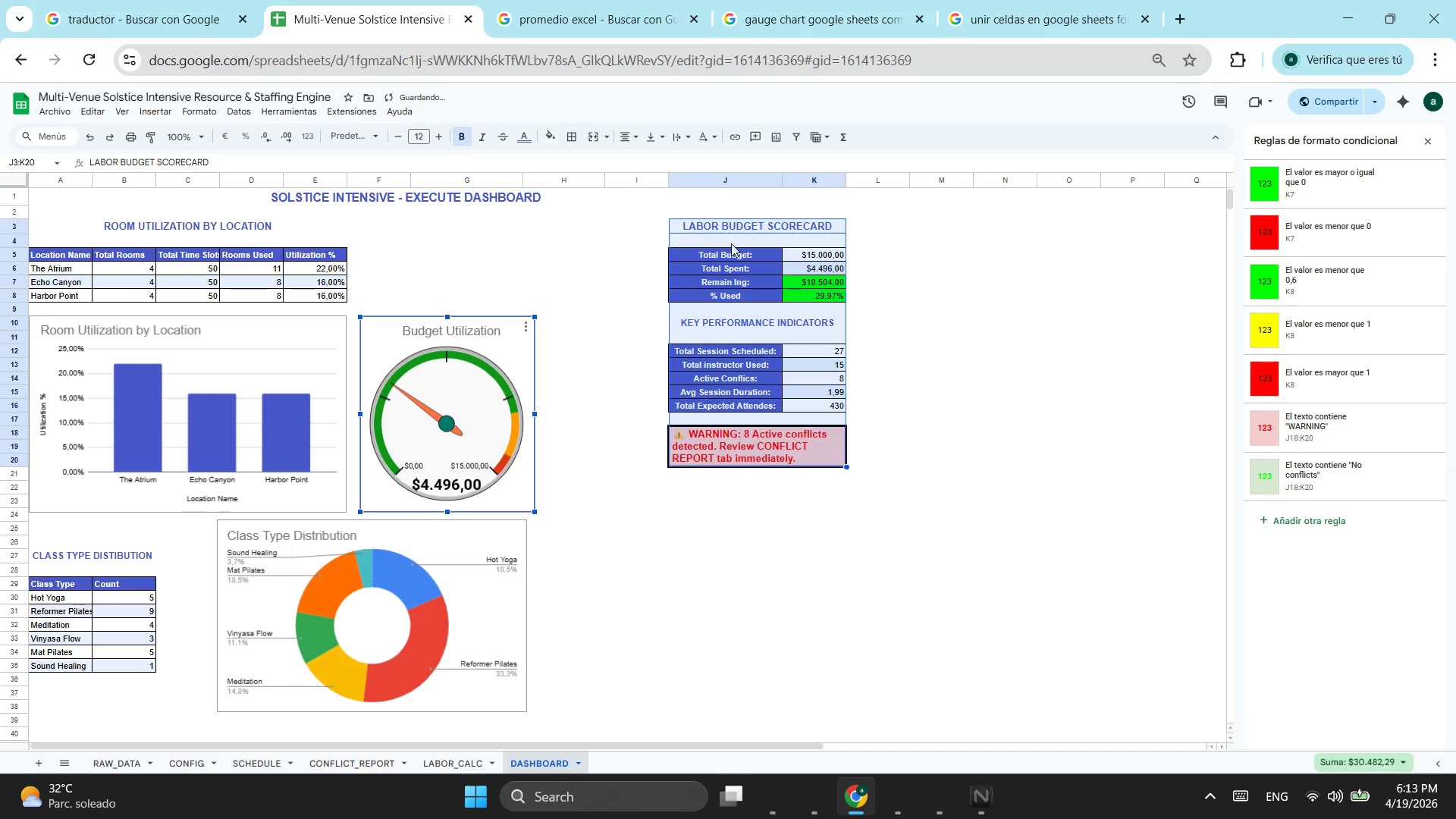 
left_click([731, 240])
 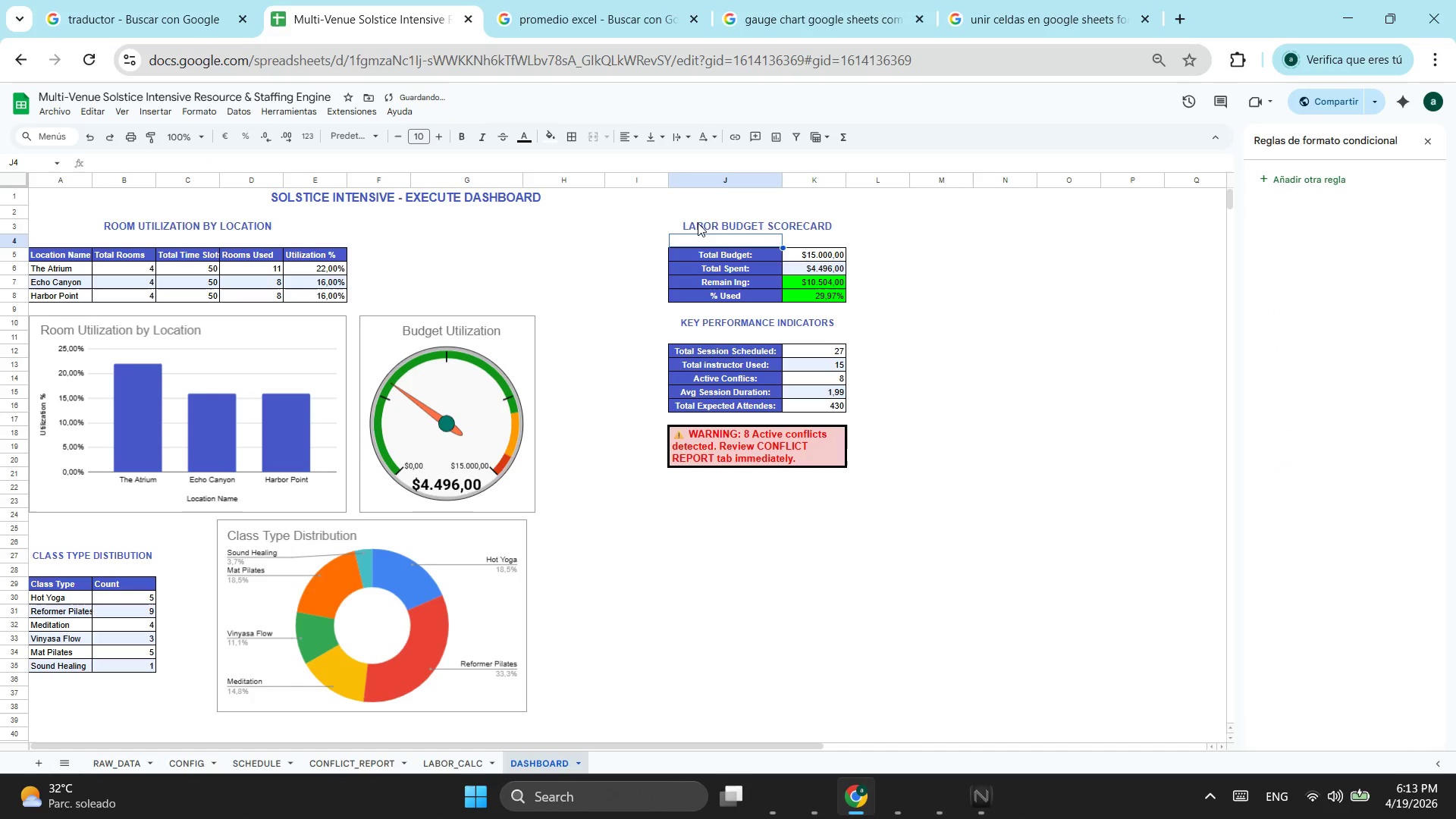 
left_click_drag(start_coordinate=[698, 224], to_coordinate=[756, 457])
 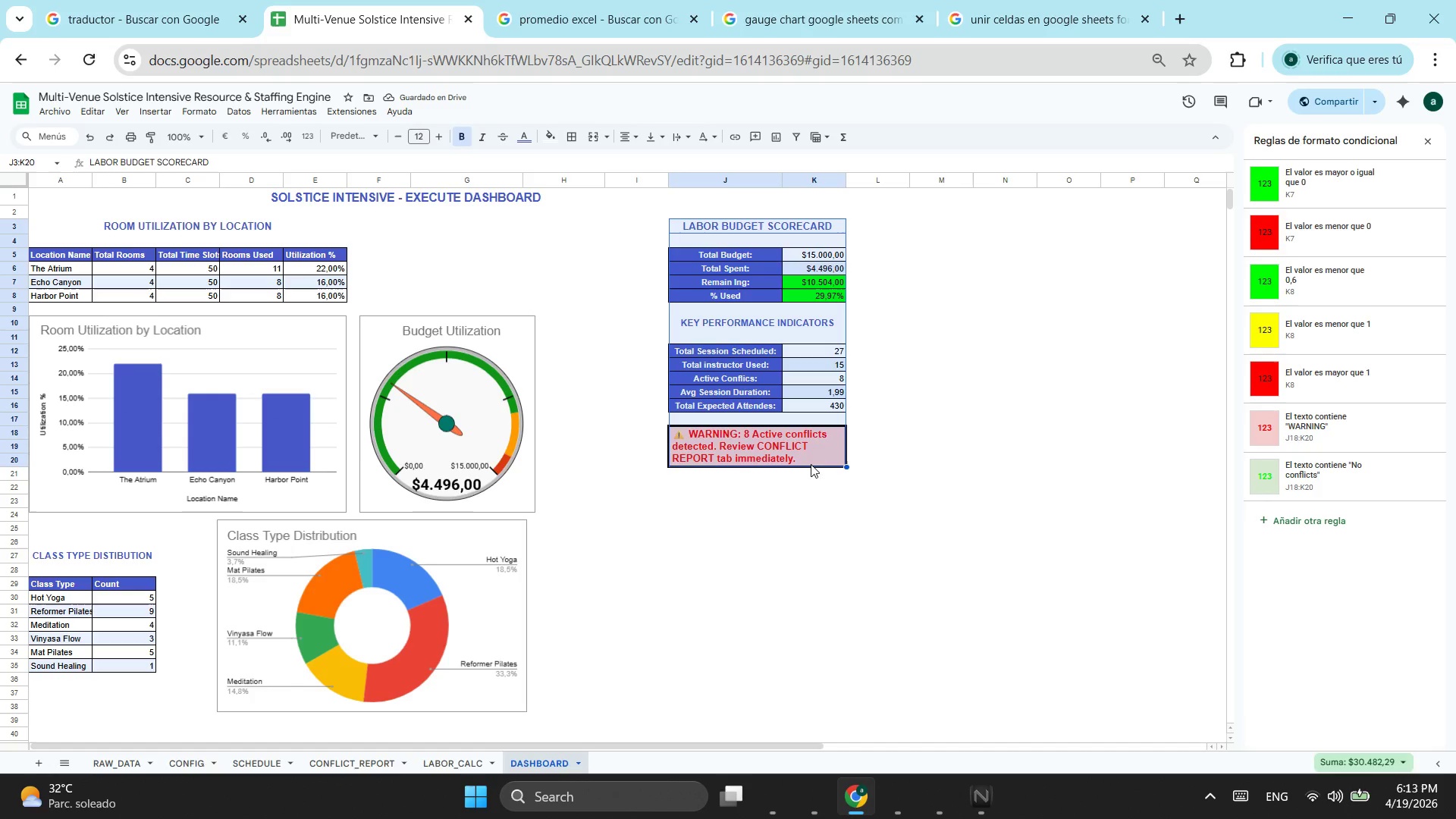 
key(Control+X)
 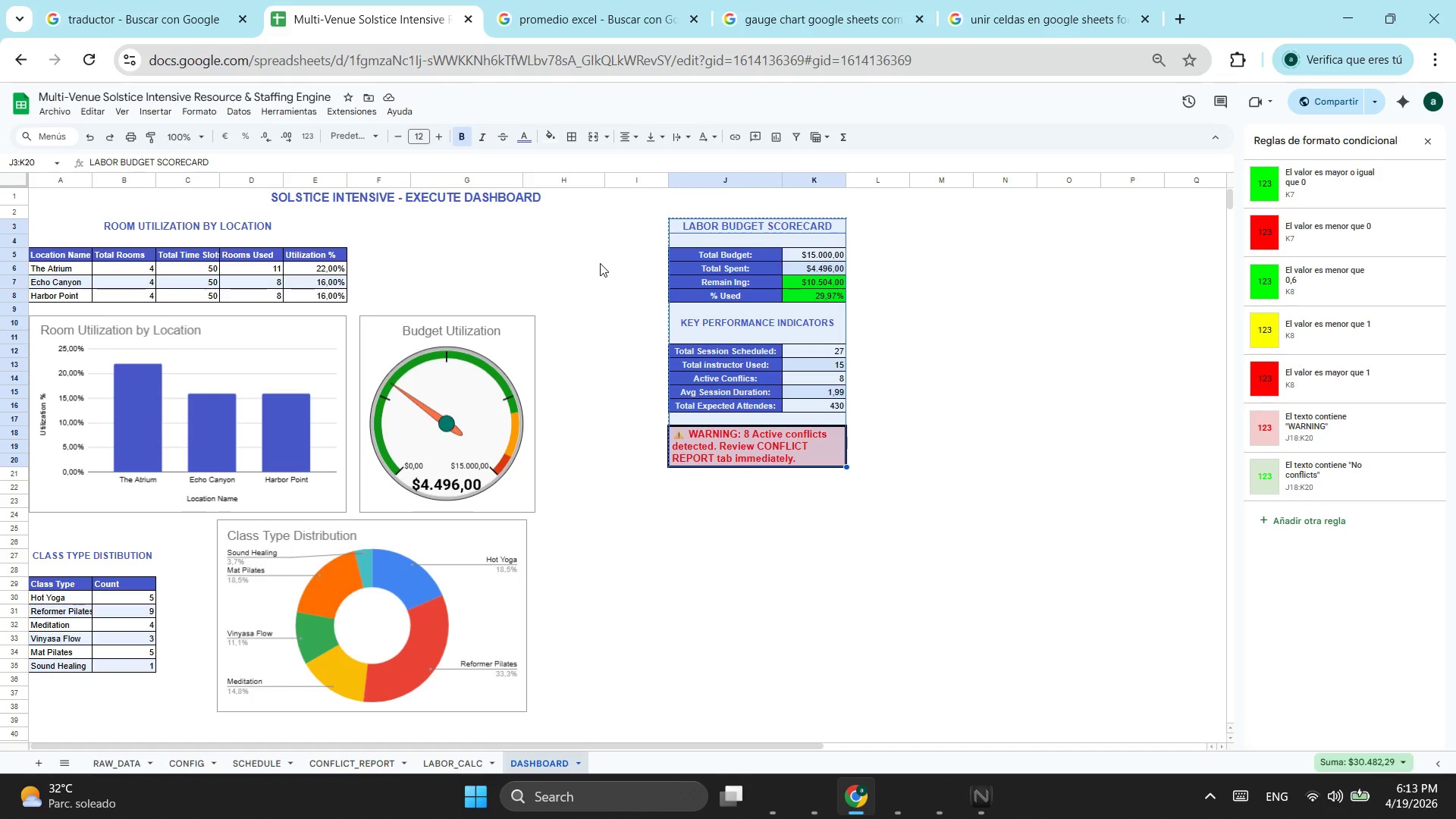 
left_click([600, 263])
 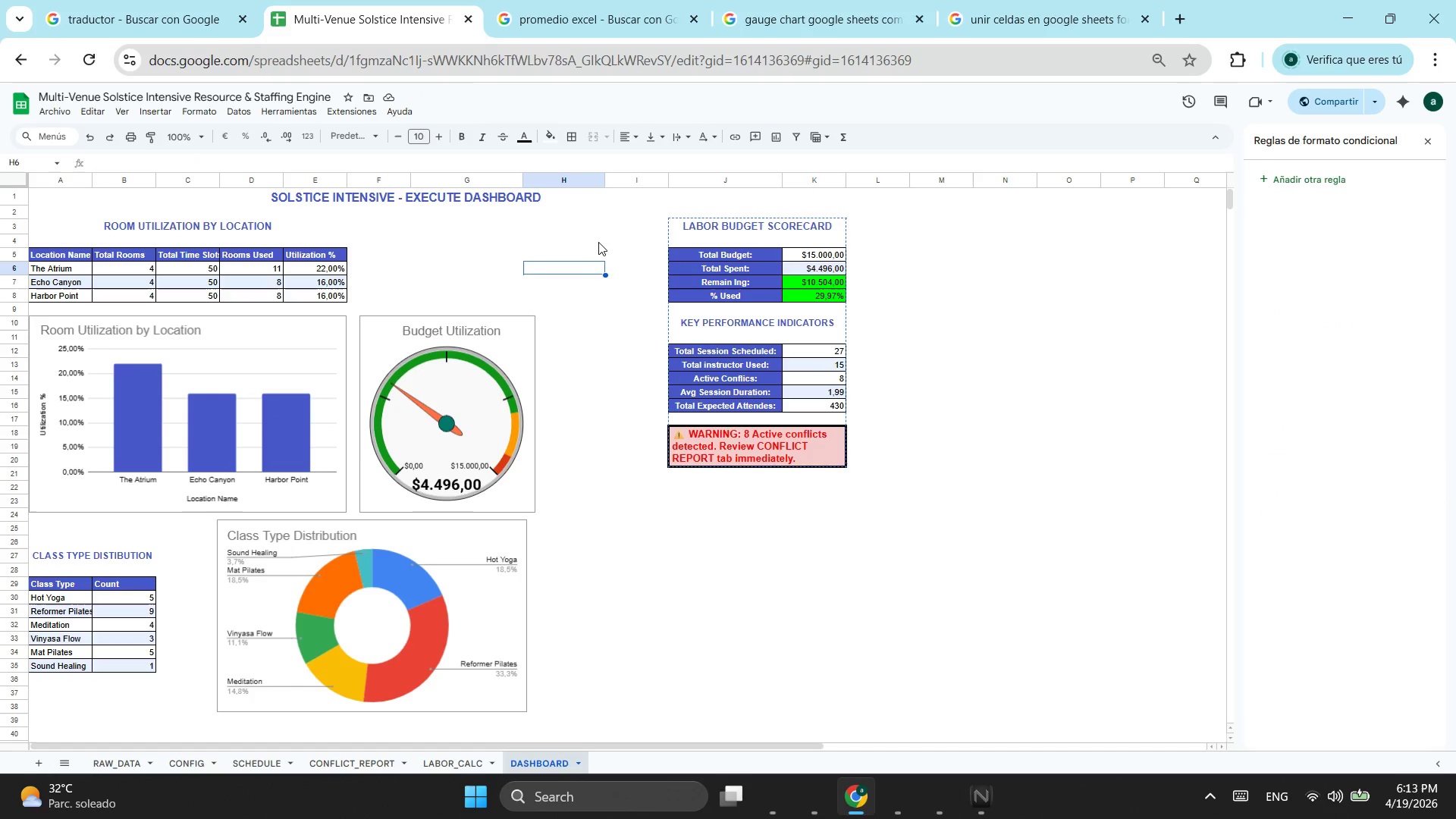 
left_click([597, 235])
 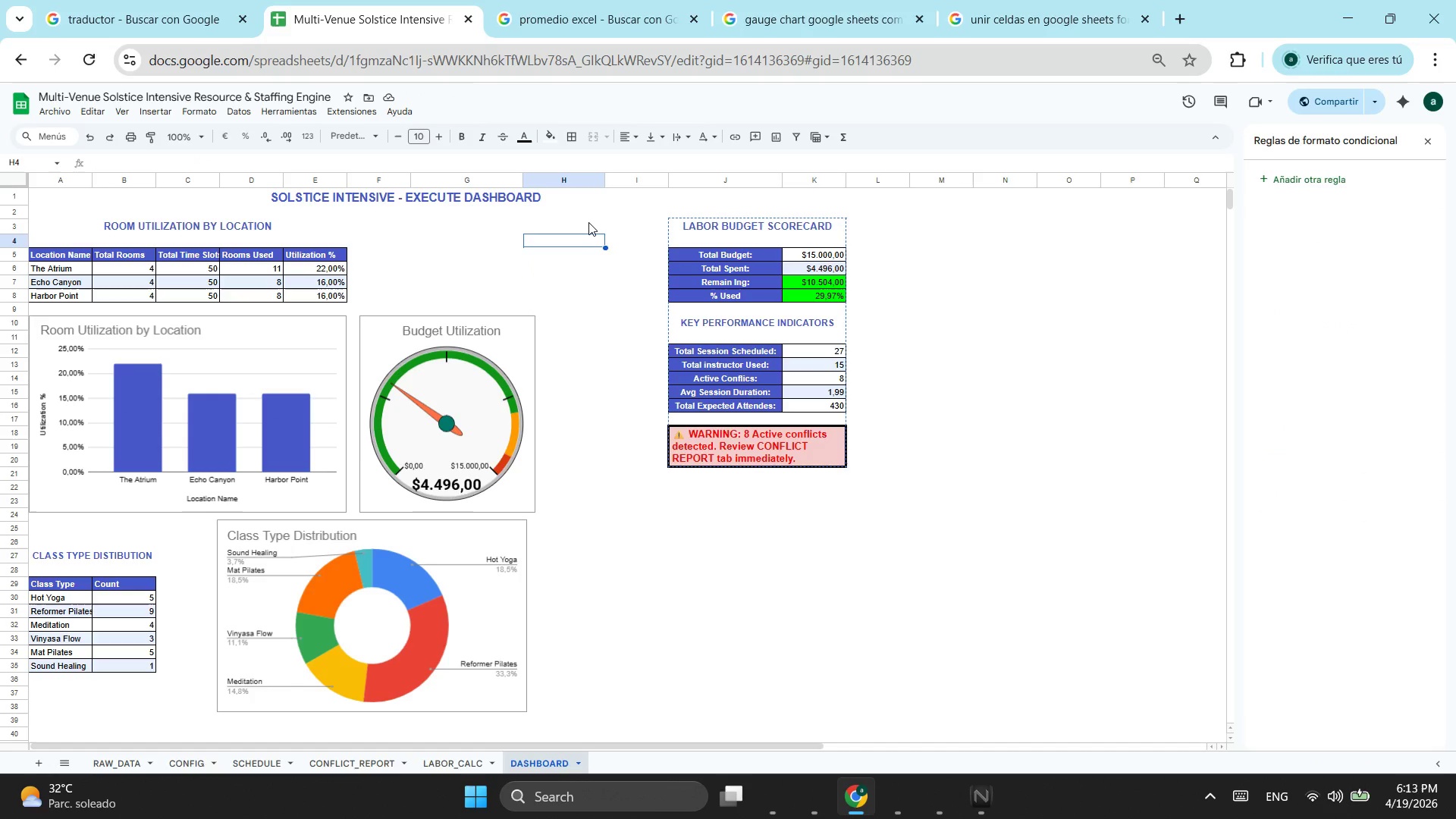 
left_click([588, 222])
 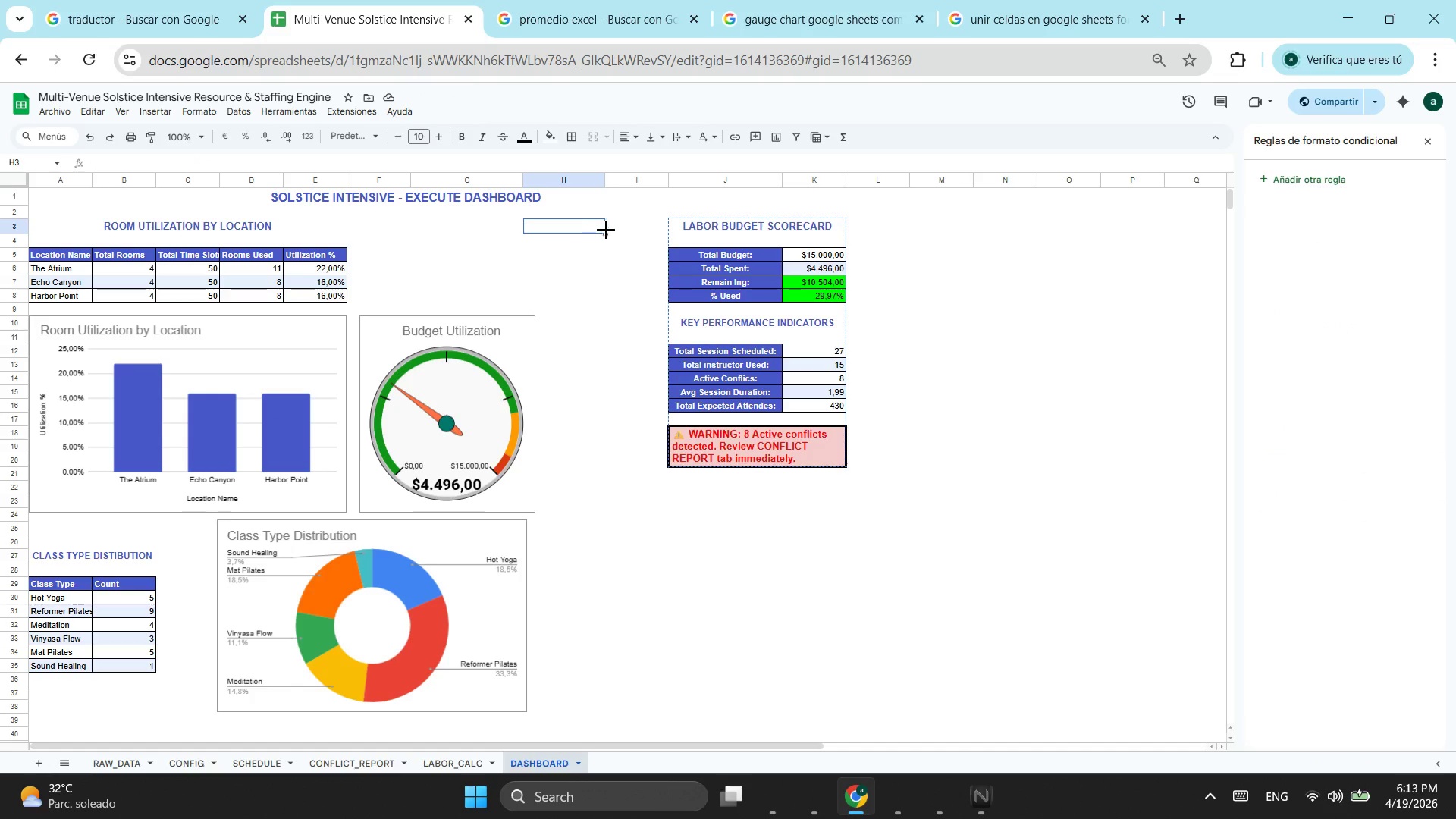 
left_click([625, 229])
 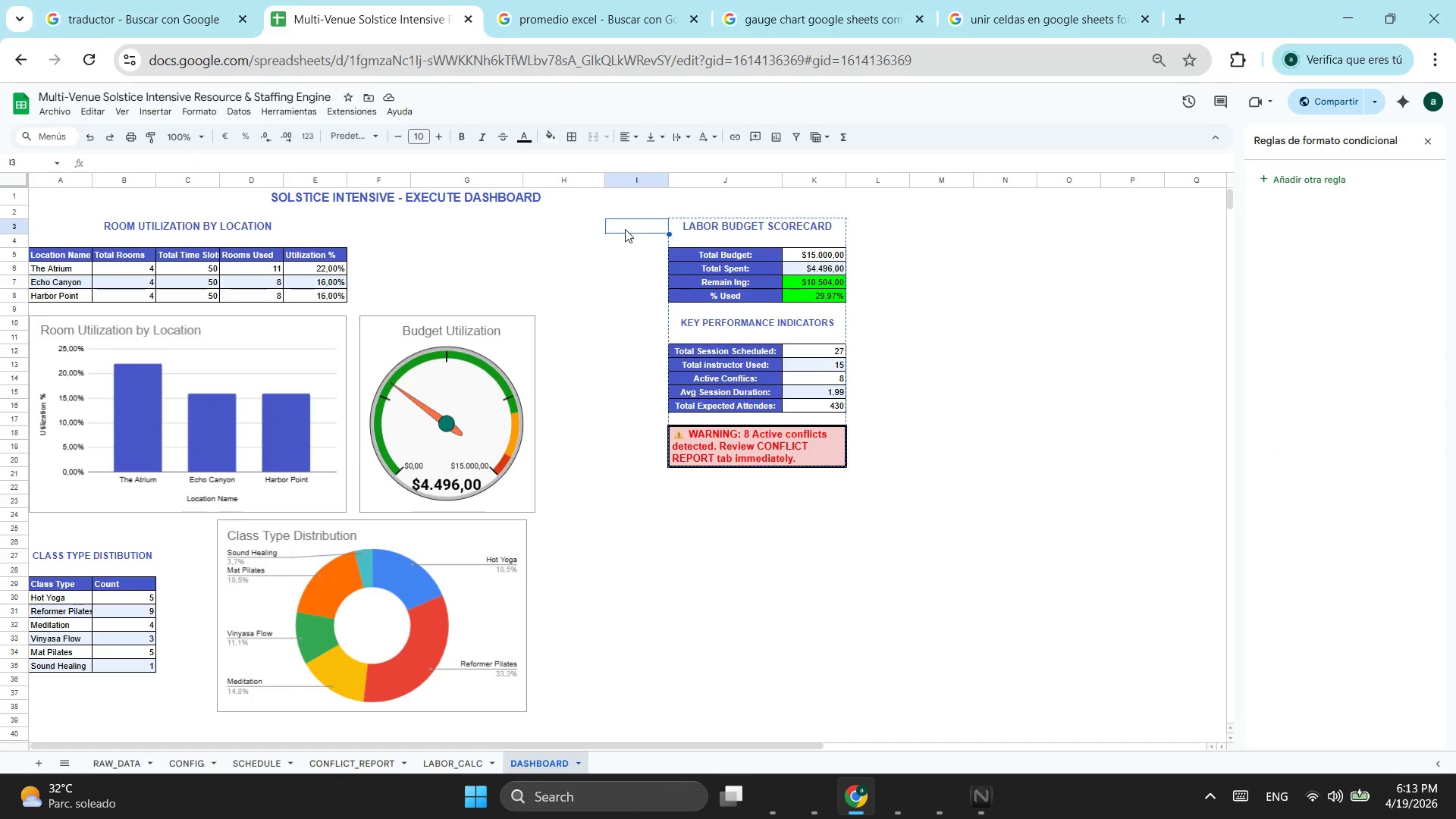 
key(Control+V)
 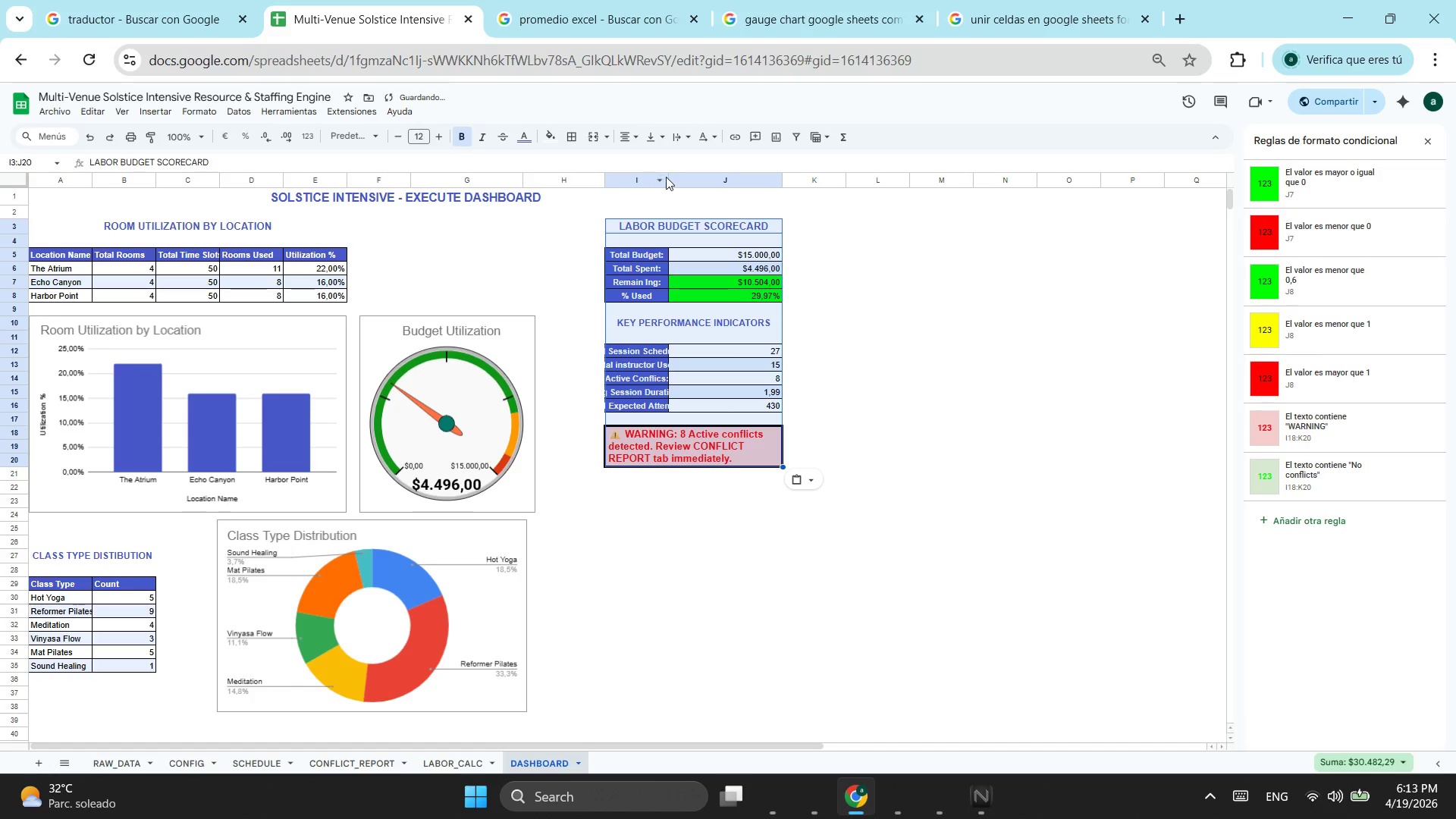 
left_click_drag(start_coordinate=[669, 177], to_coordinate=[695, 196])
 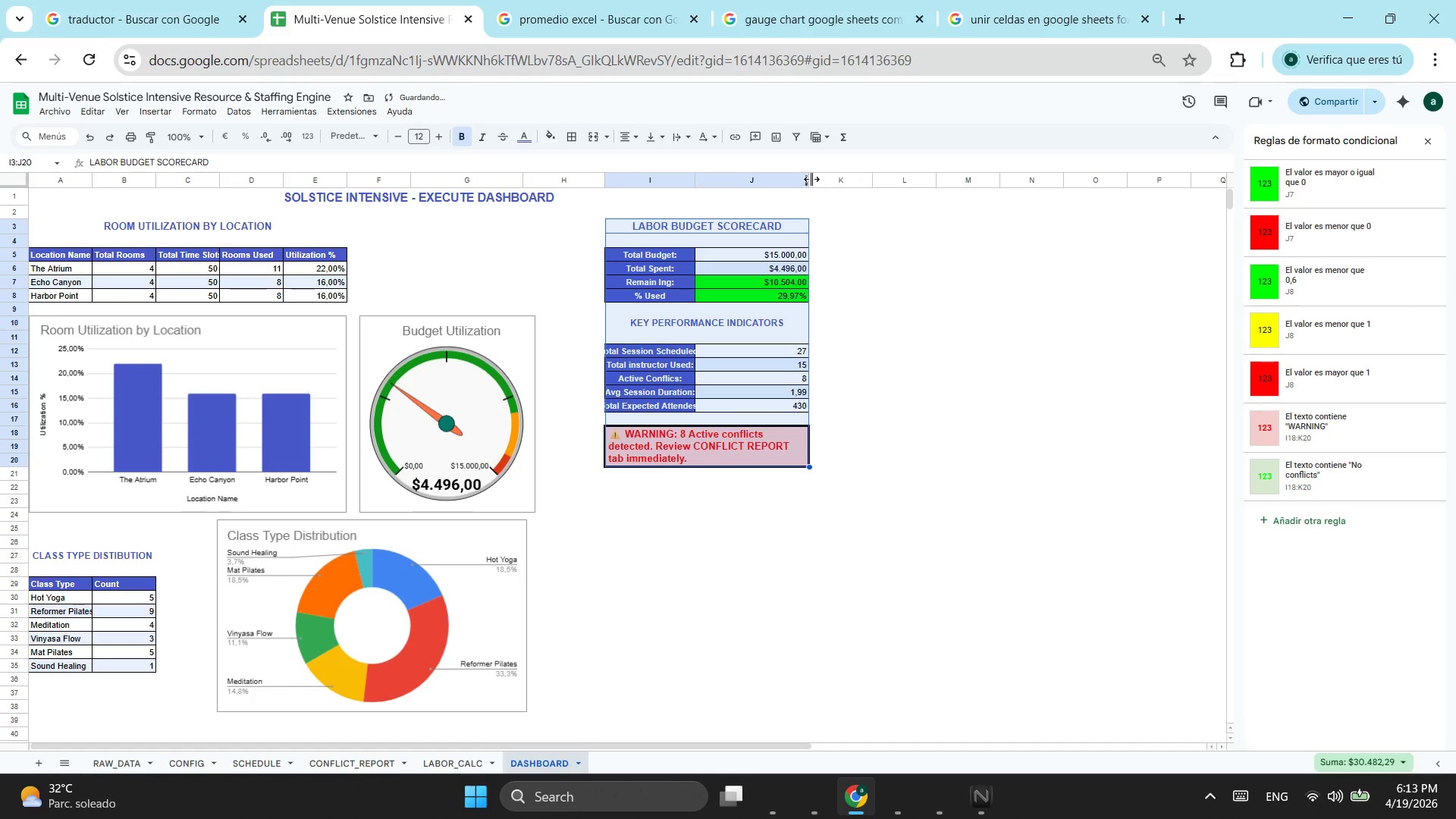 
left_click_drag(start_coordinate=[811, 179], to_coordinate=[778, 187])
 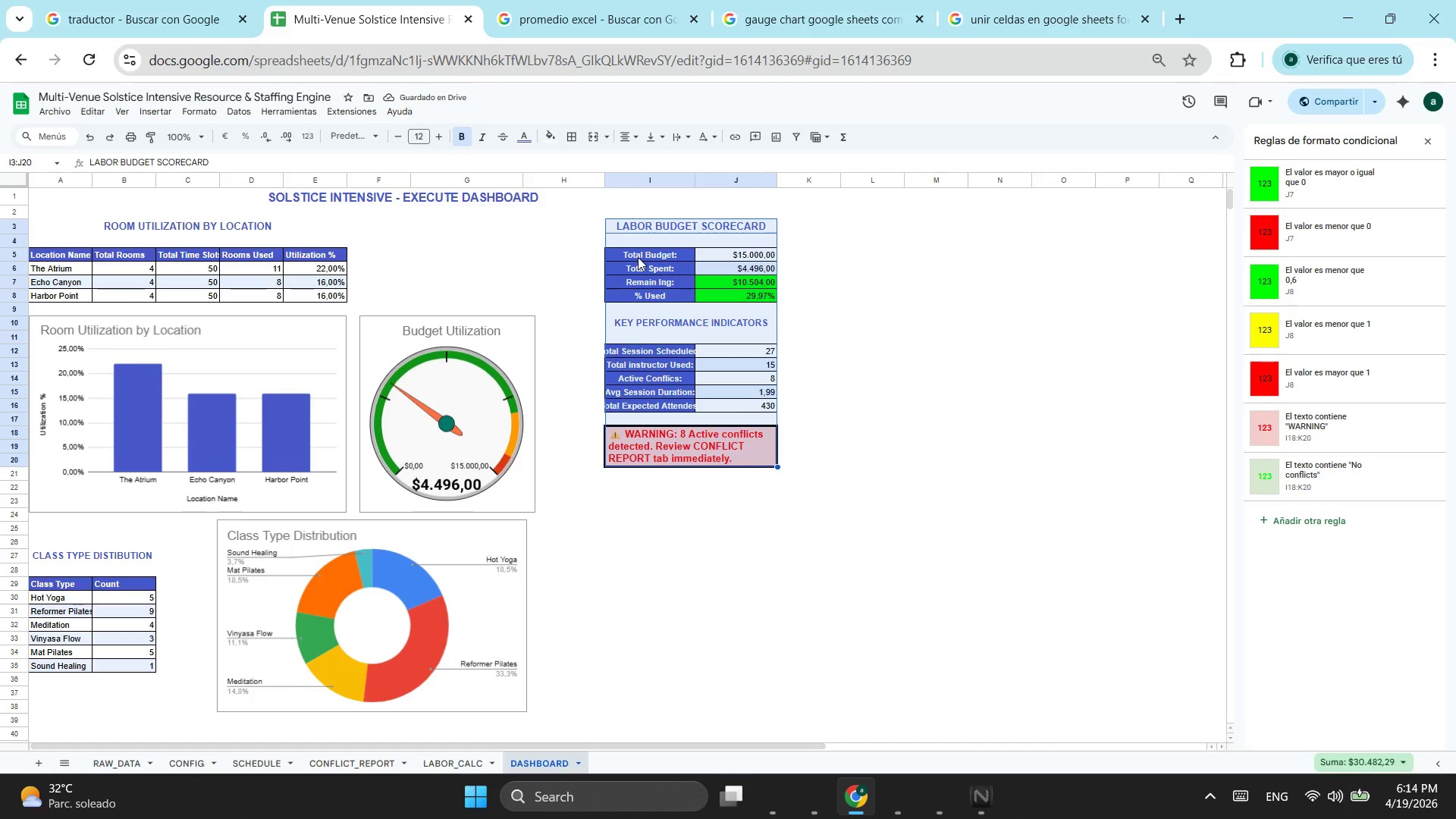 
left_click([499, 344])
 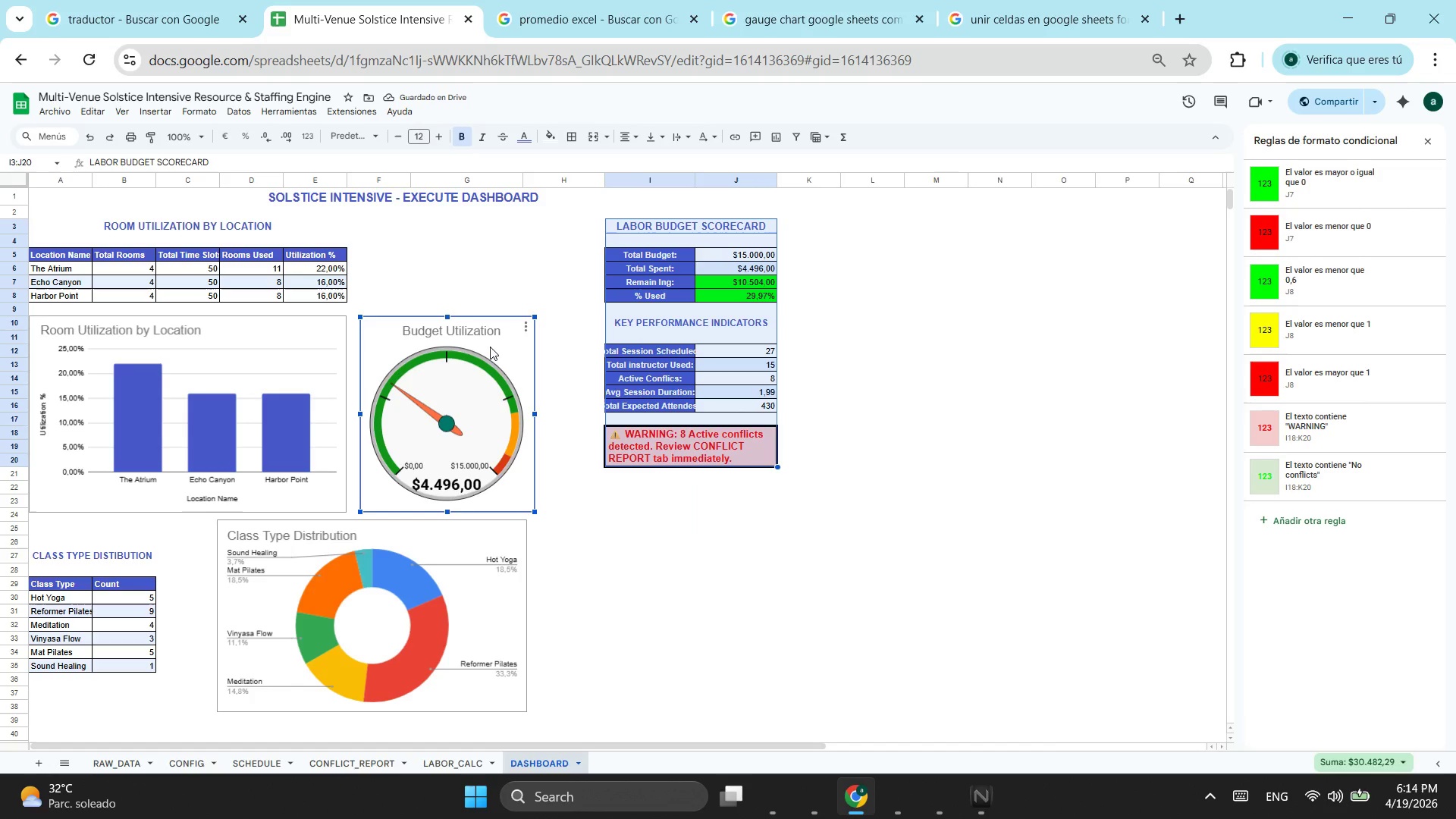 
left_click([490, 347])
 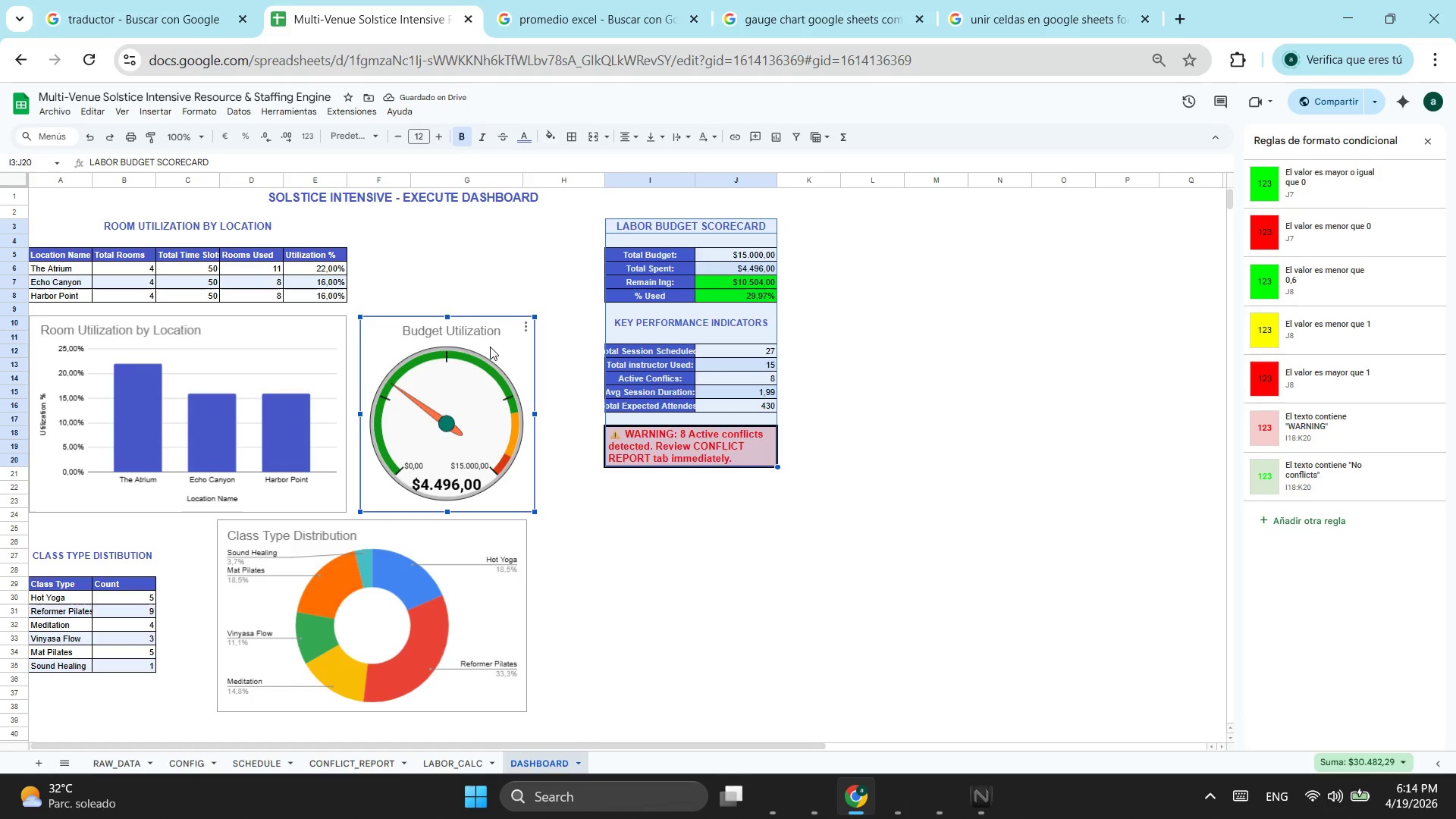 
left_click_drag(start_coordinate=[490, 347], to_coordinate=[483, 278])
 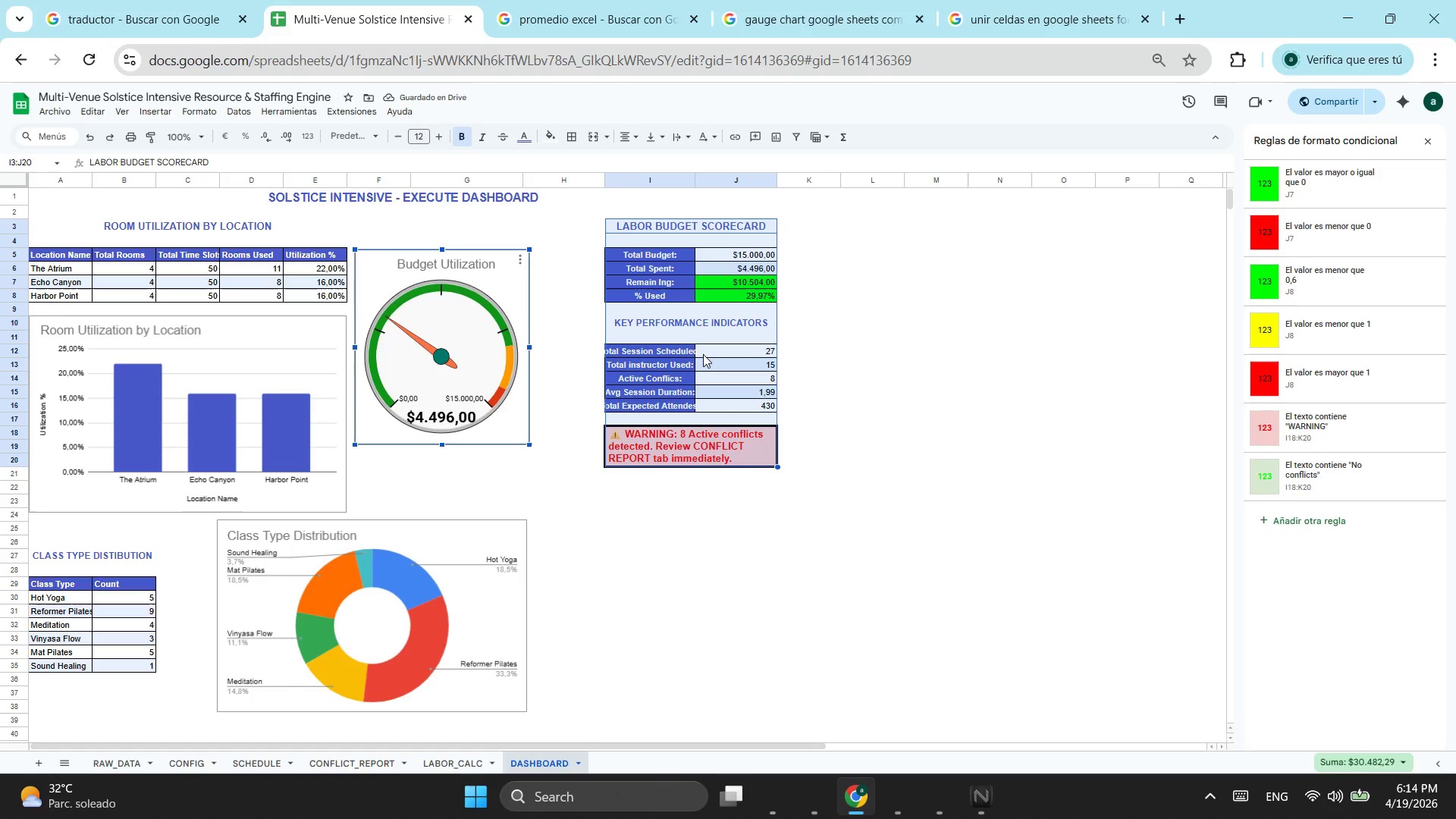 
wait(5.36)
 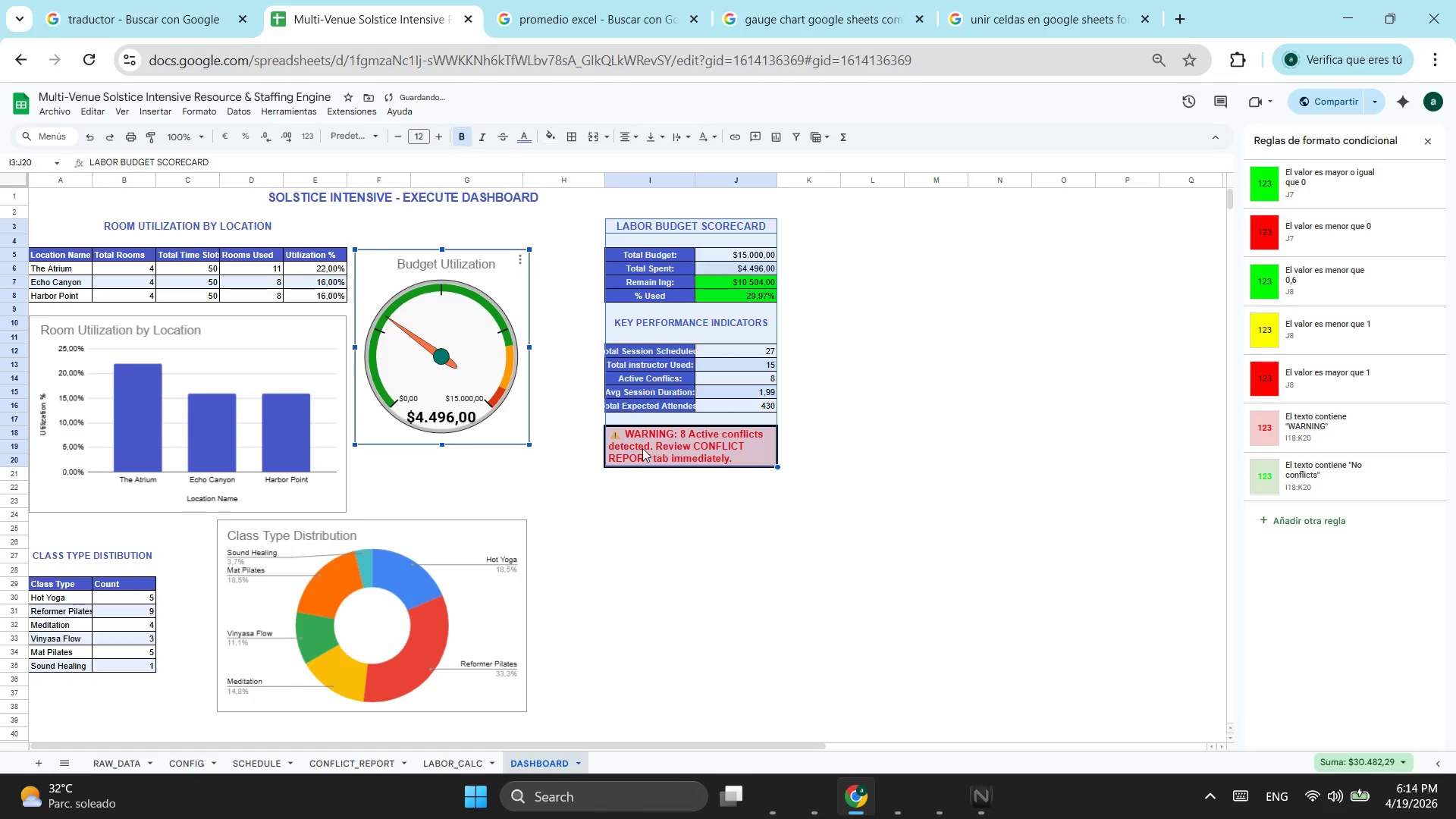 
left_click([640, 225])
 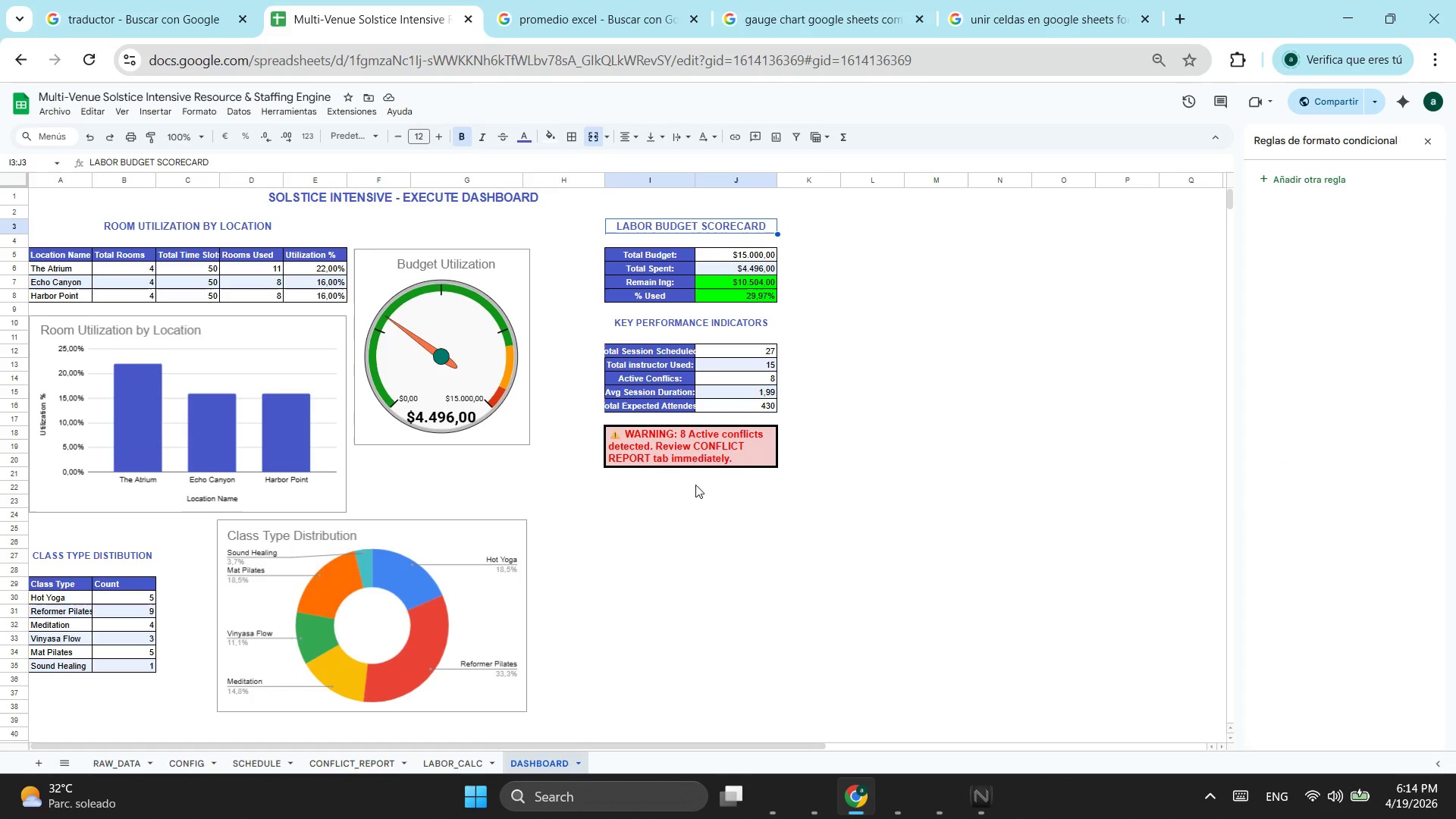 
left_click_drag(start_coordinate=[734, 460], to_coordinate=[654, 229])
 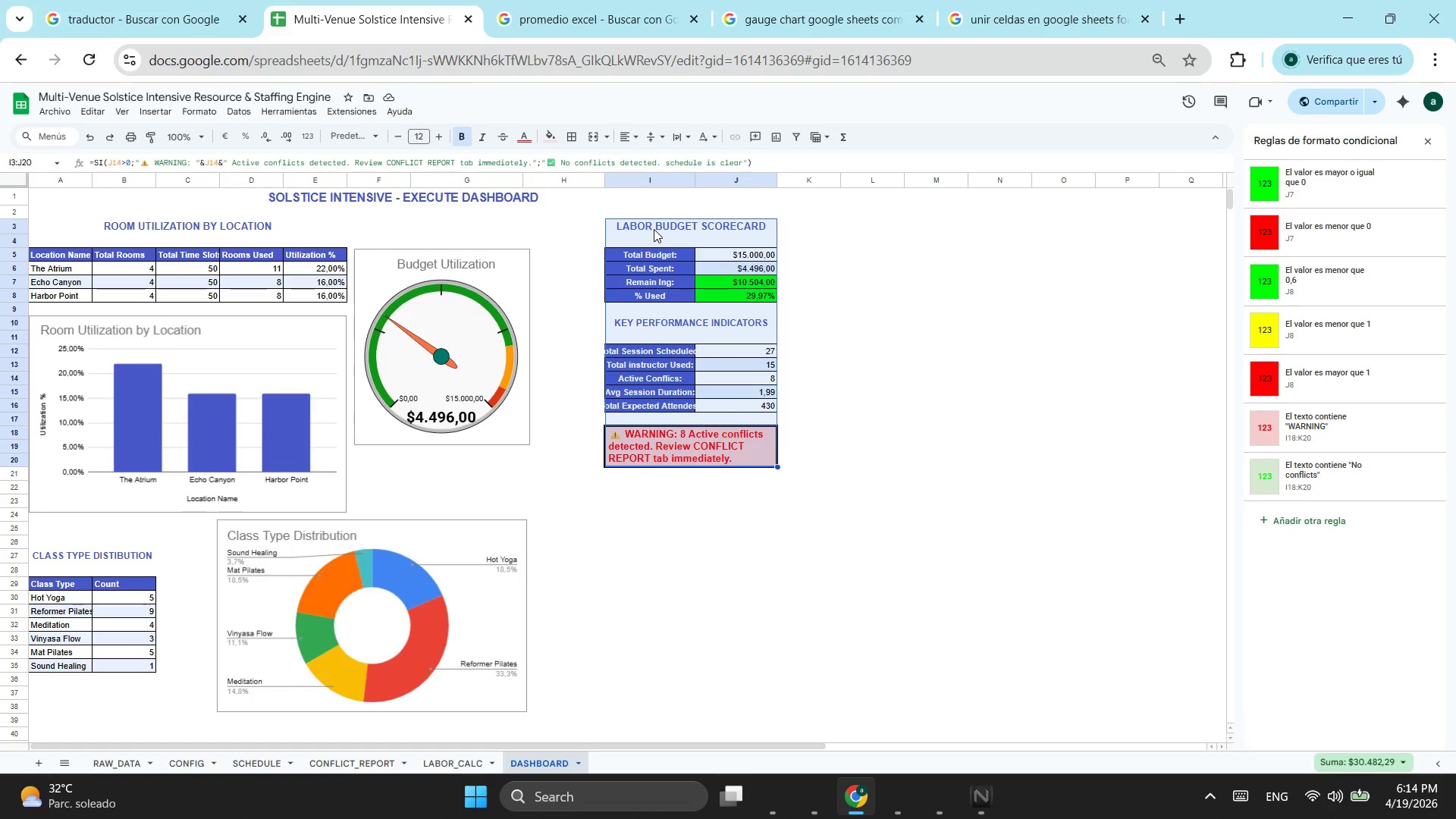 
key(Control+X)
 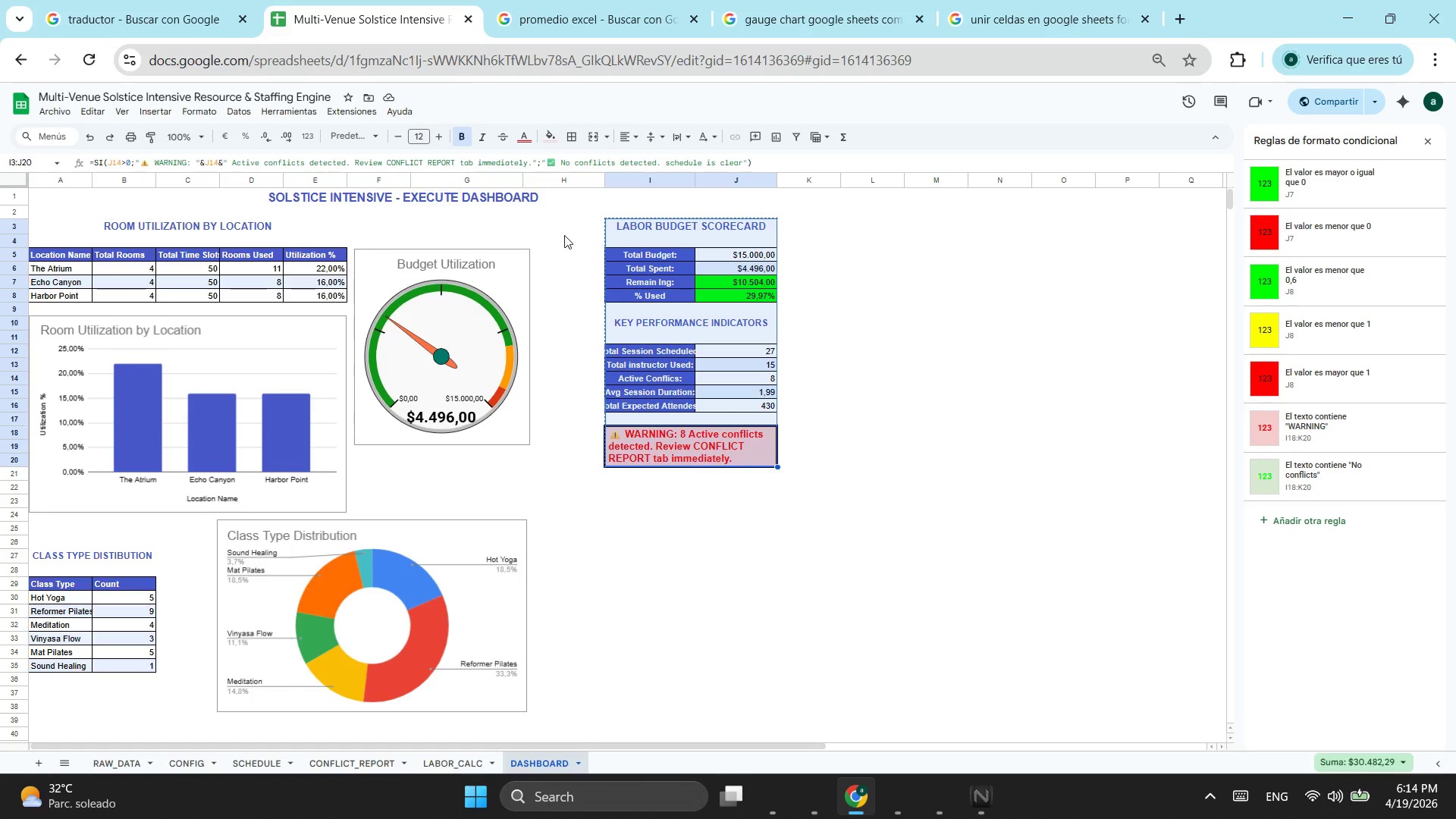 
left_click([564, 235])
 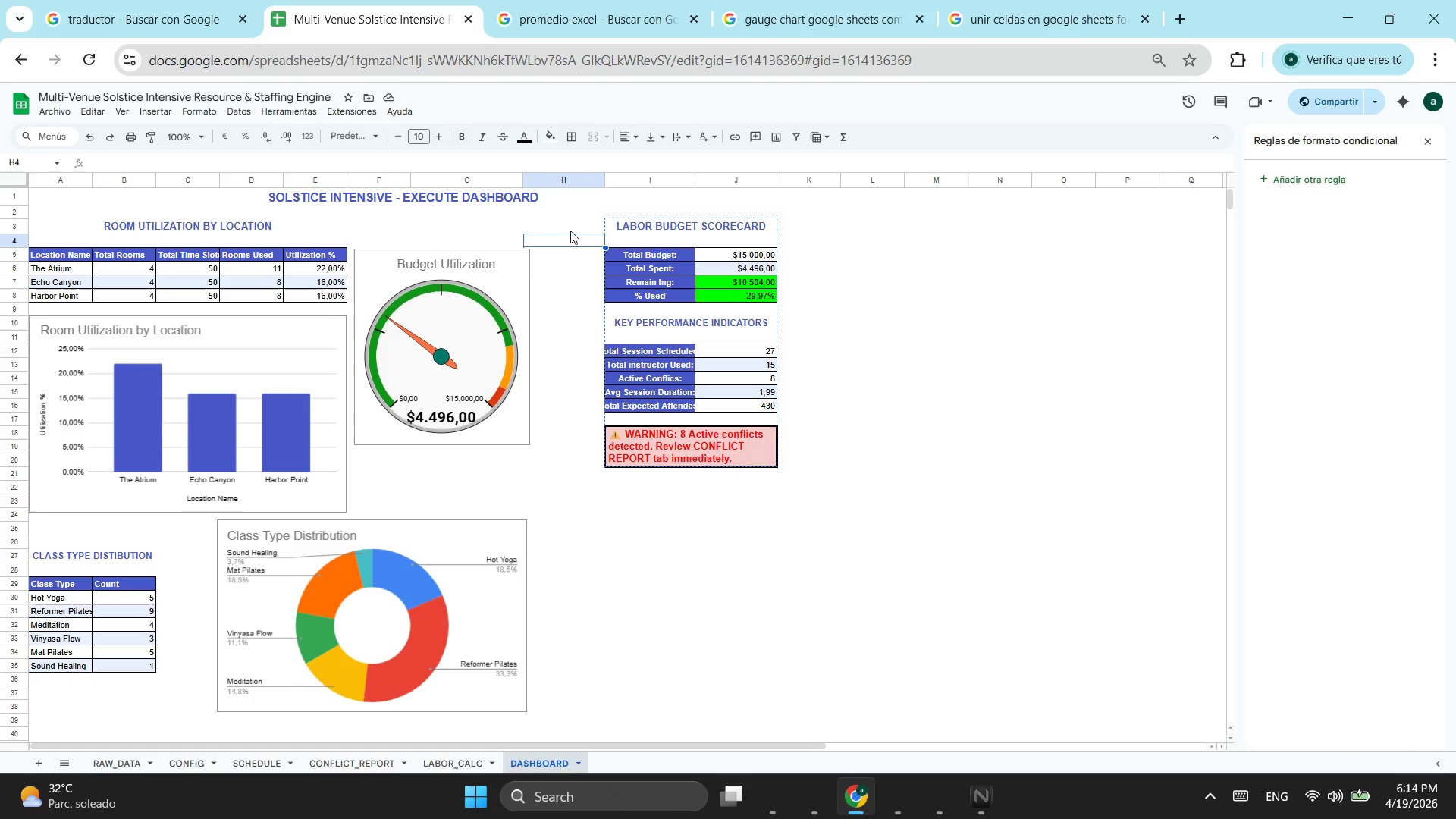 
left_click([570, 231])
 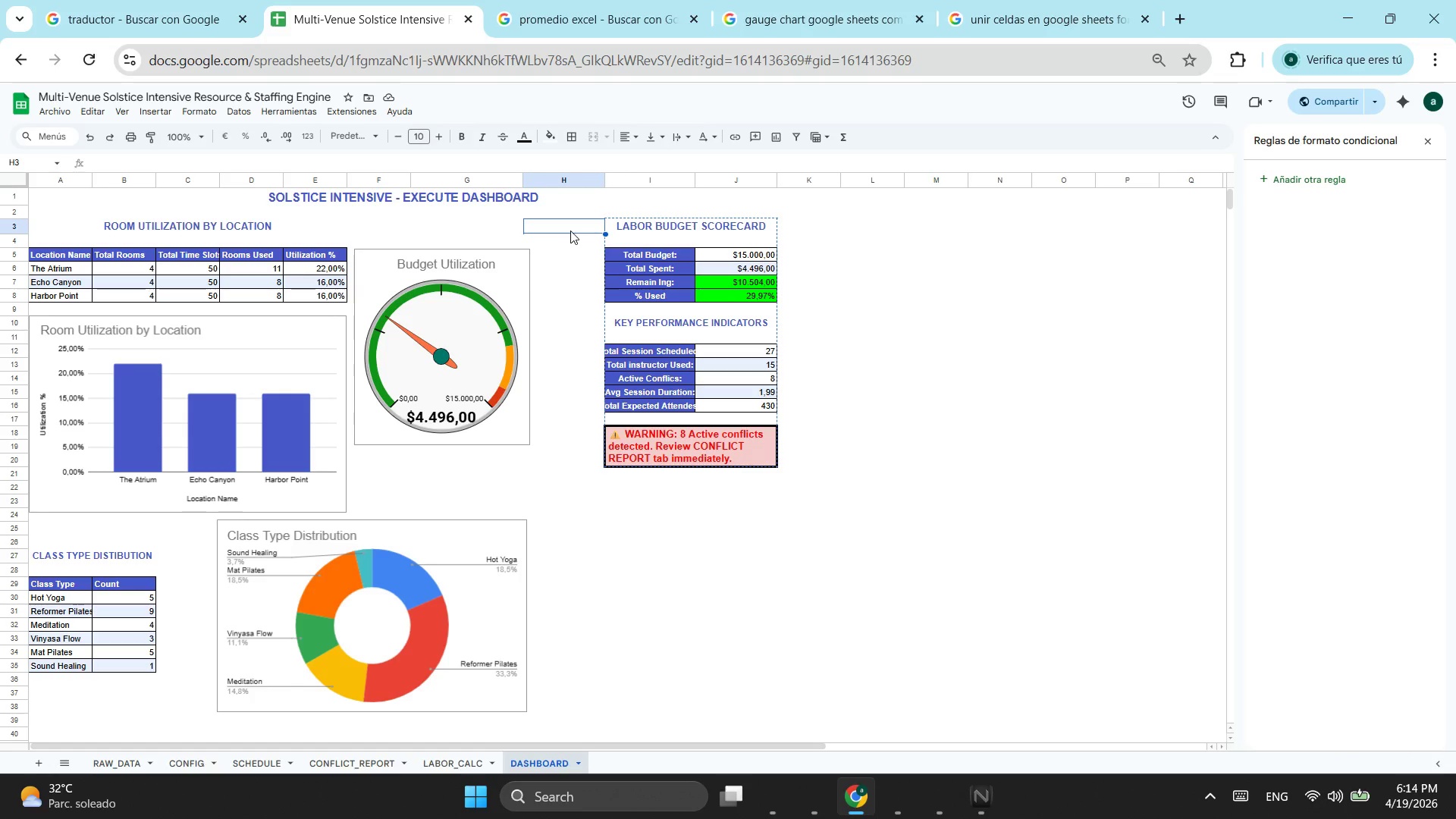 
key(Control+V)
 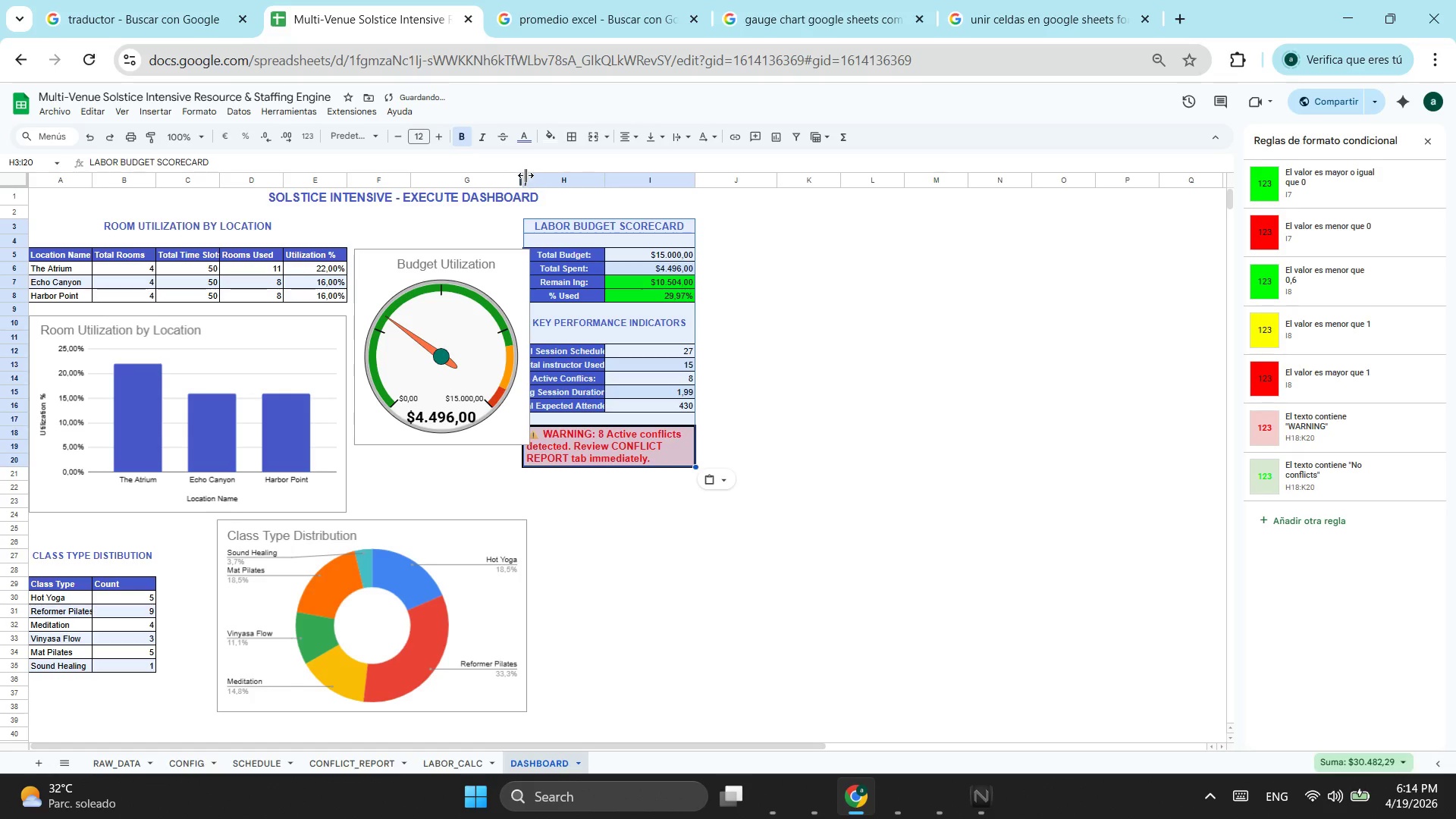 
left_click_drag(start_coordinate=[522, 175], to_coordinate=[536, 176])
 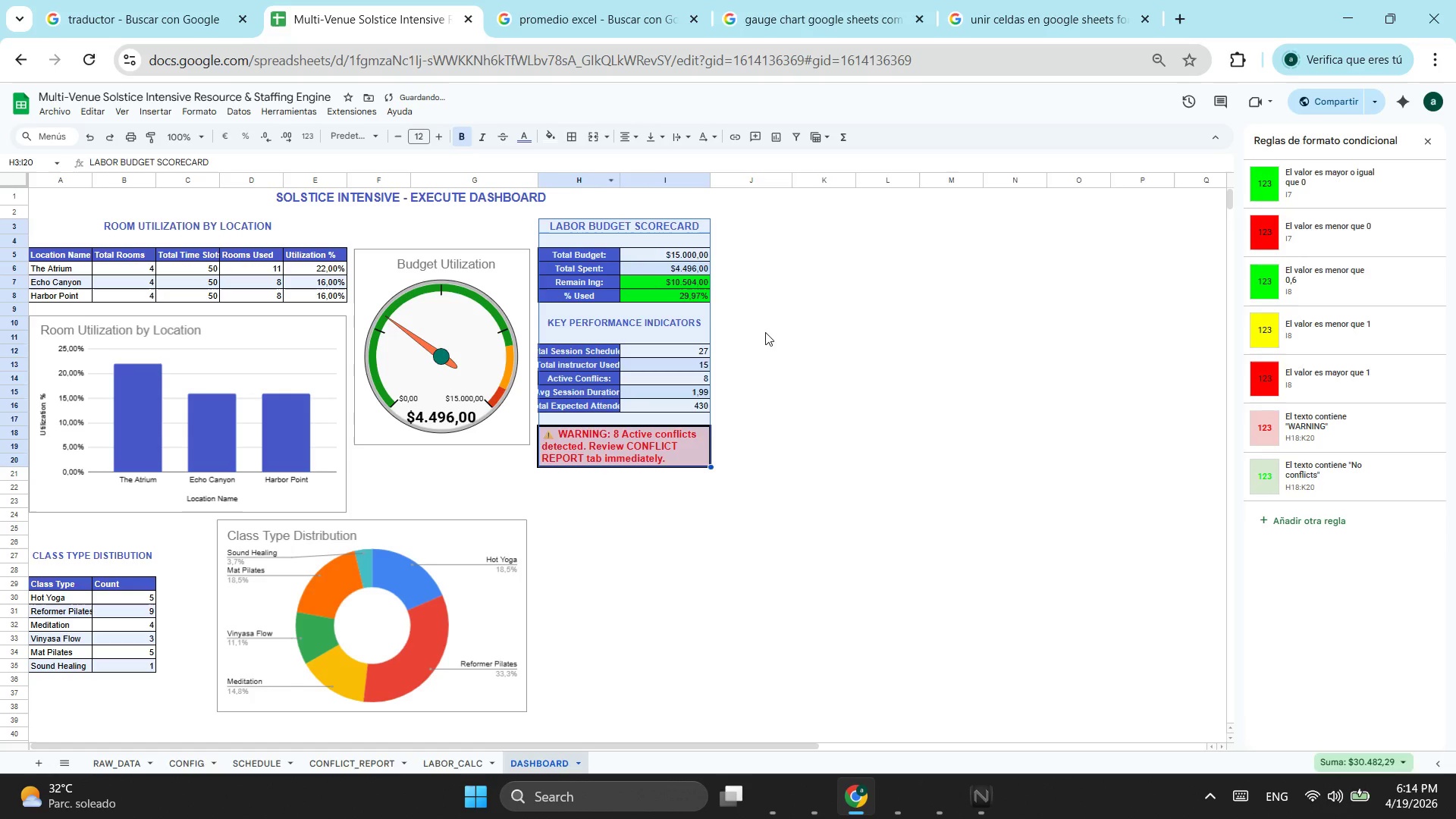 
left_click([771, 333])
 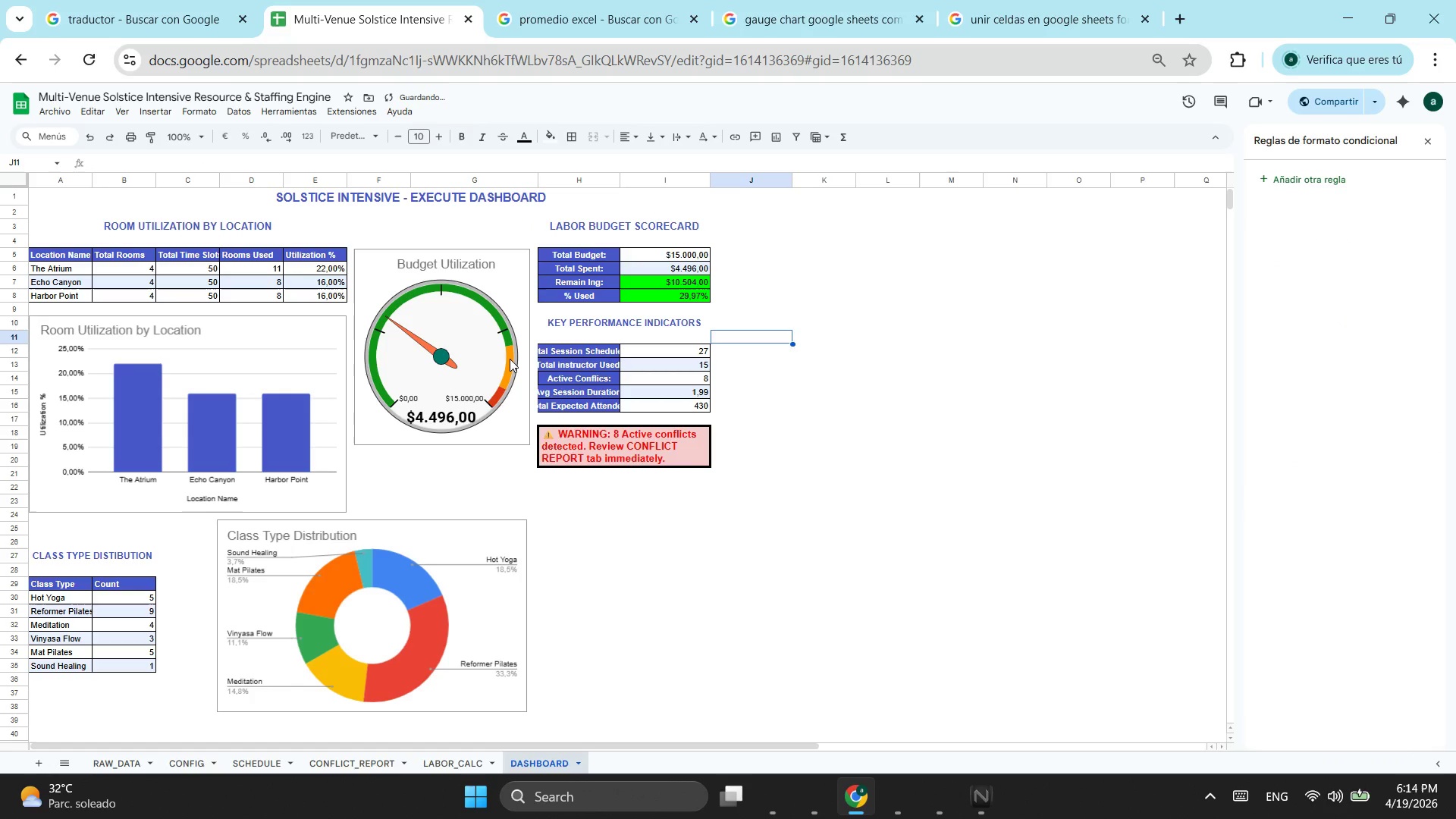 
left_click([510, 359])
 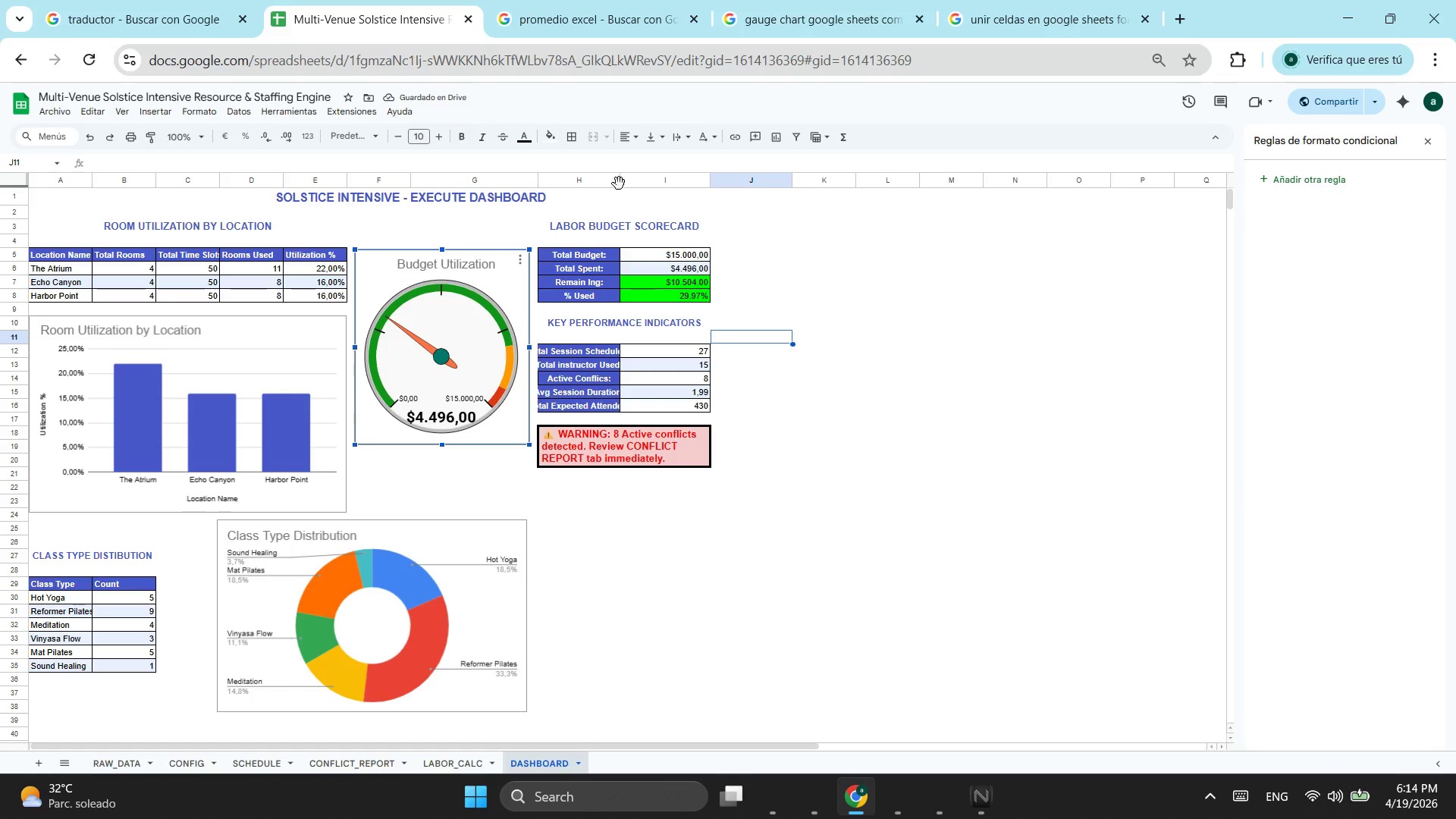 
left_click([620, 180])
 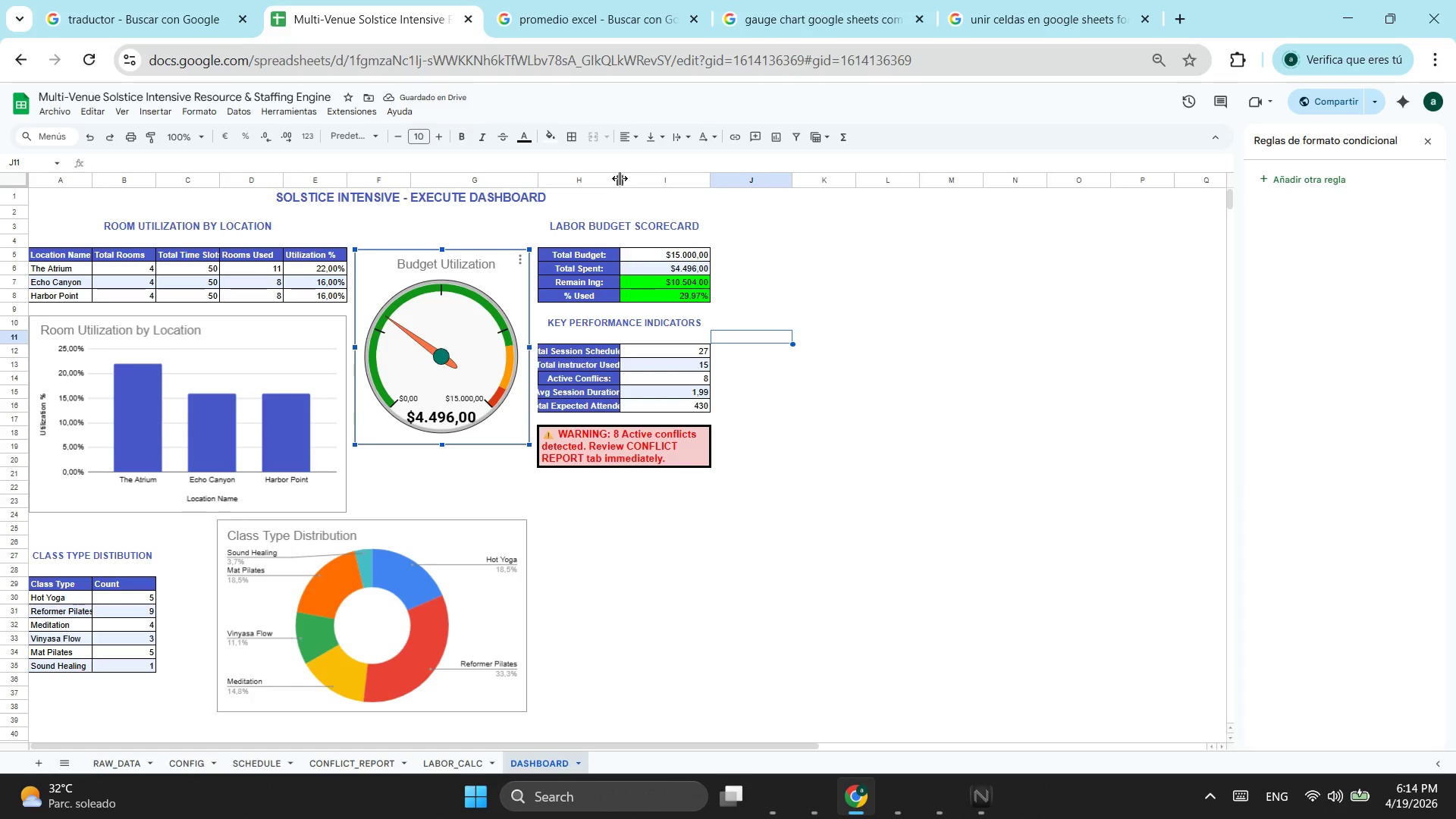 
left_click_drag(start_coordinate=[620, 178], to_coordinate=[633, 177])
 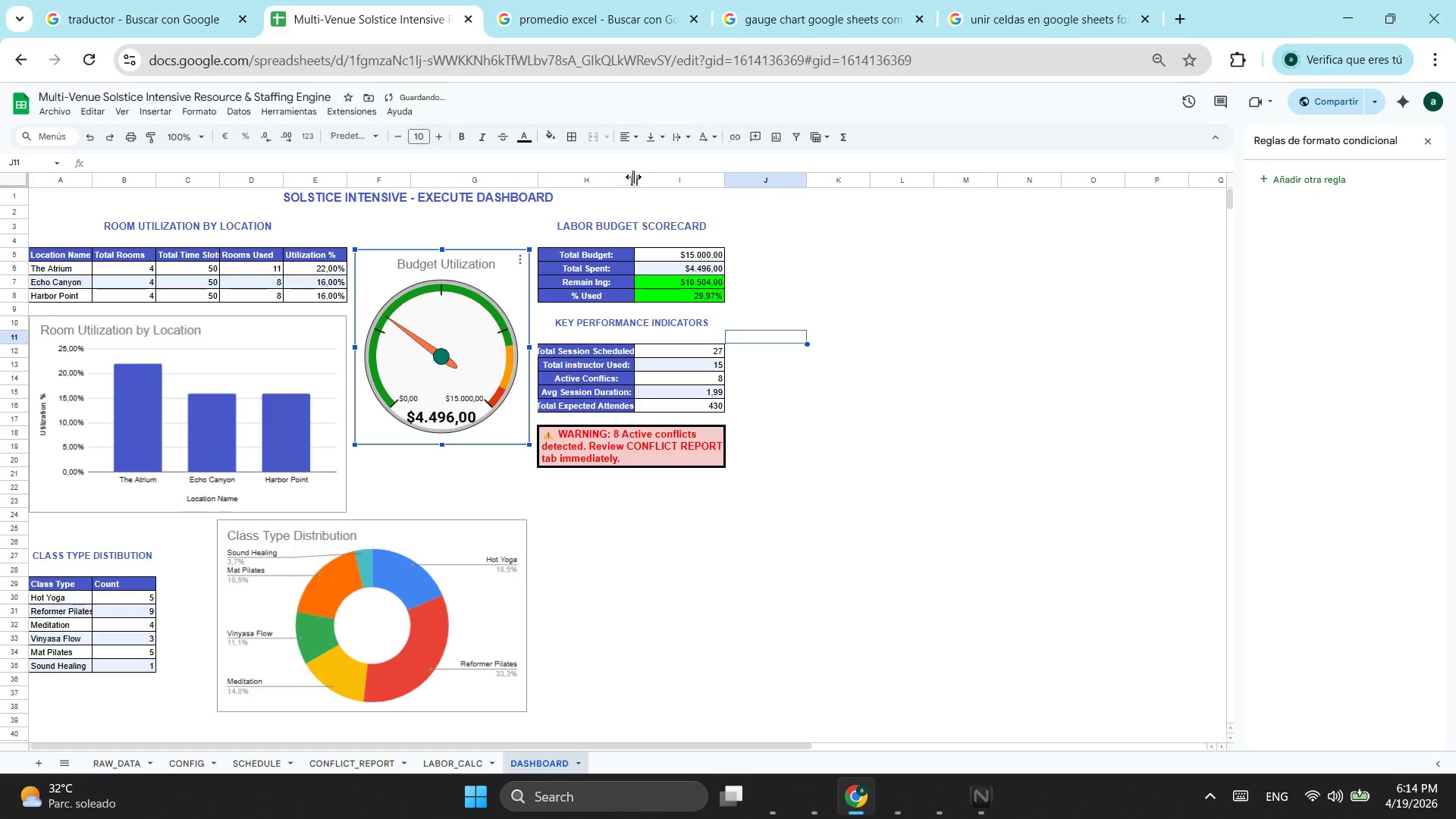 
left_click_drag(start_coordinate=[633, 177], to_coordinate=[648, 177])
 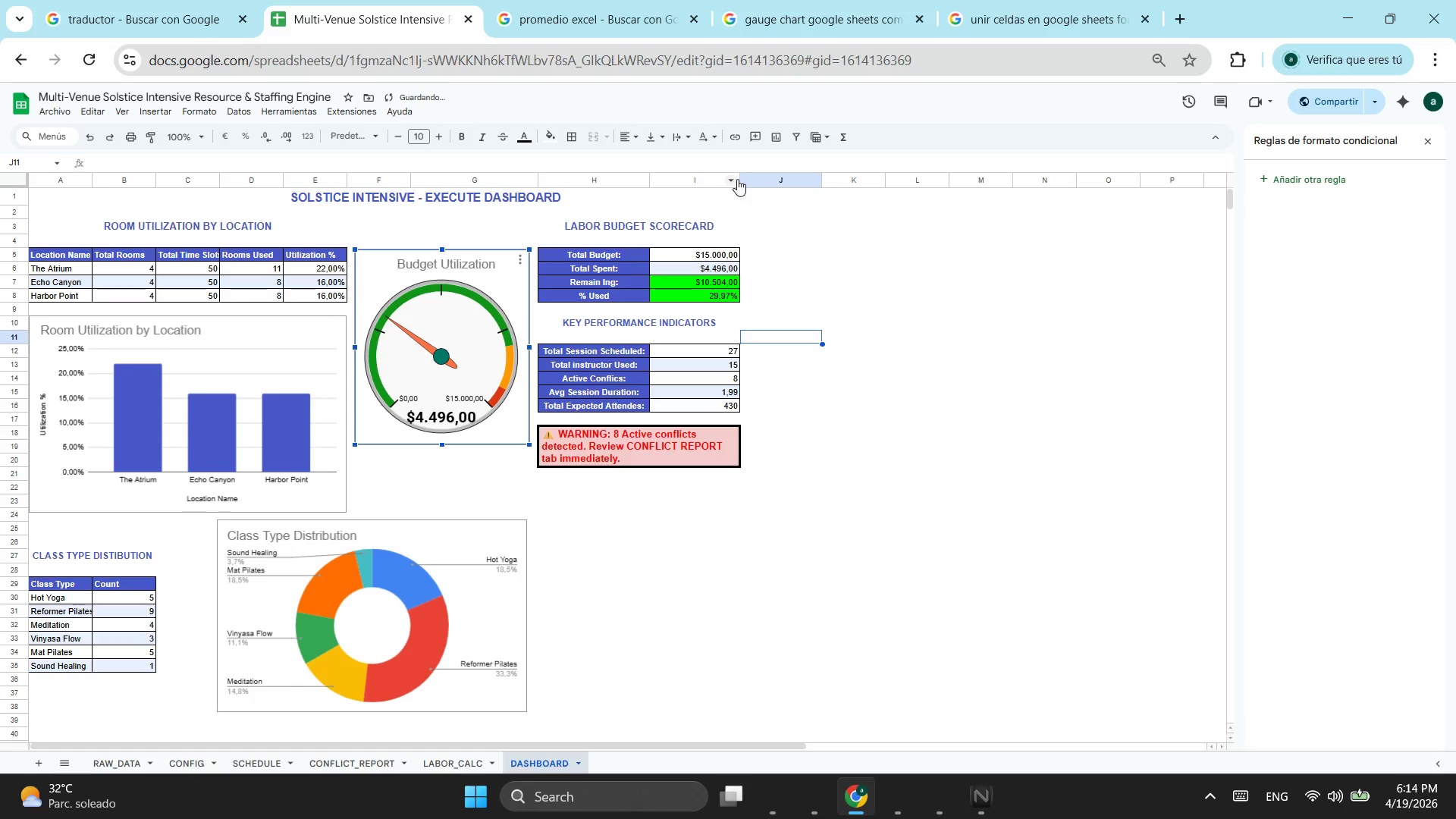 
left_click_drag(start_coordinate=[740, 179], to_coordinate=[720, 183])
 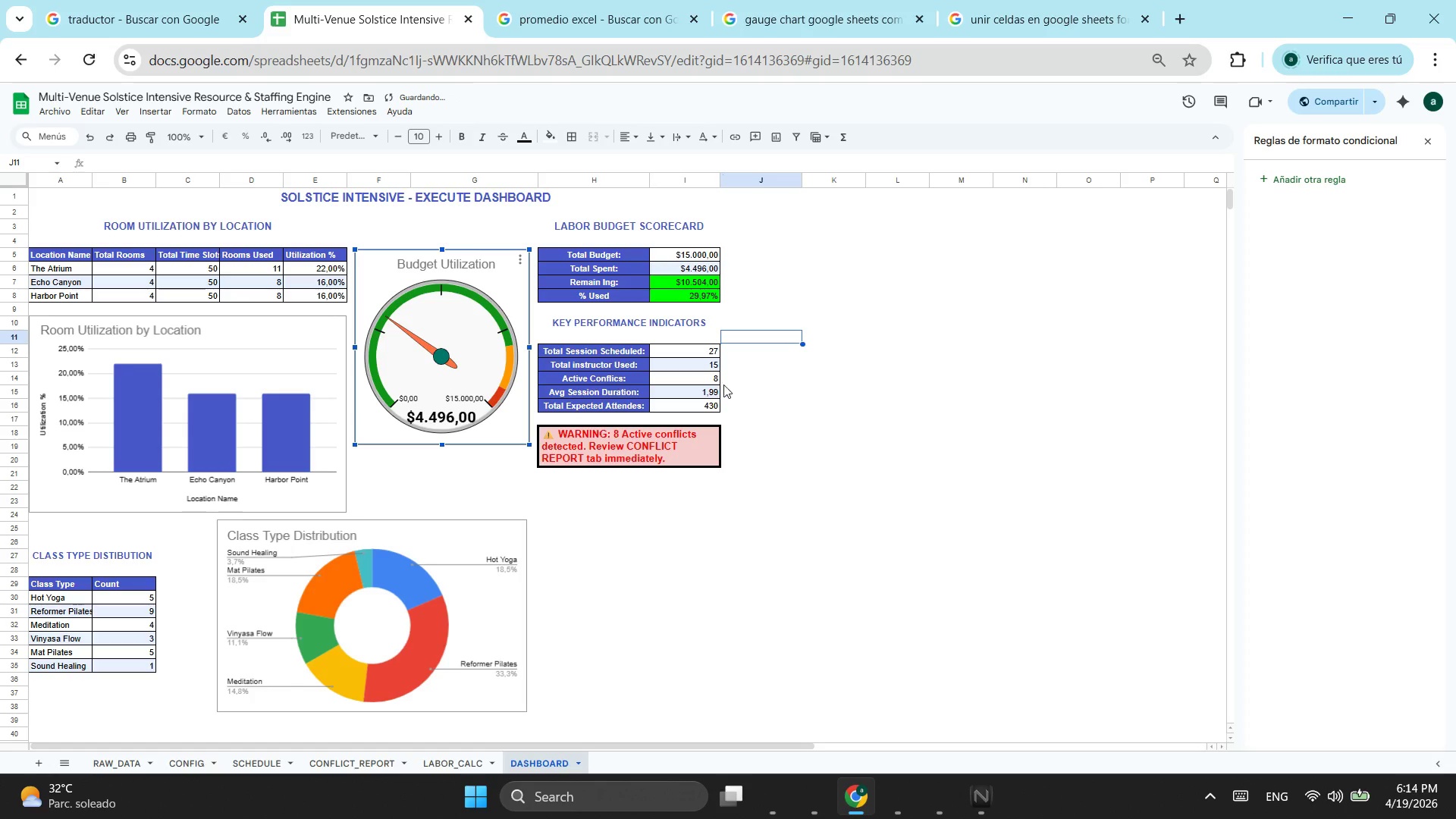 
left_click([362, 622])
 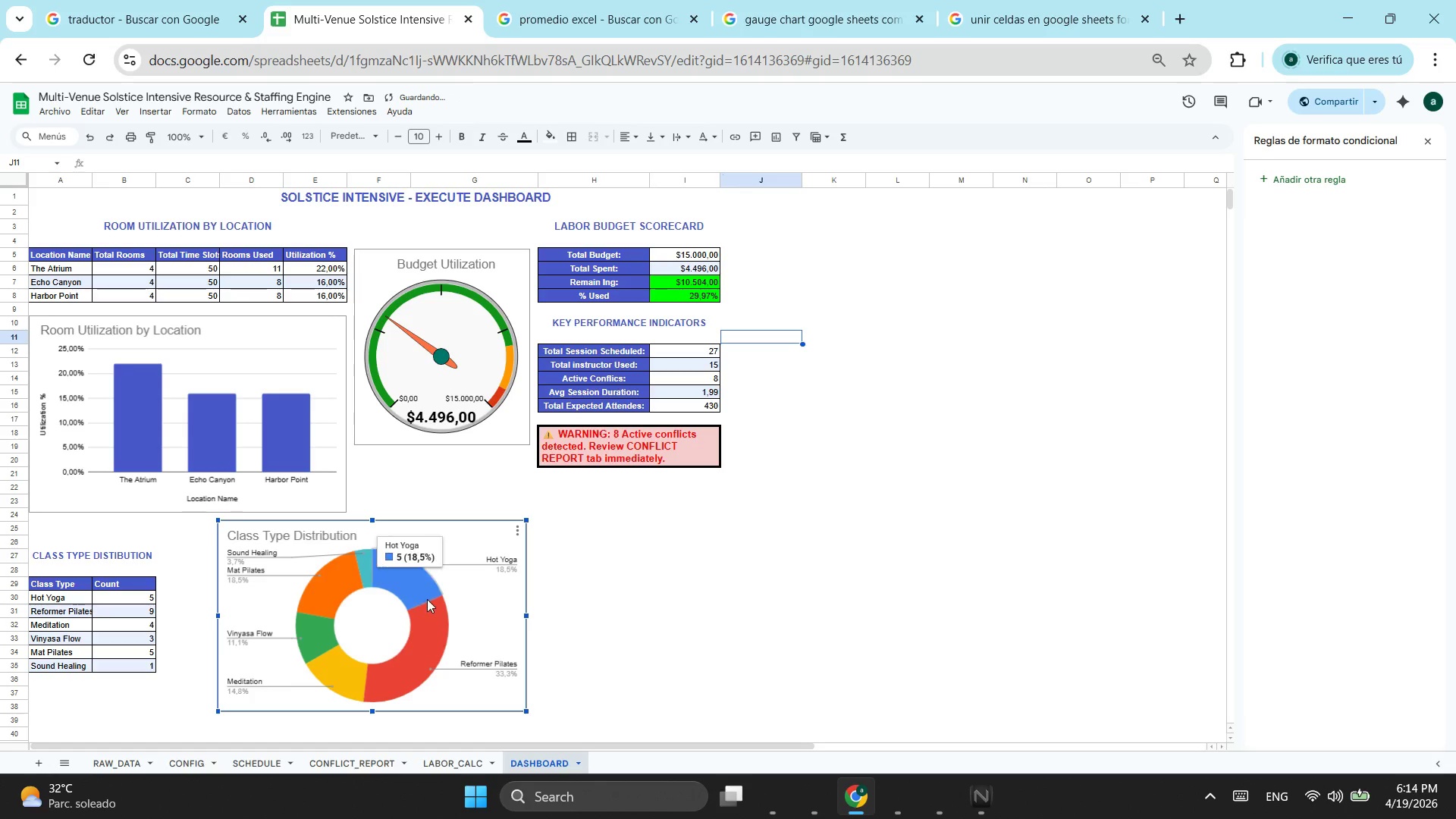 
left_click_drag(start_coordinate=[427, 599], to_coordinate=[566, 595])
 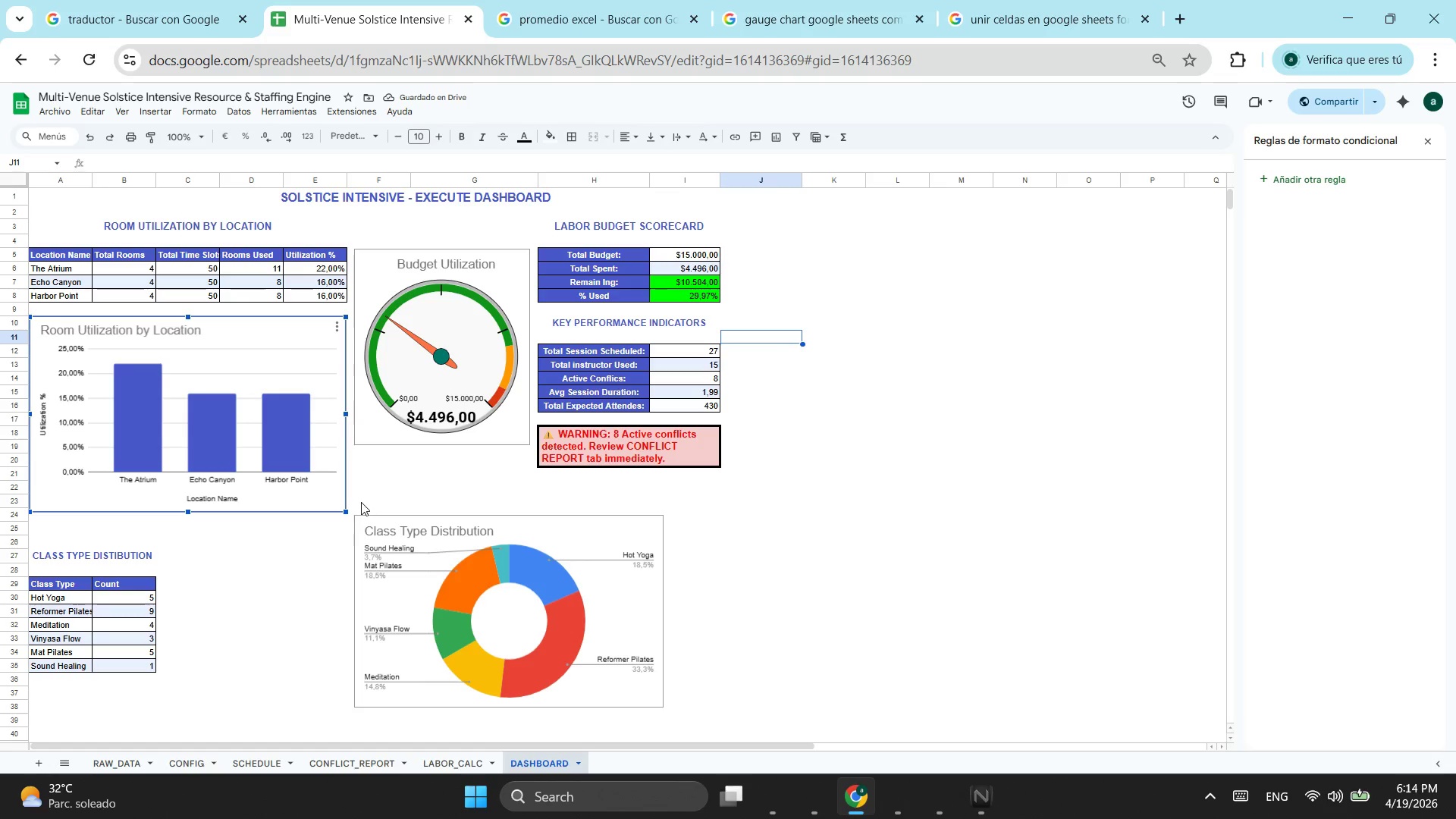 
left_click_drag(start_coordinate=[348, 510], to_coordinate=[314, 489])
 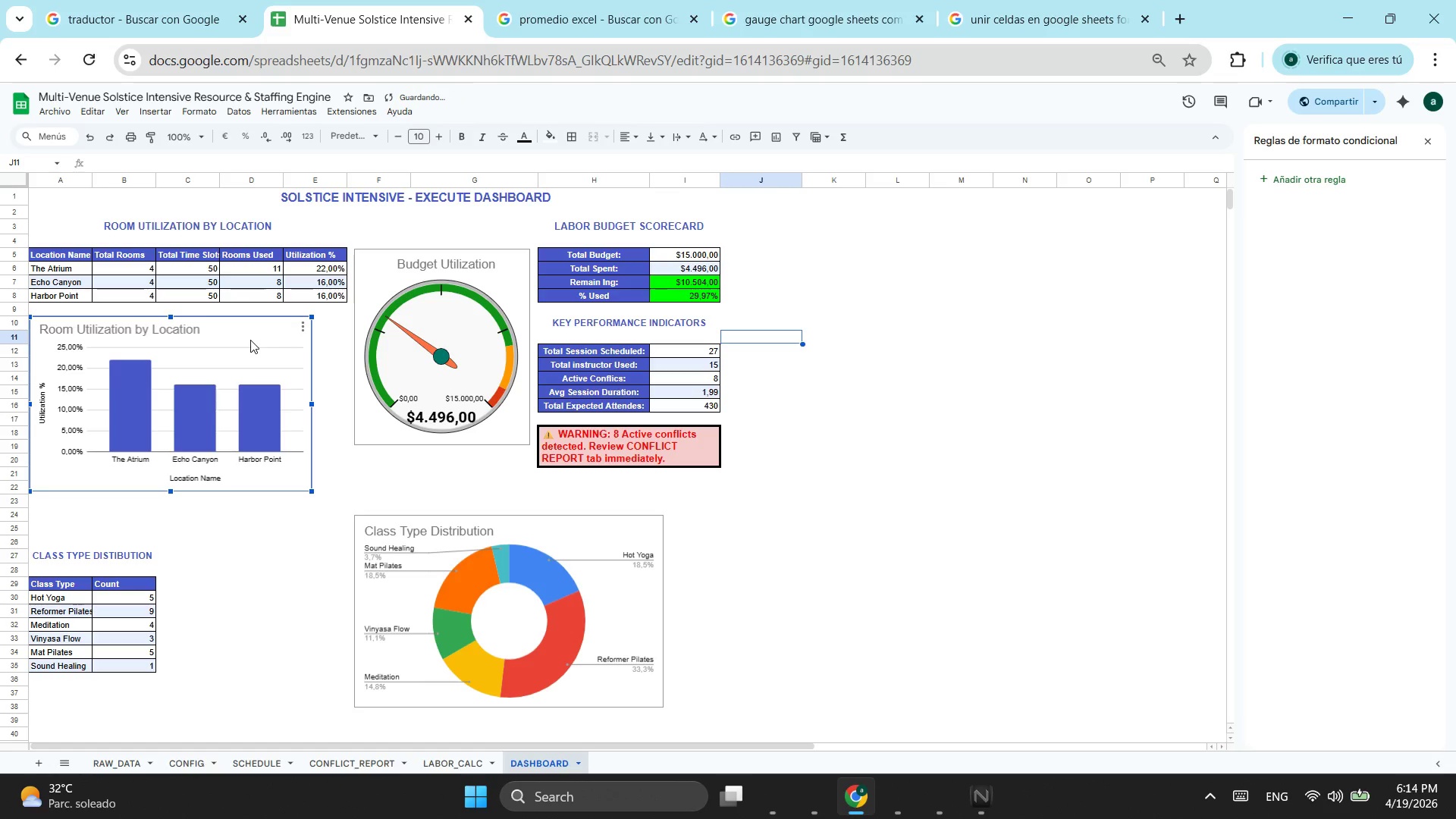 
left_click([250, 340])
 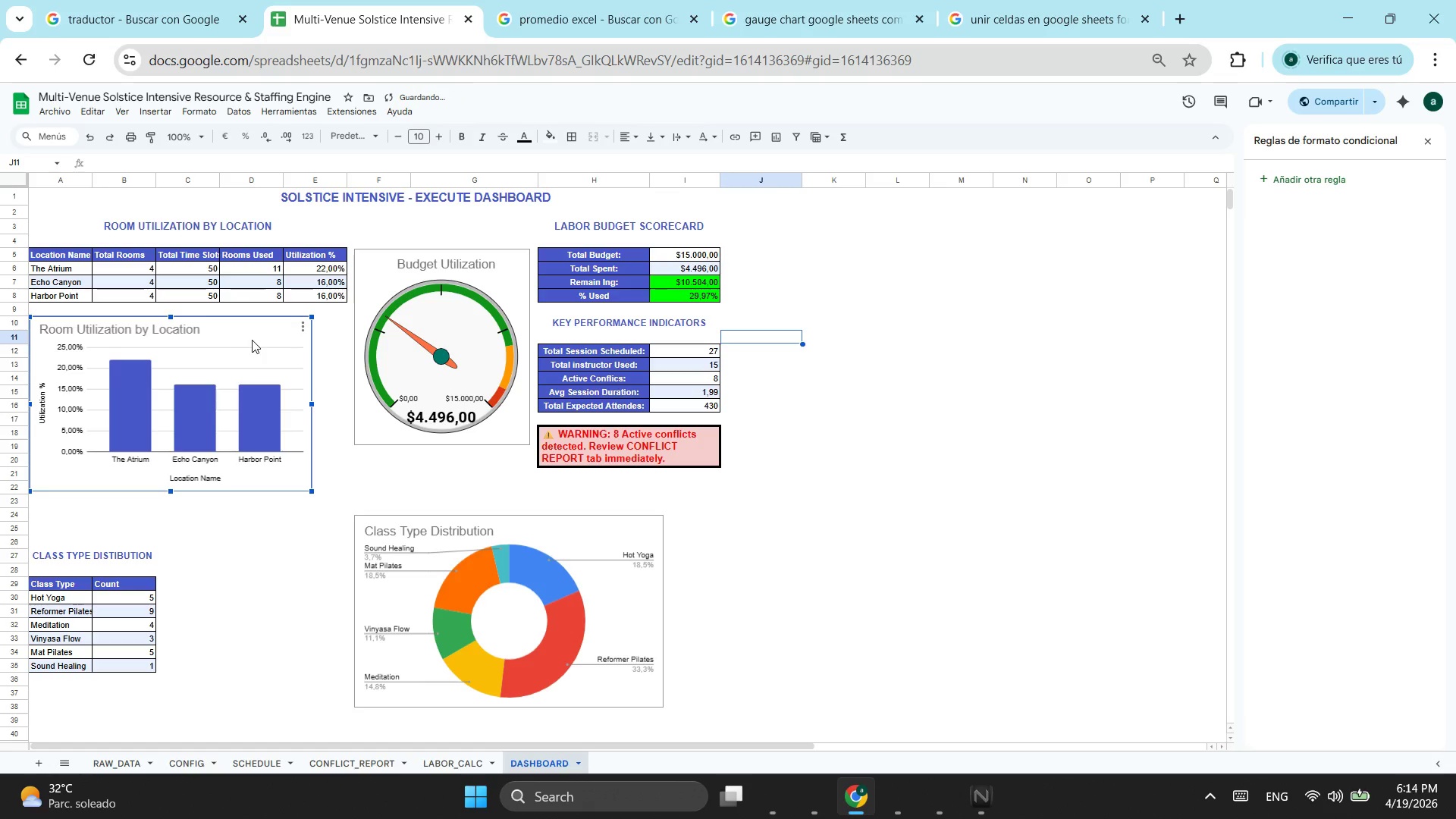 
left_click_drag(start_coordinate=[252, 340], to_coordinate=[272, 334])
 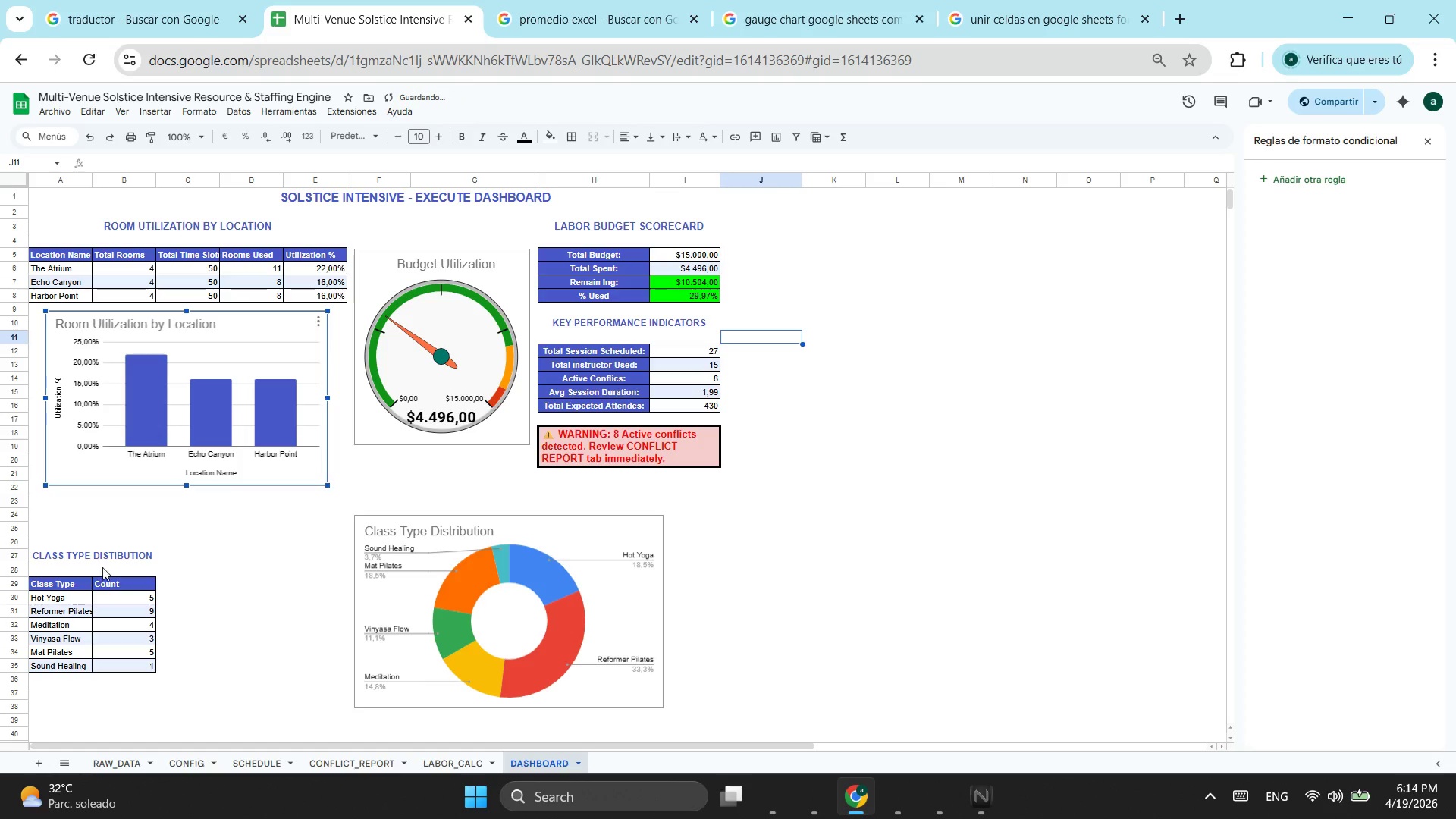 
left_click_drag(start_coordinate=[102, 562], to_coordinate=[127, 662])
 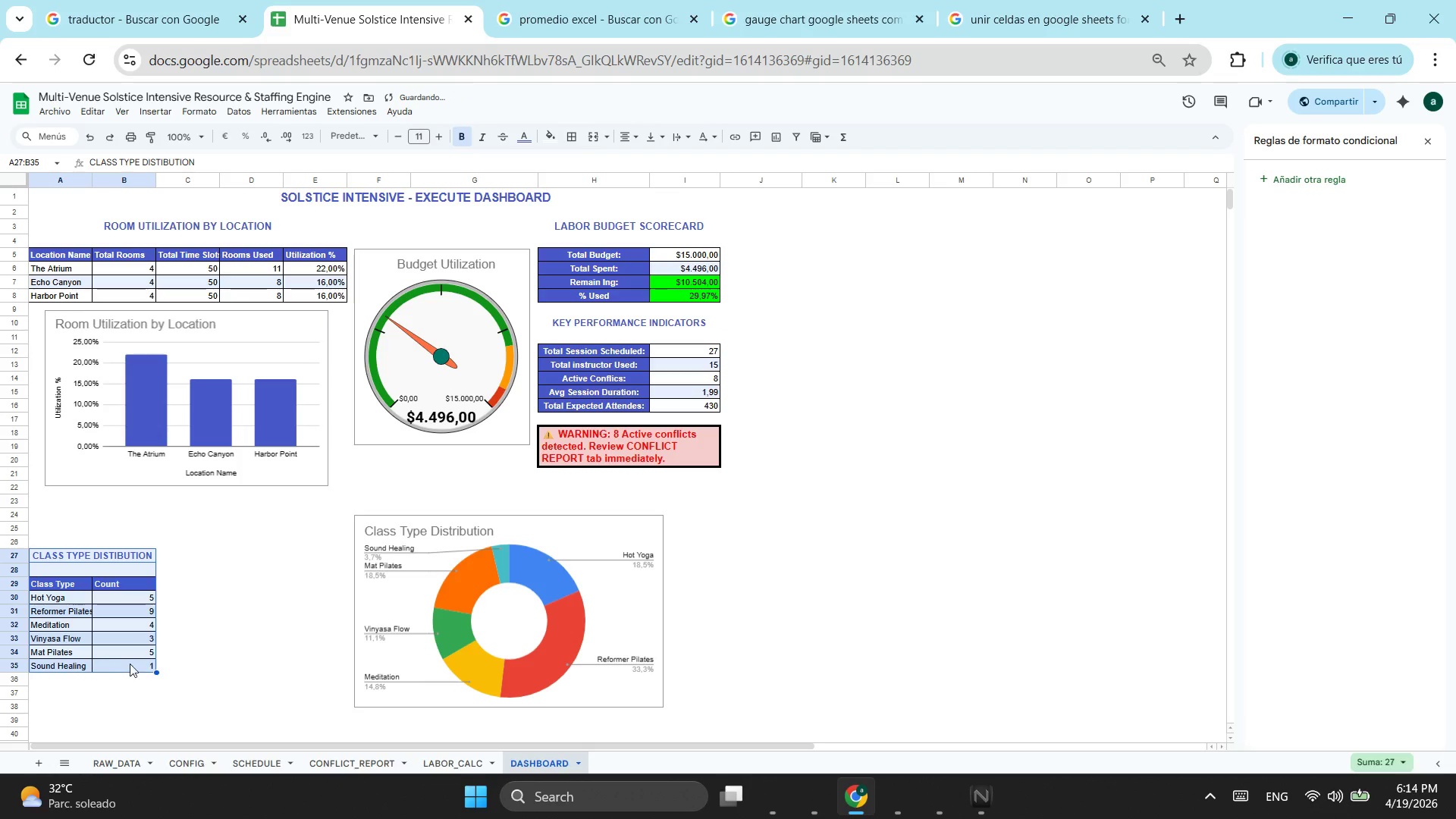 
key(Control+ControlLeft)
 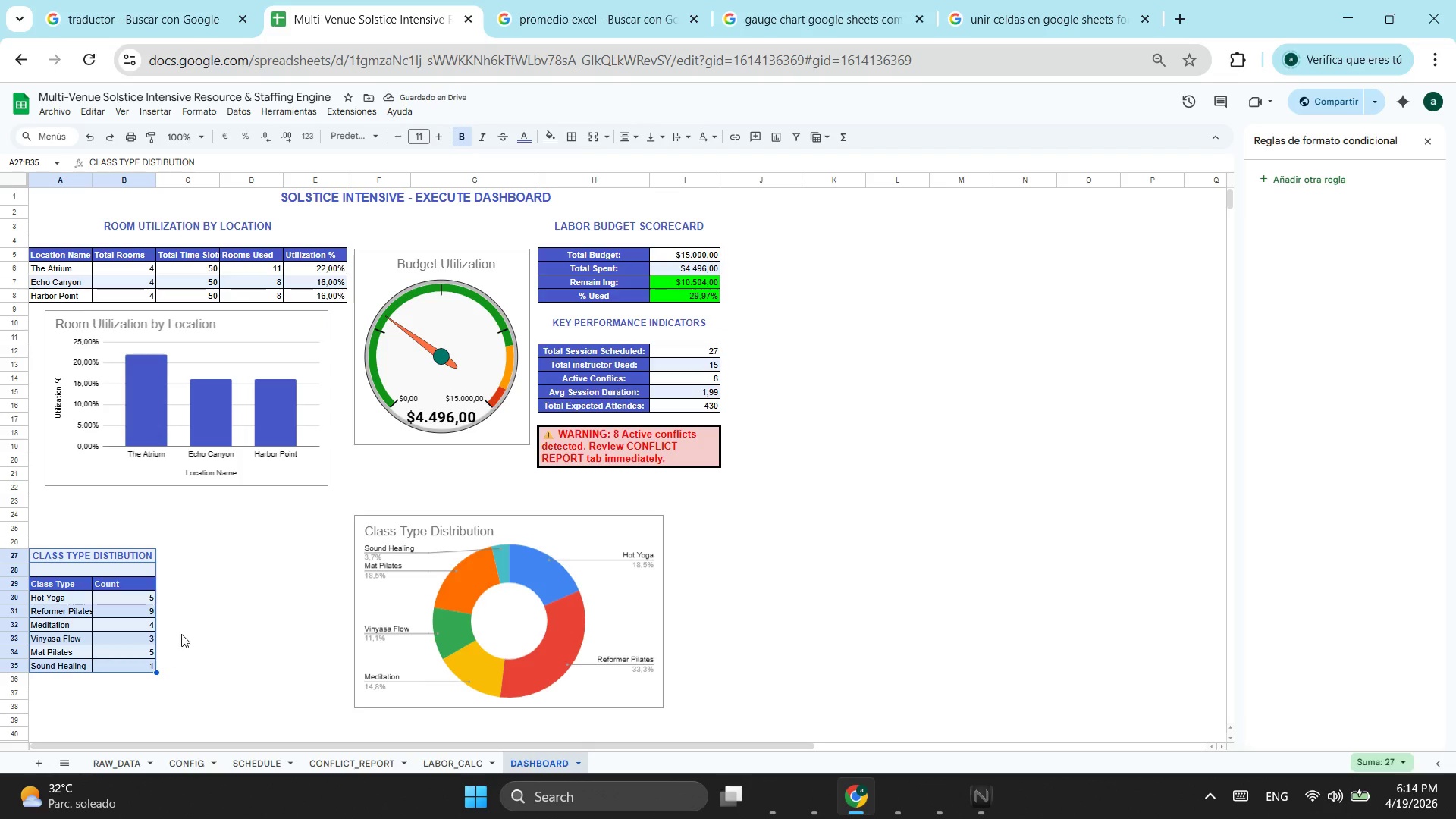 
key(Control+X)
 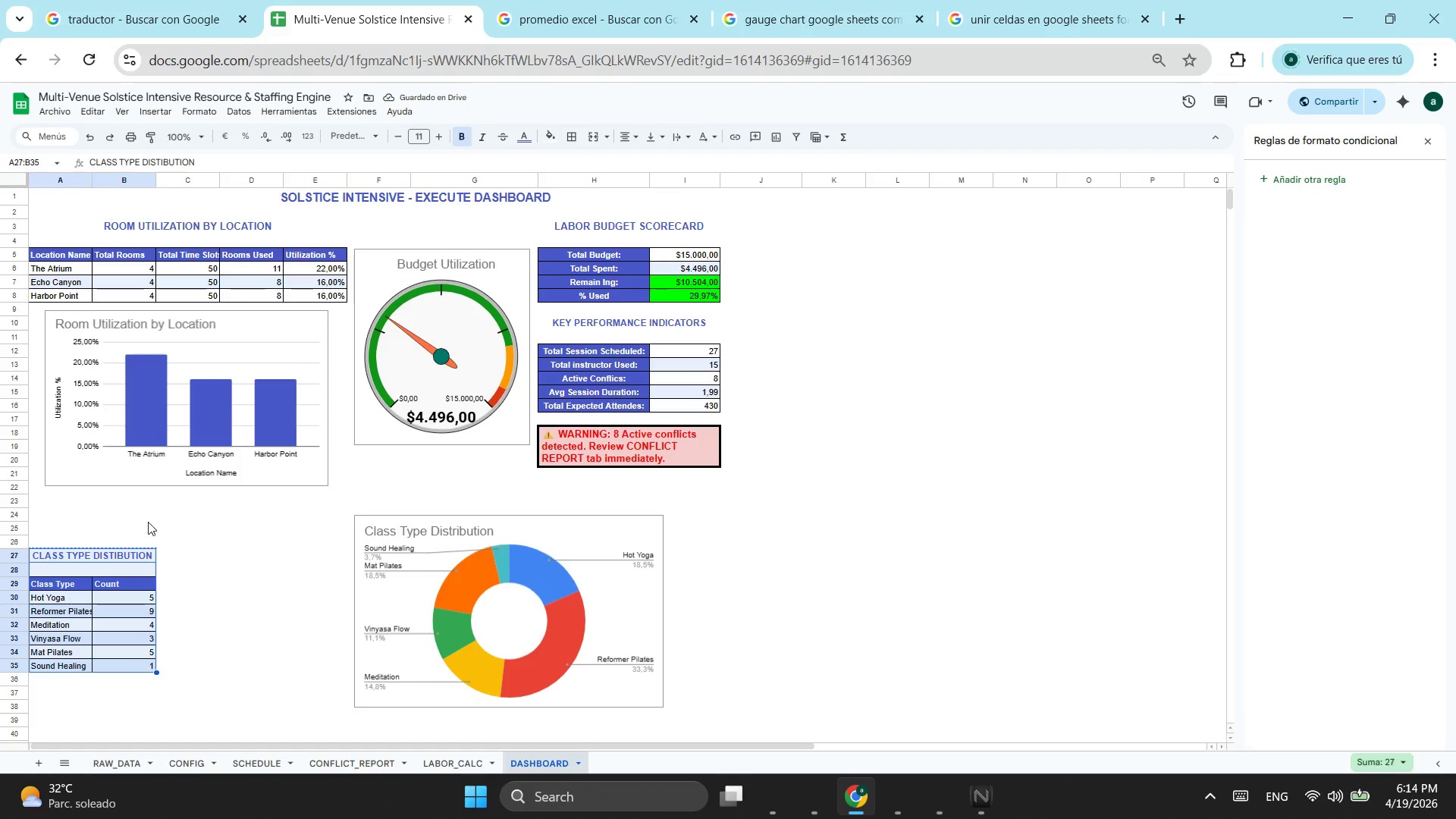 
left_click([145, 512])
 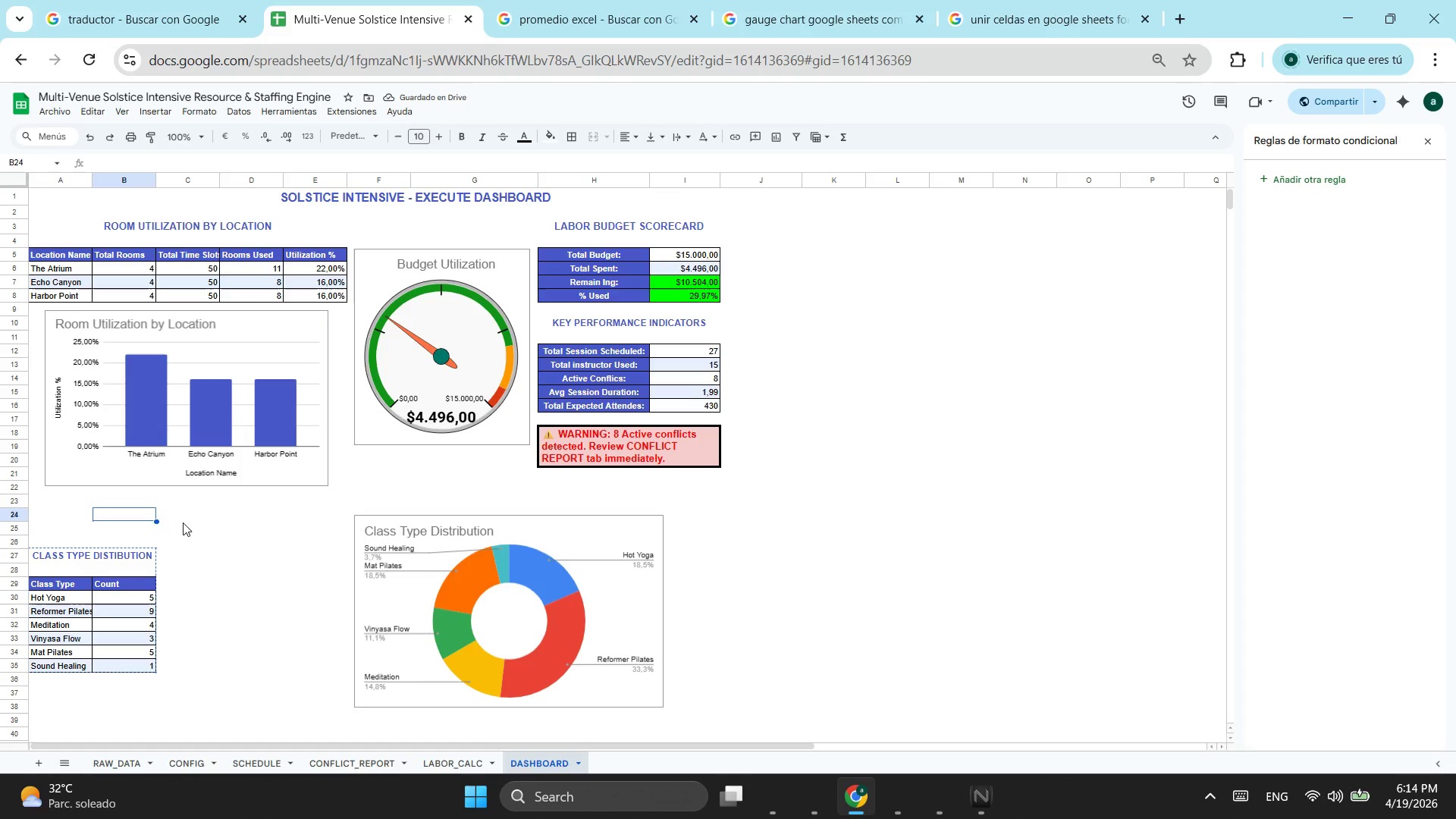 
key(Control+ControlLeft)
 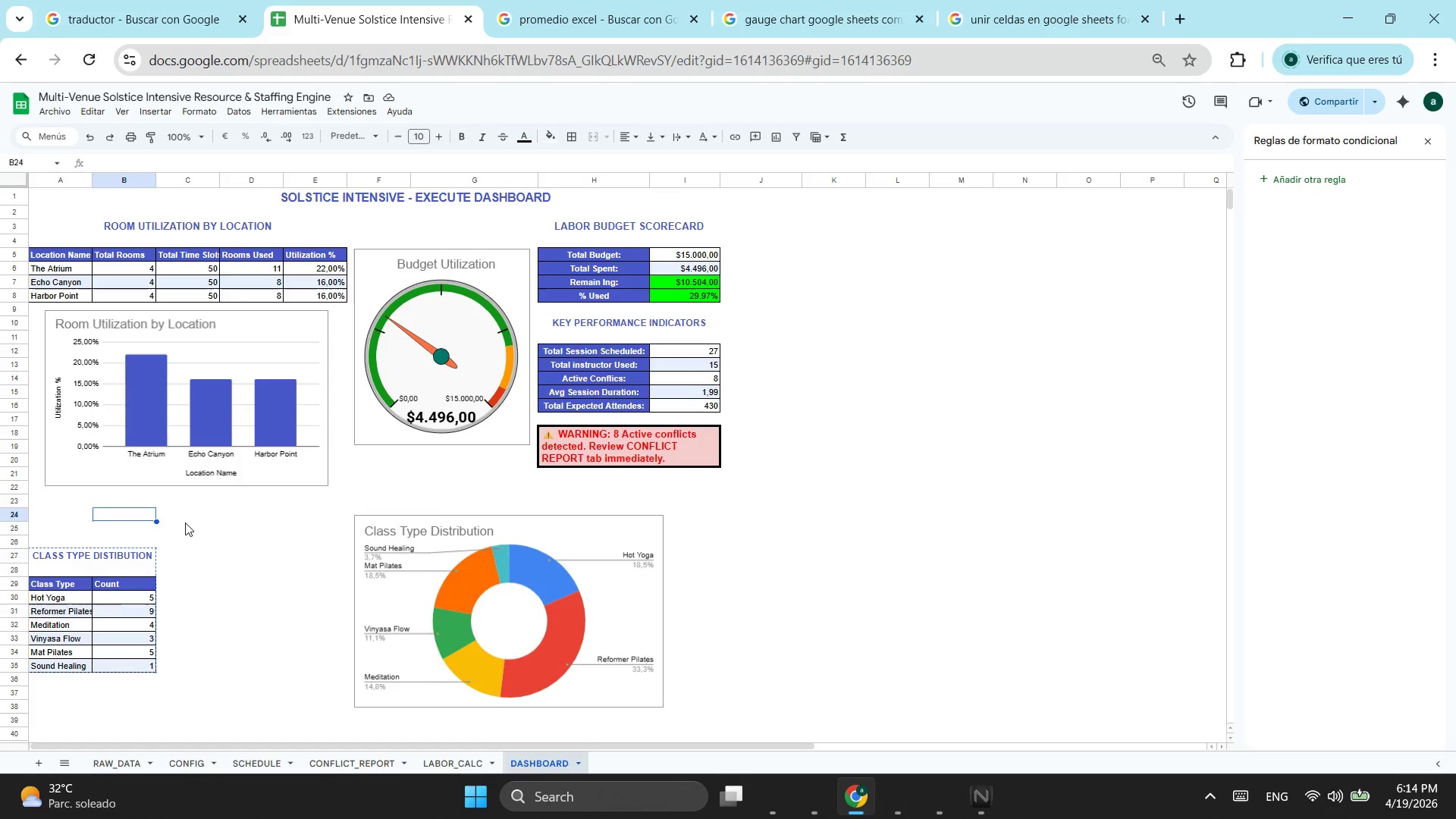 
key(Control+V)
 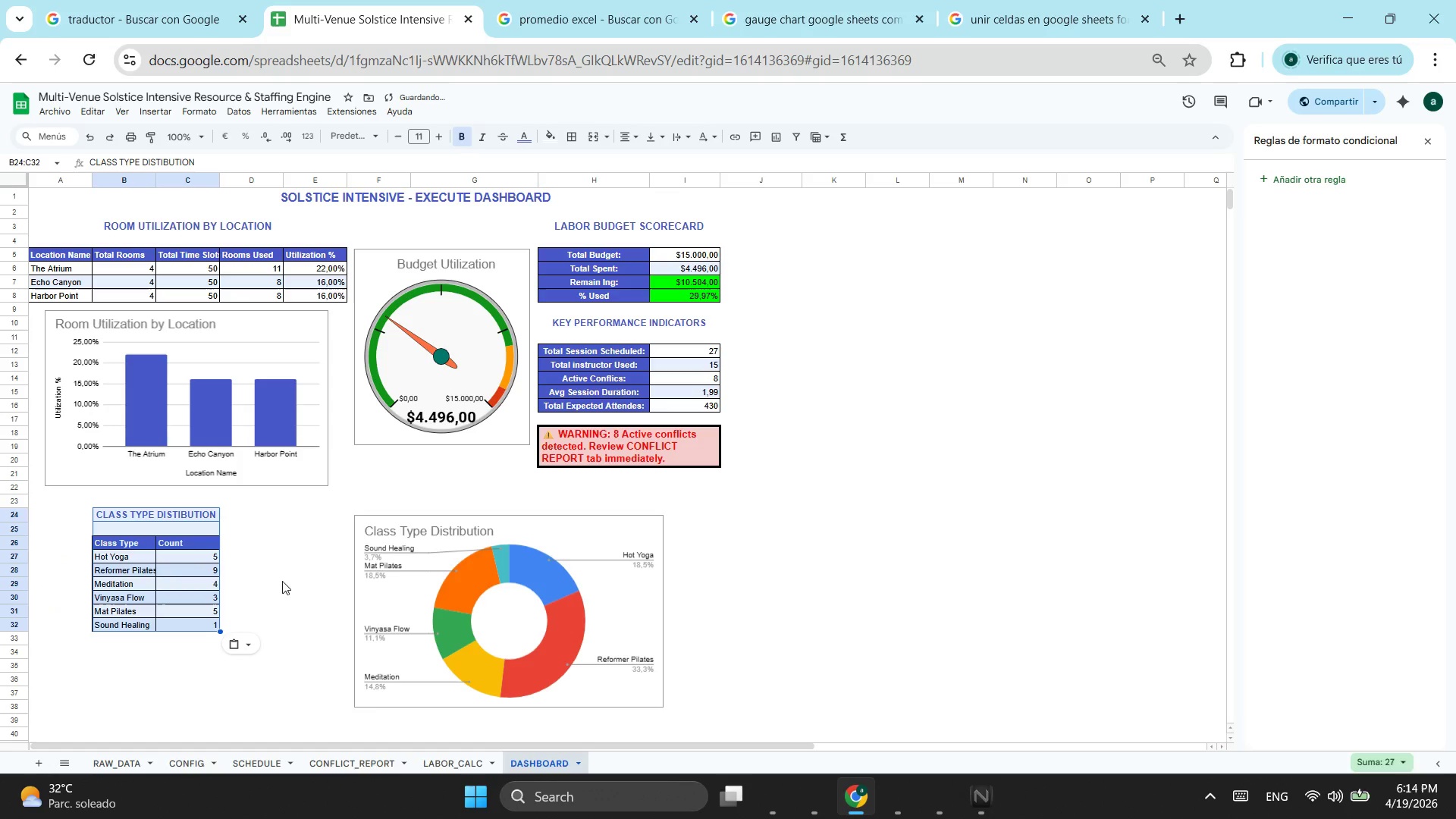 
left_click([534, 546])
 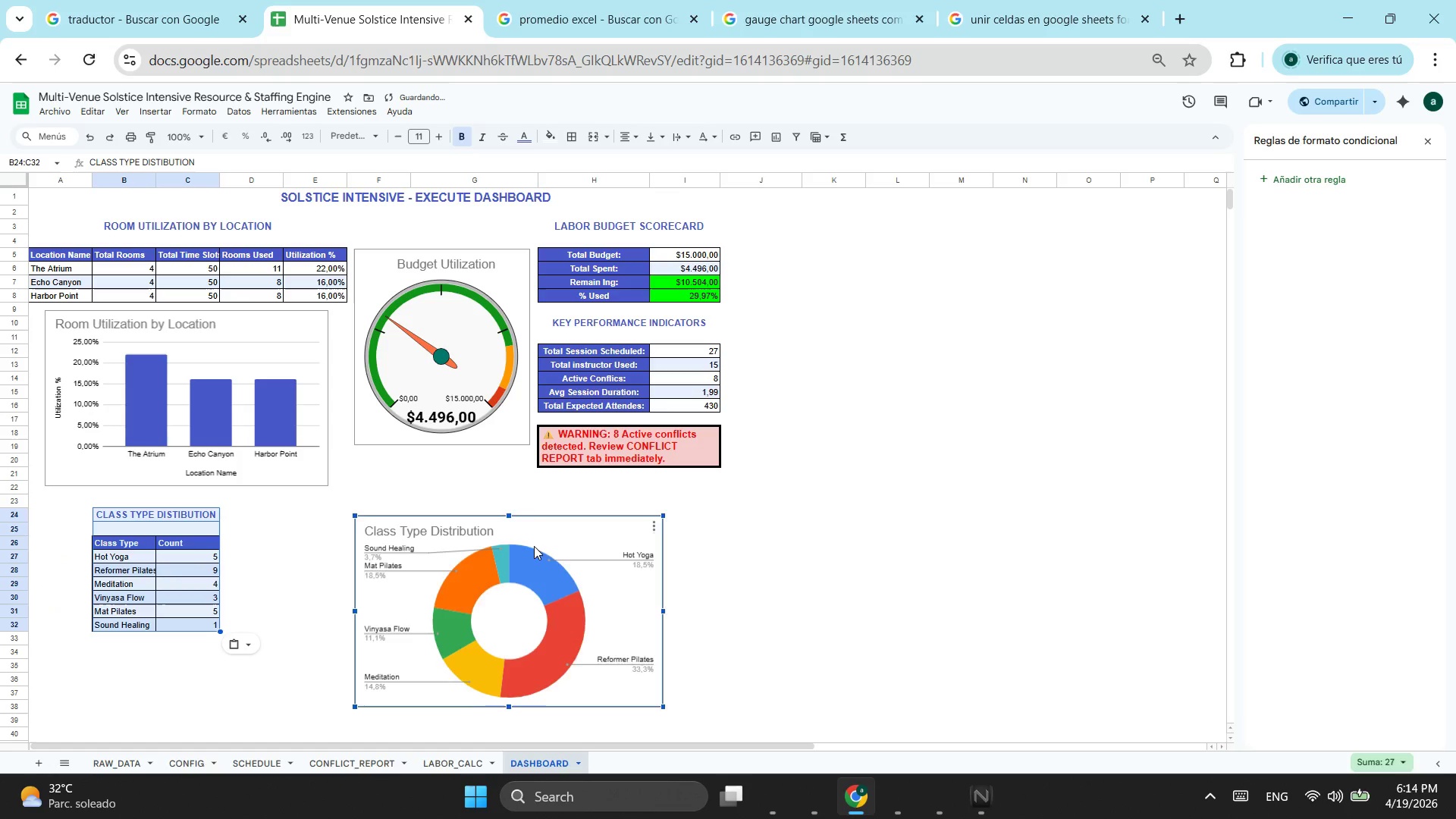 
left_click_drag(start_coordinate=[534, 546], to_coordinate=[431, 519])
 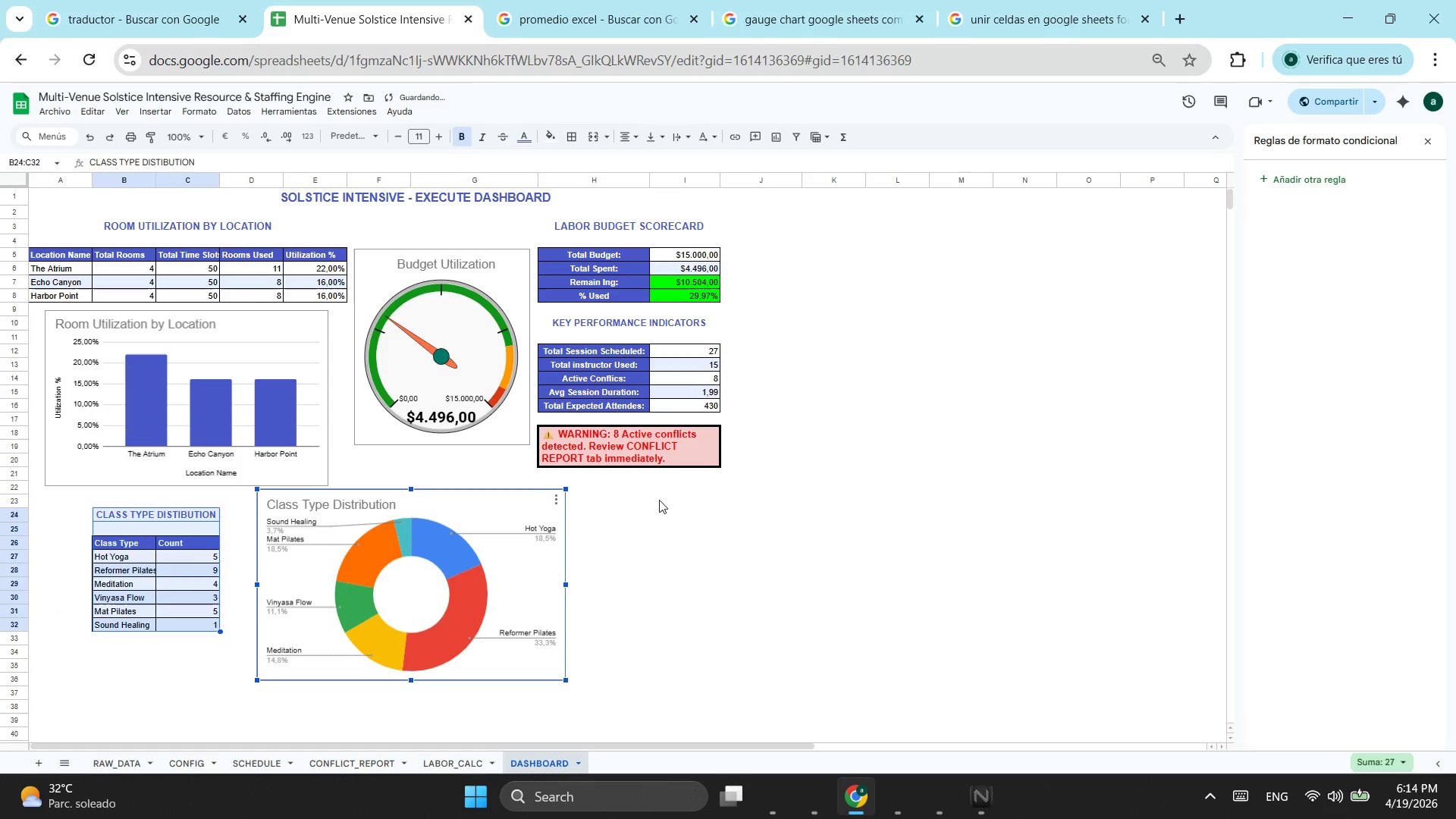 
left_click([667, 504])
 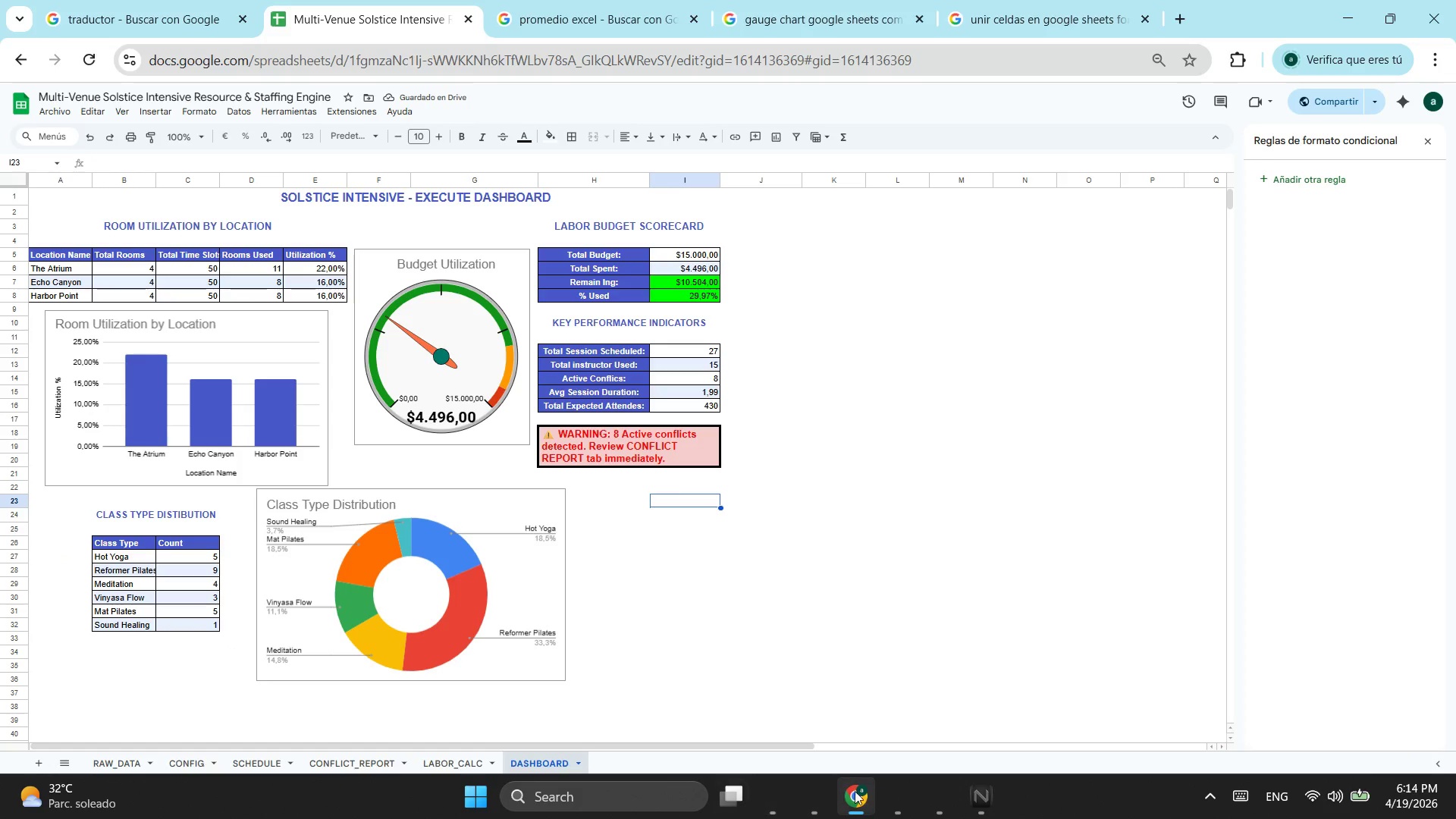 
left_click([469, 755])
 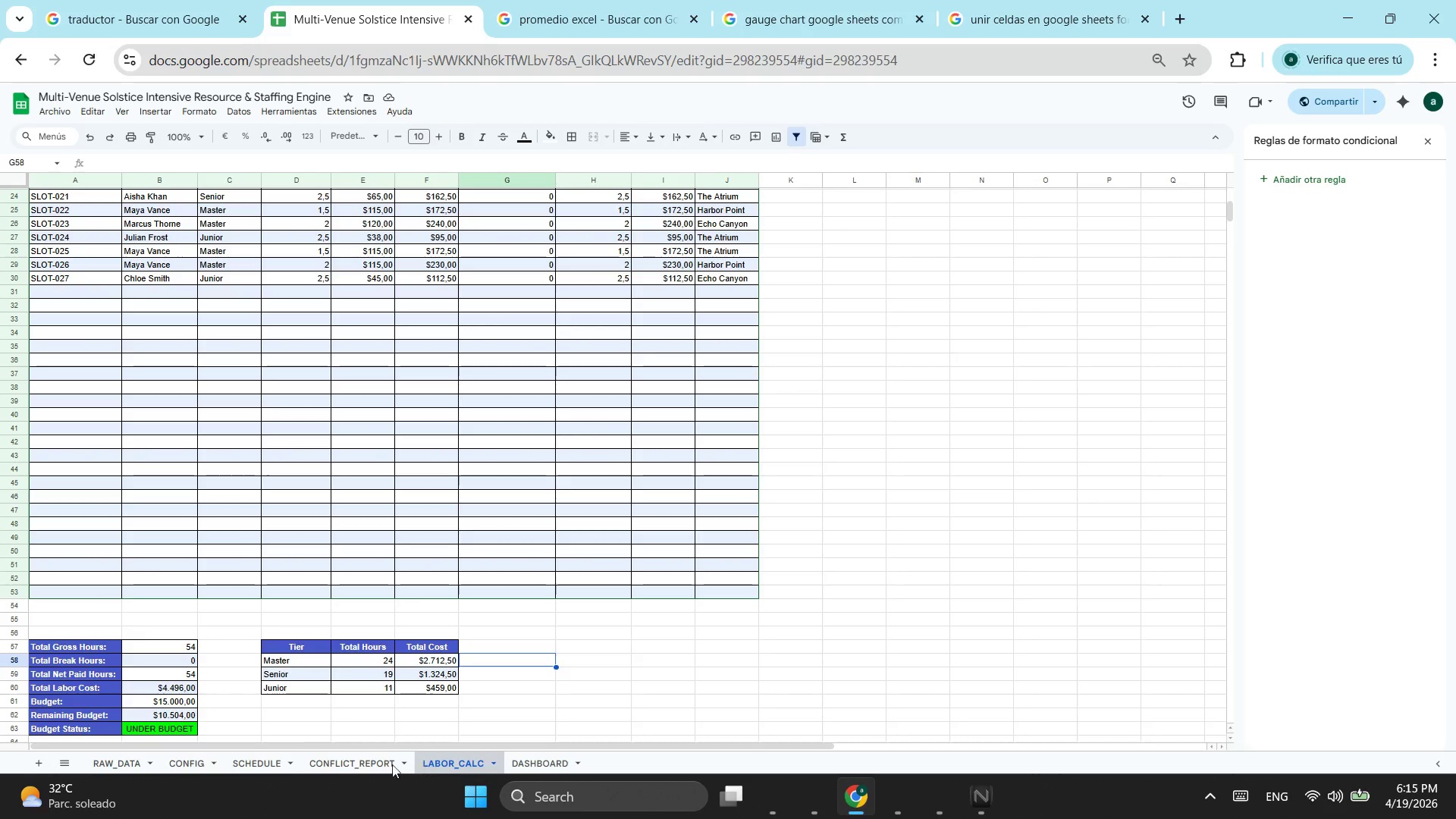 
scroll: coordinate [334, 595], scroll_direction: down, amount: 1.0
 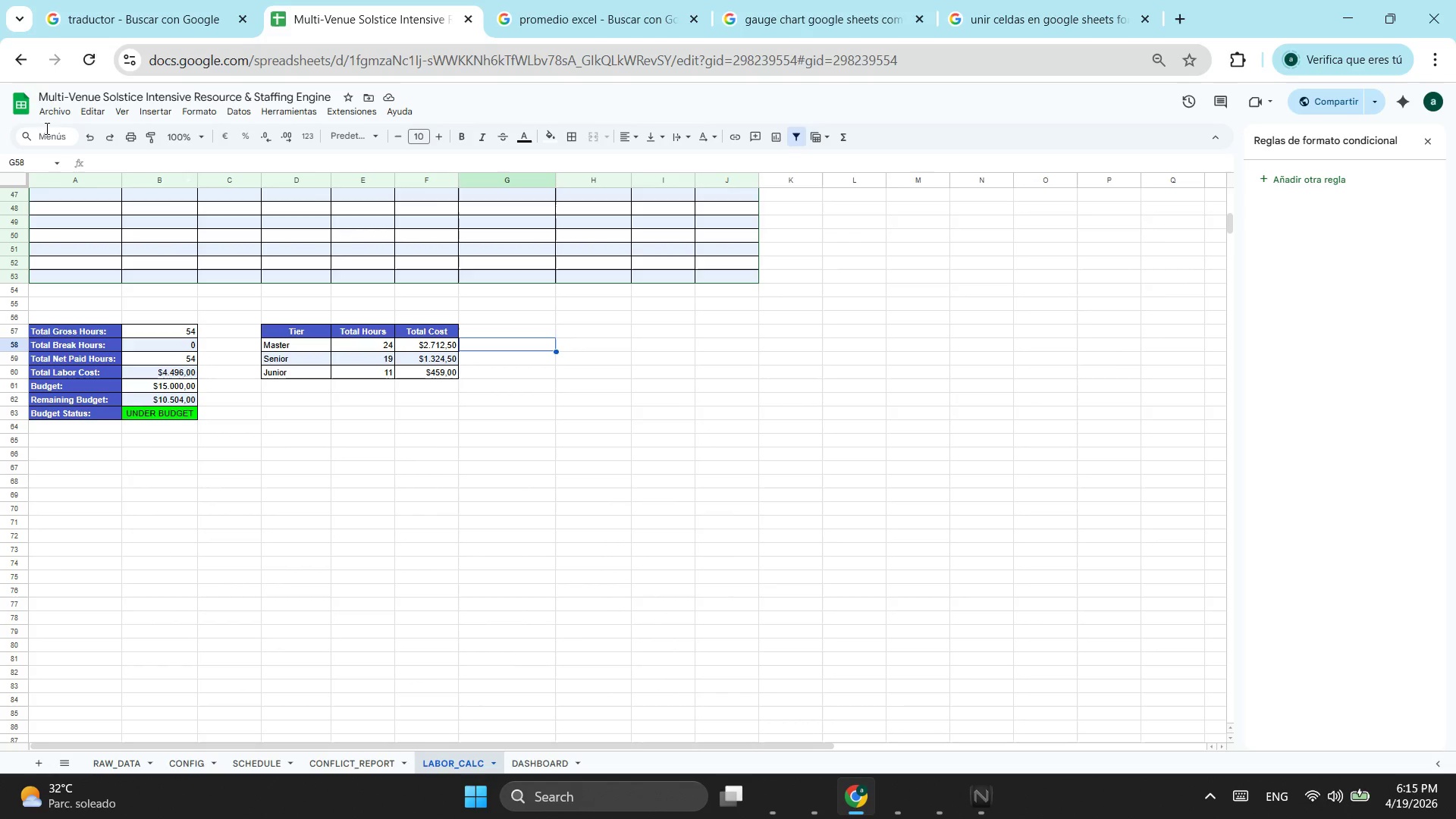 
left_click([113, 110])
 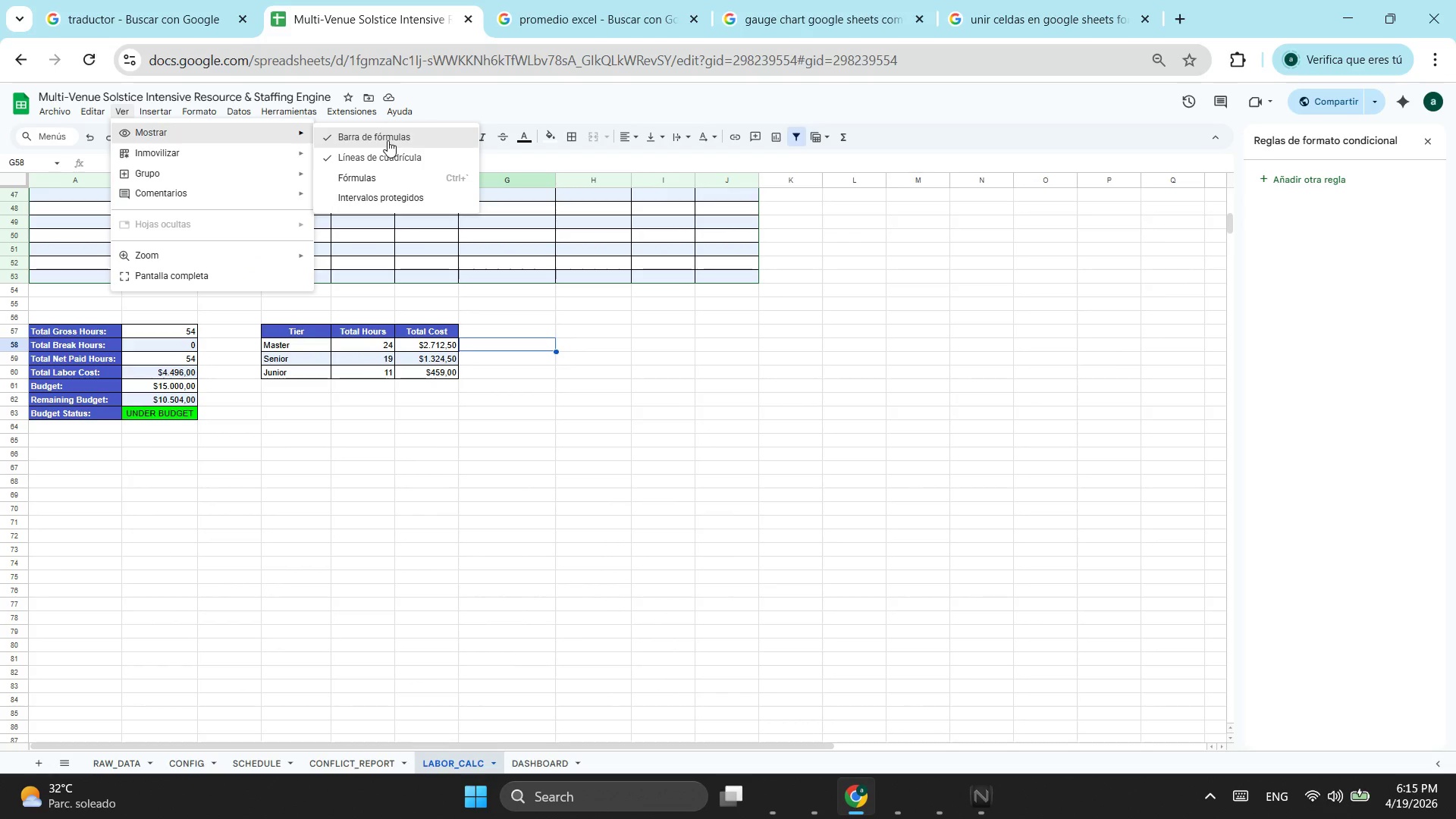 
left_click([404, 160])
 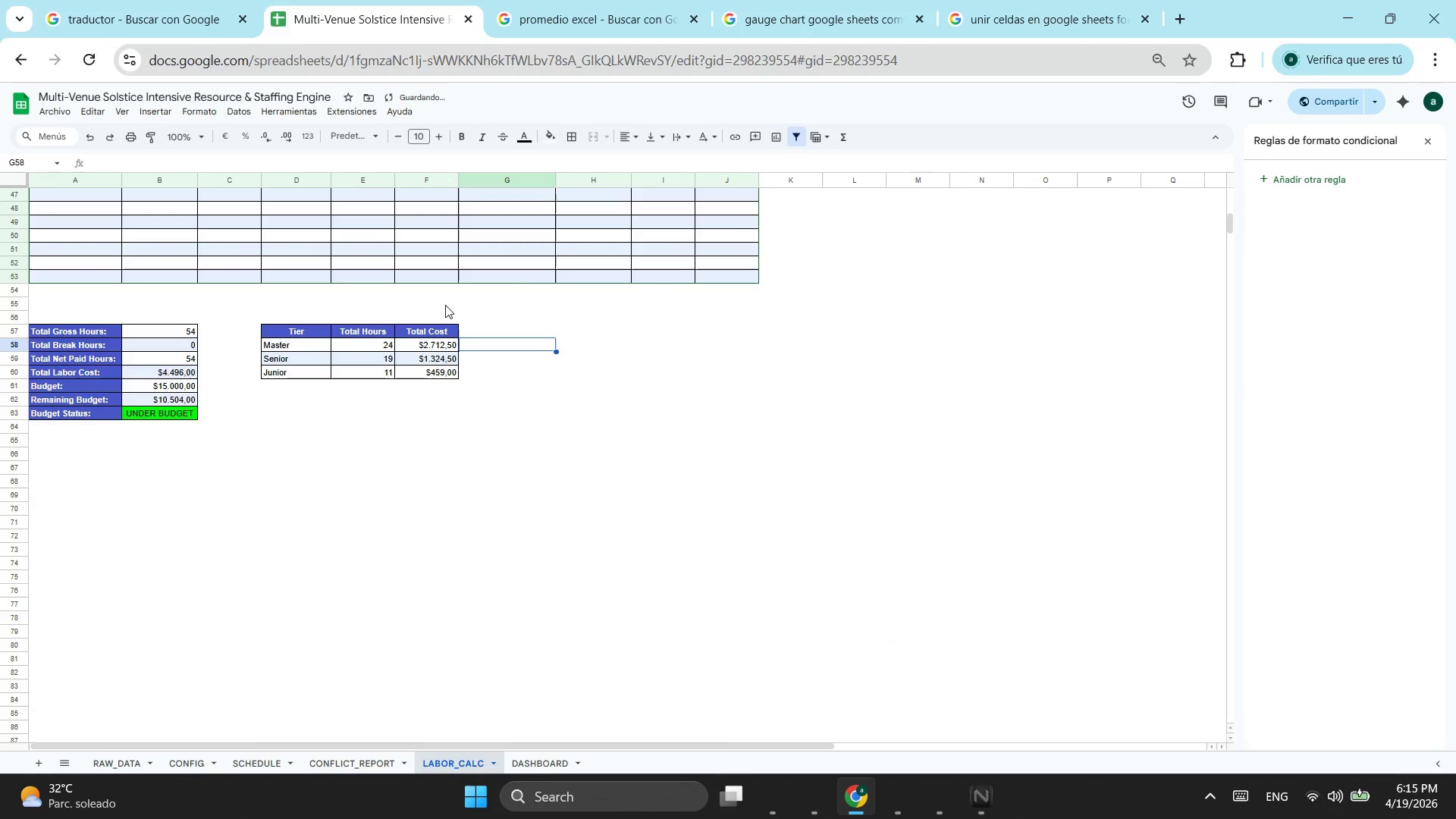 
scroll: coordinate [467, 345], scroll_direction: up, amount: 4.0
 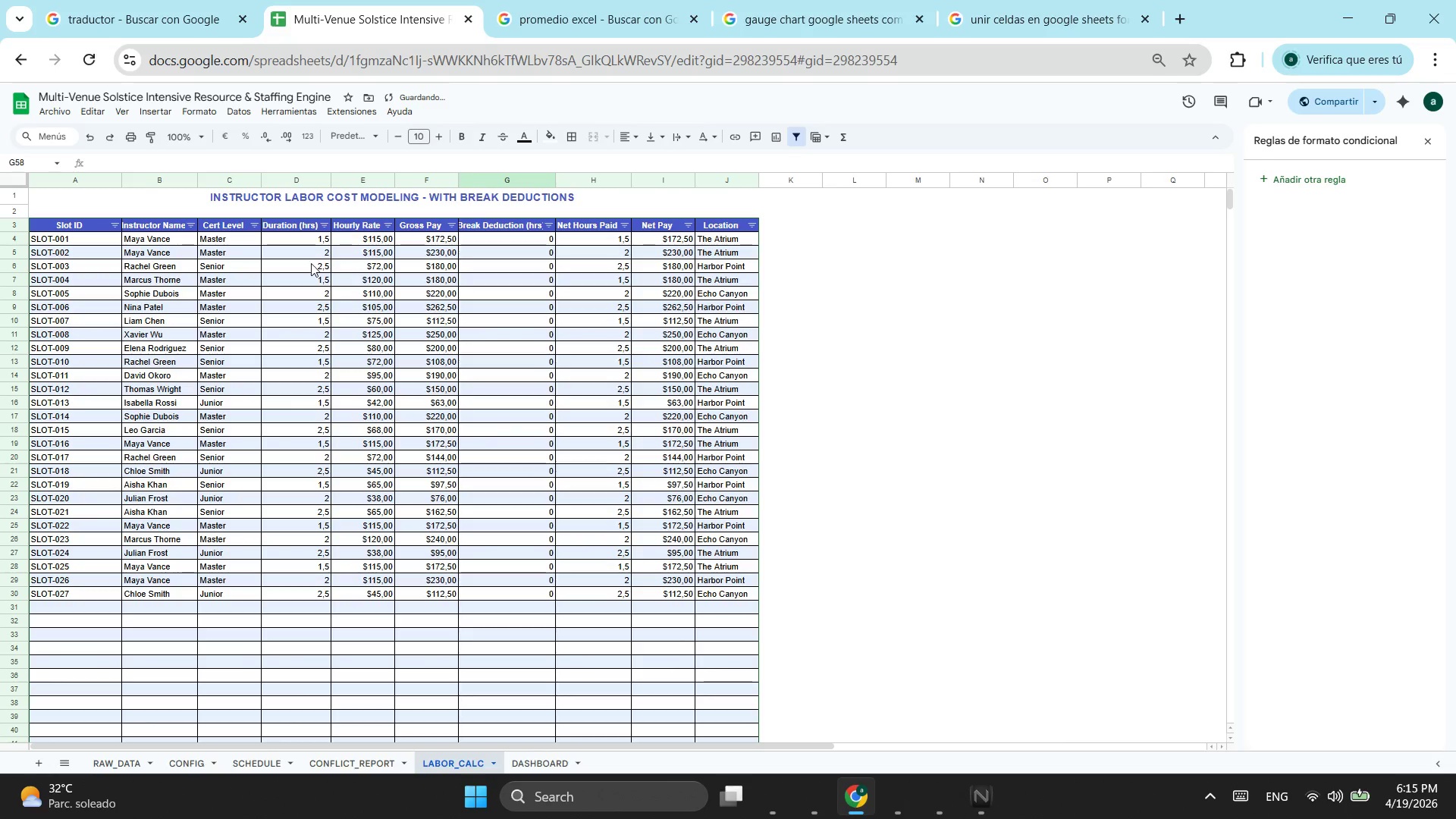 
scroll: coordinate [443, 331], scroll_direction: down, amount: 1.0
 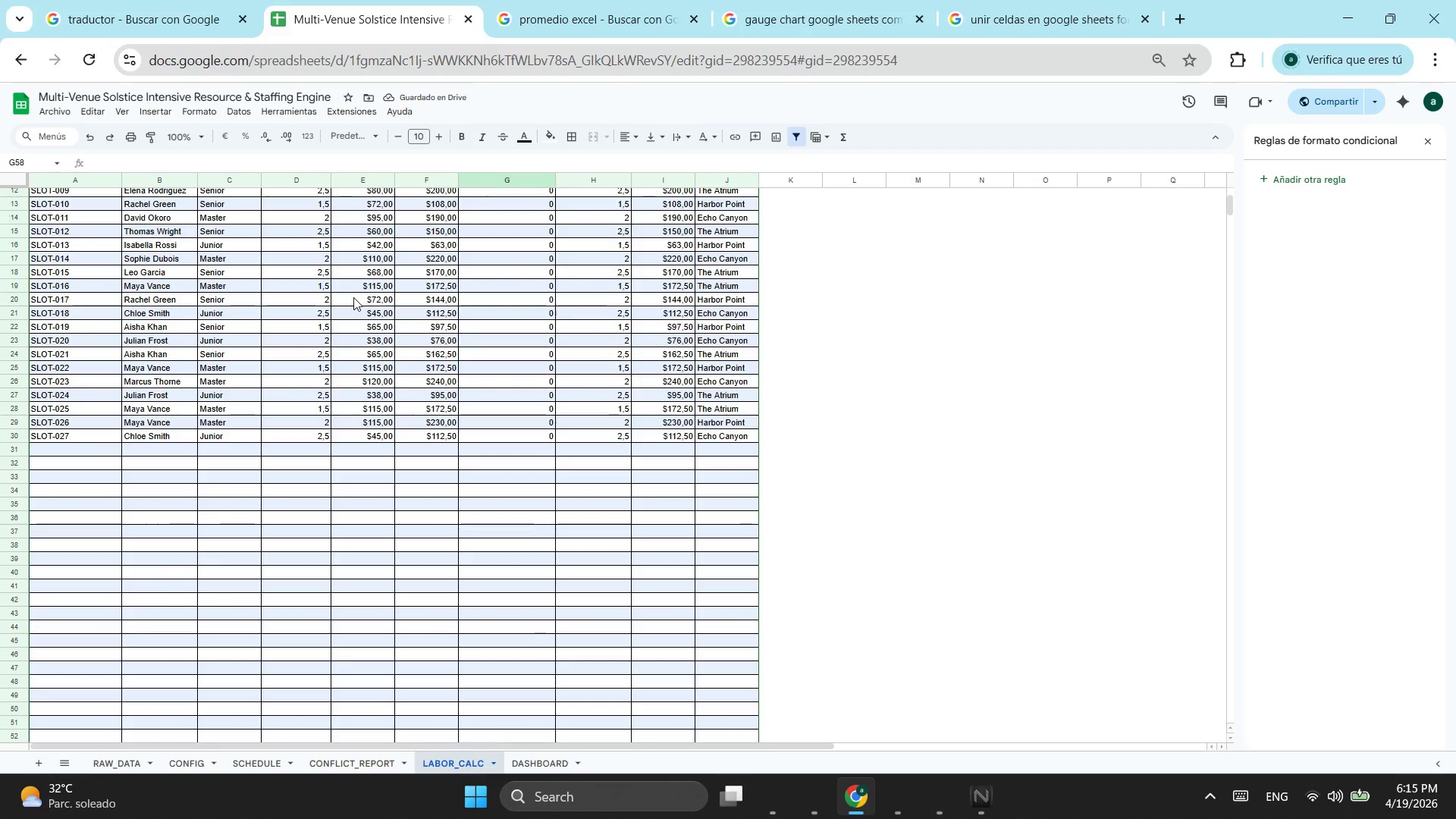 
scroll: coordinate [353, 297], scroll_direction: up, amount: 2.0
 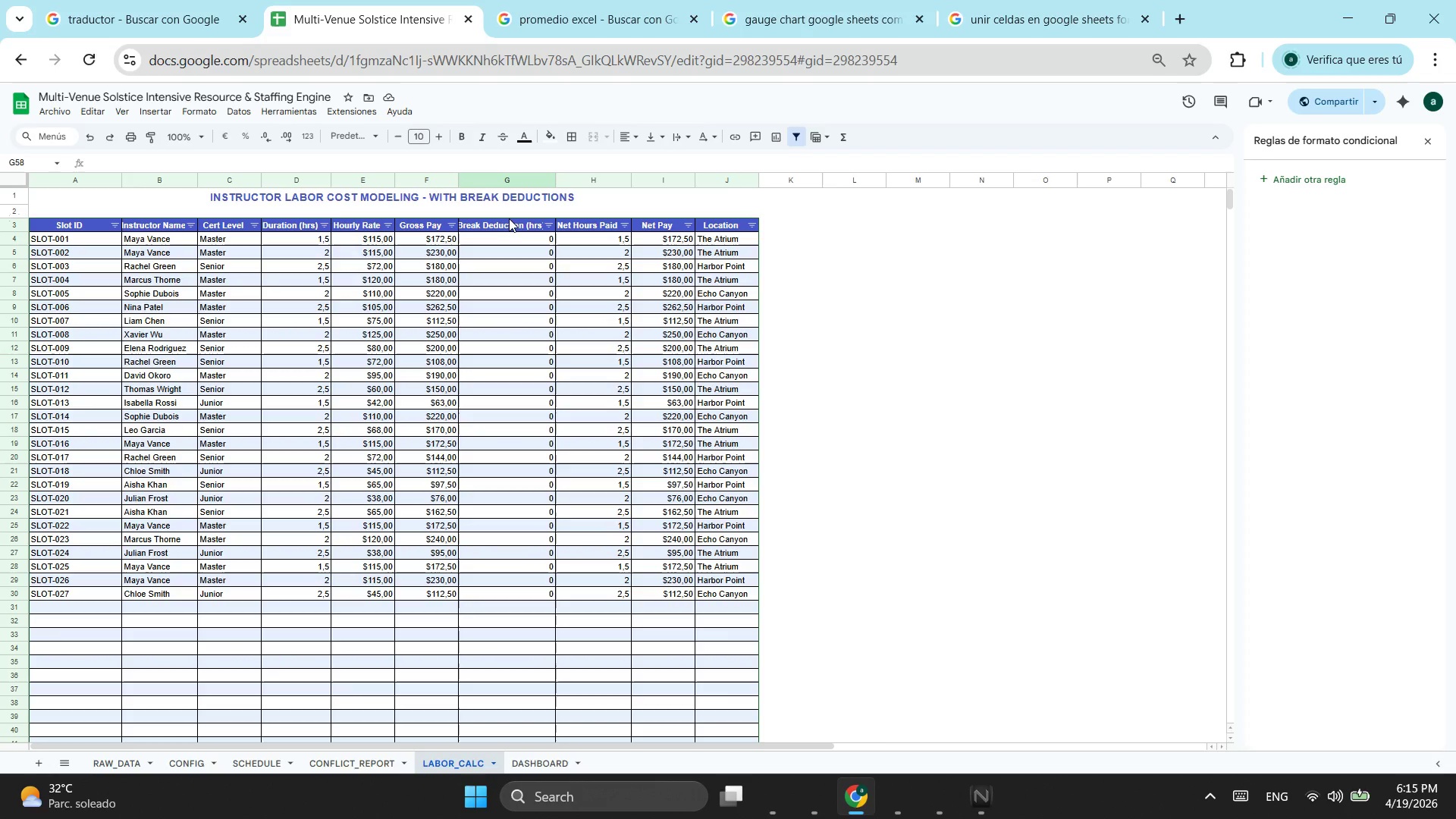 
left_click([506, 230])
 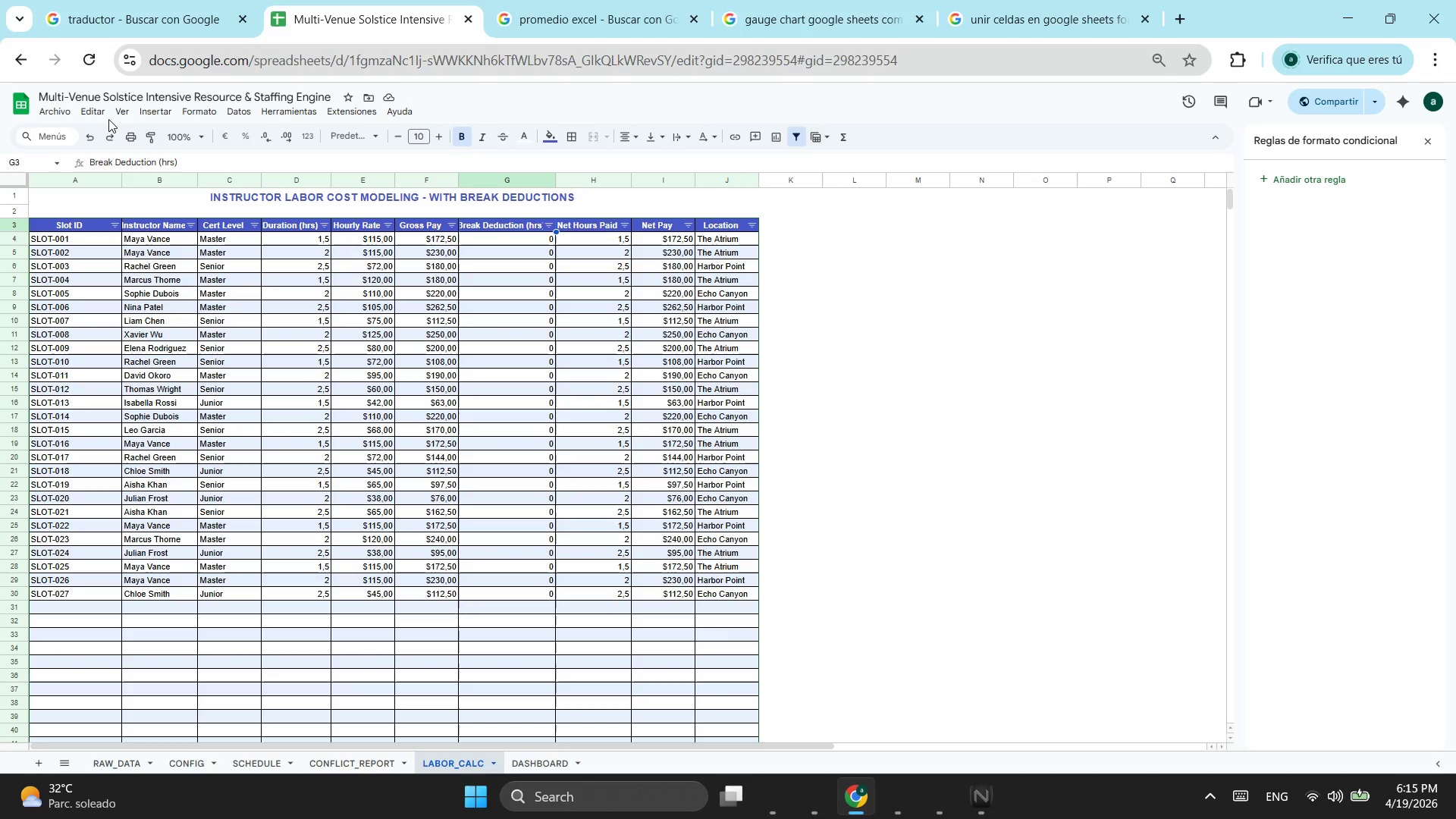 
left_click([120, 112])
 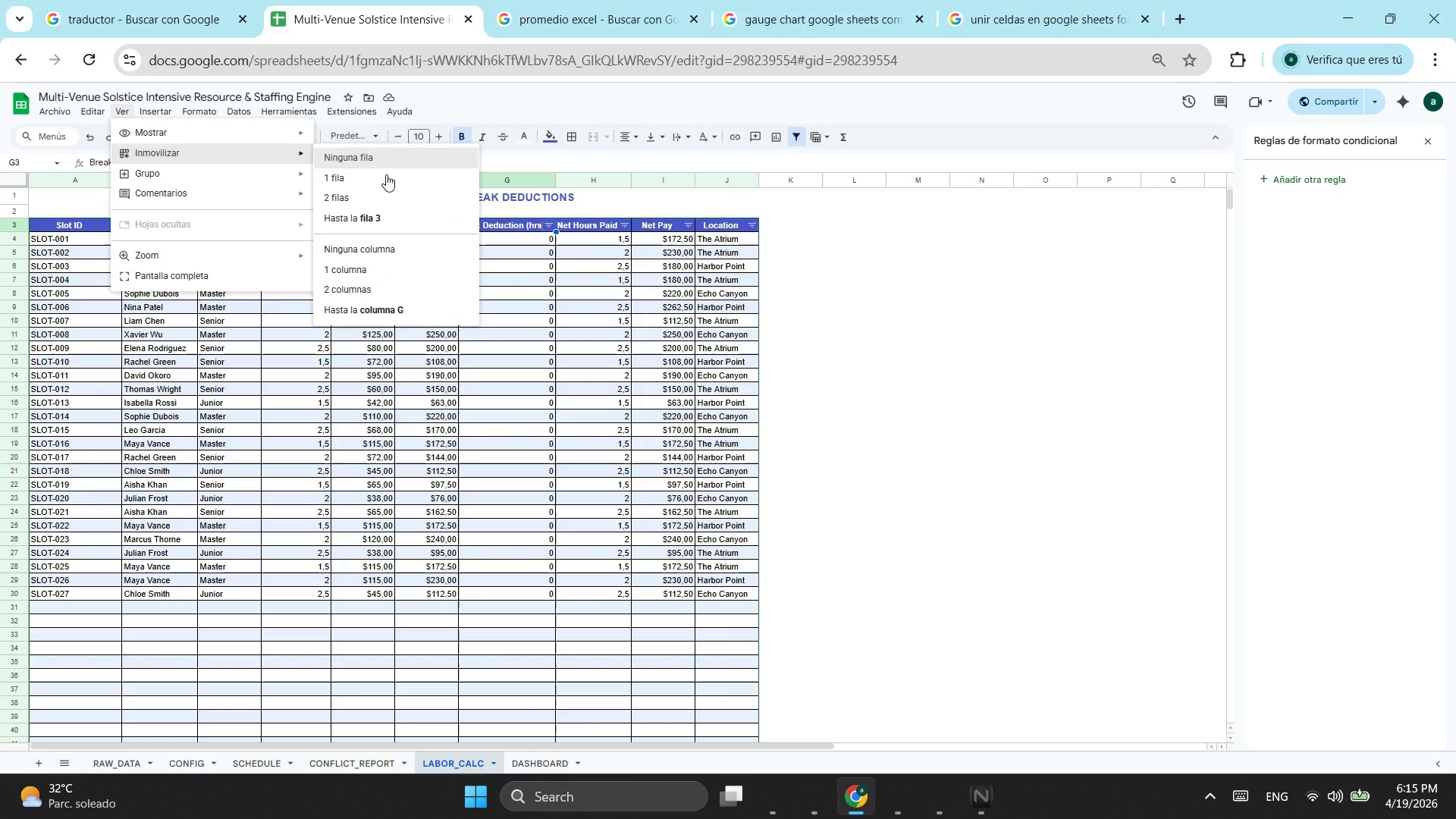 
left_click([387, 217])
 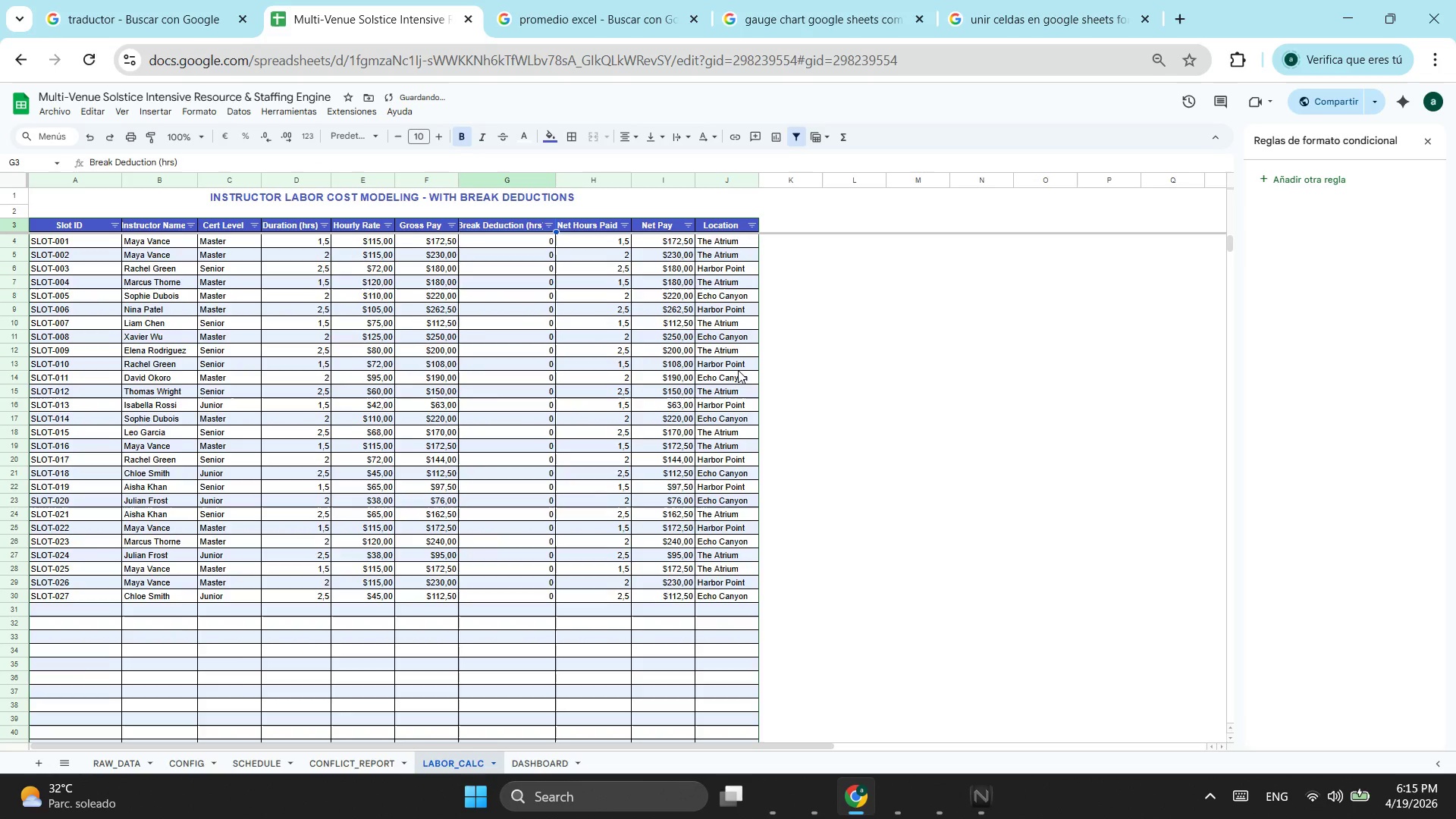 
scroll: coordinate [520, 380], scroll_direction: none, amount: 0.0
 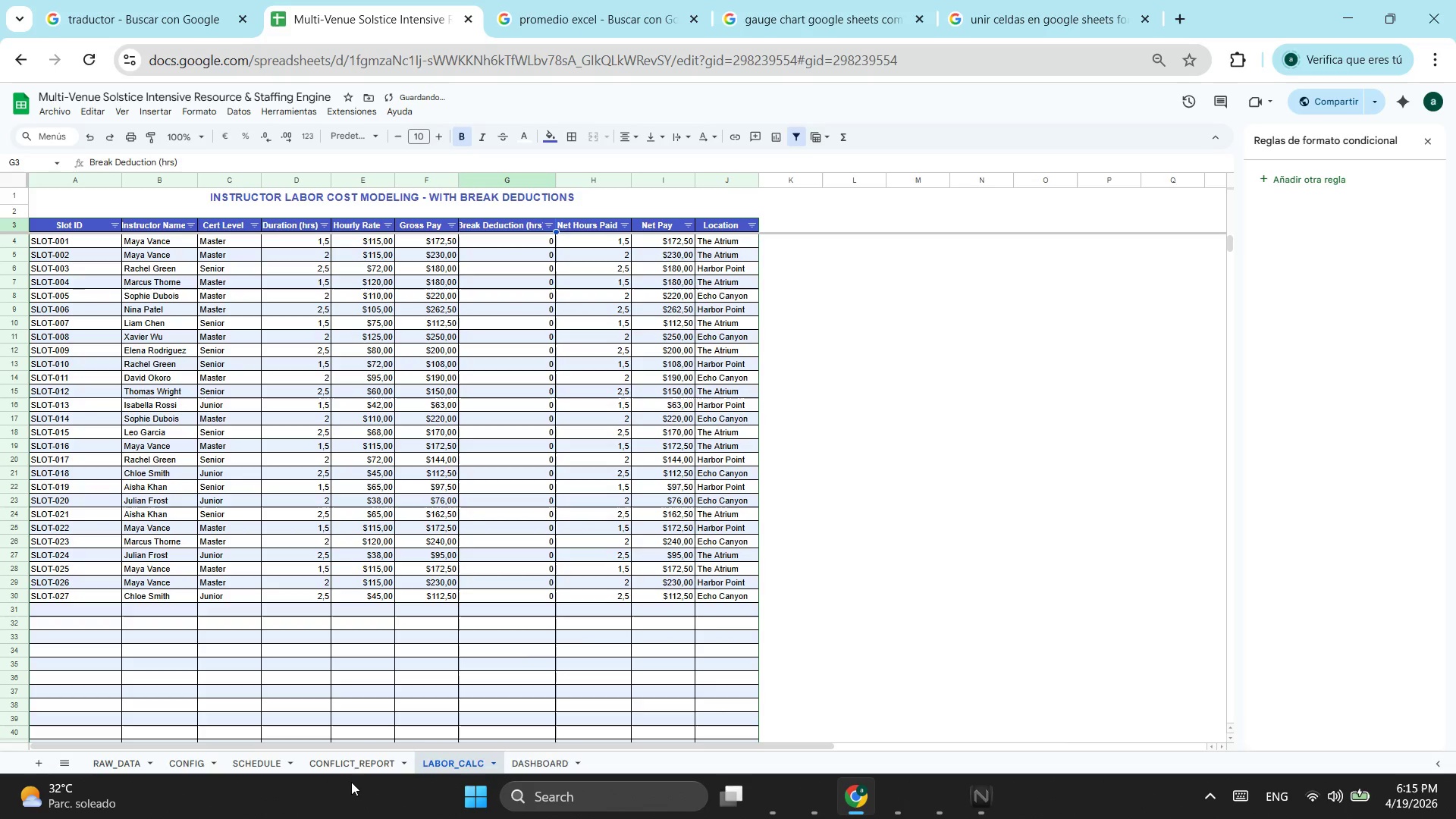 
left_click([348, 754])
 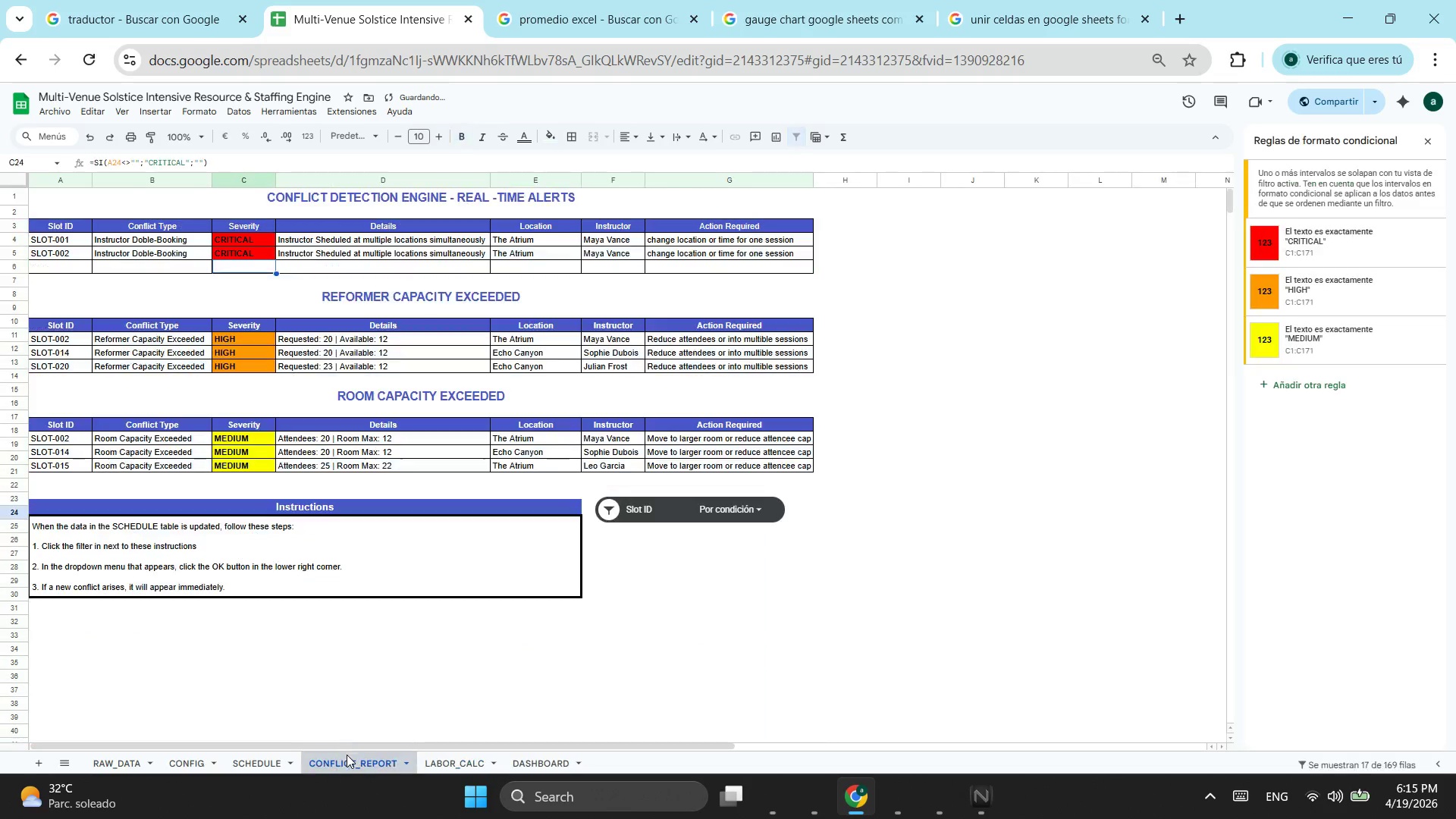 
scroll: coordinate [310, 603], scroll_direction: up, amount: 4.0
 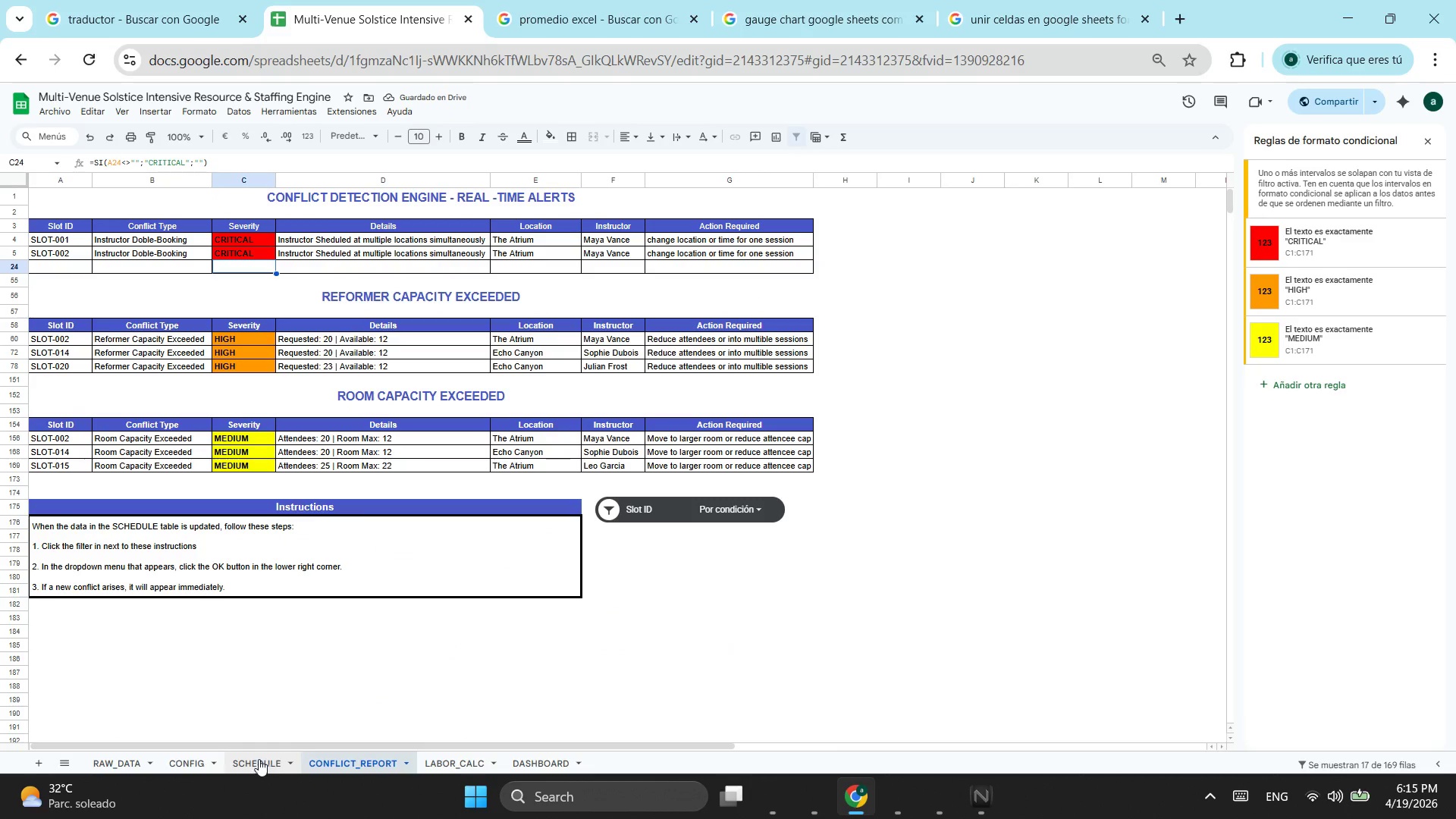 
left_click([939, 304])
 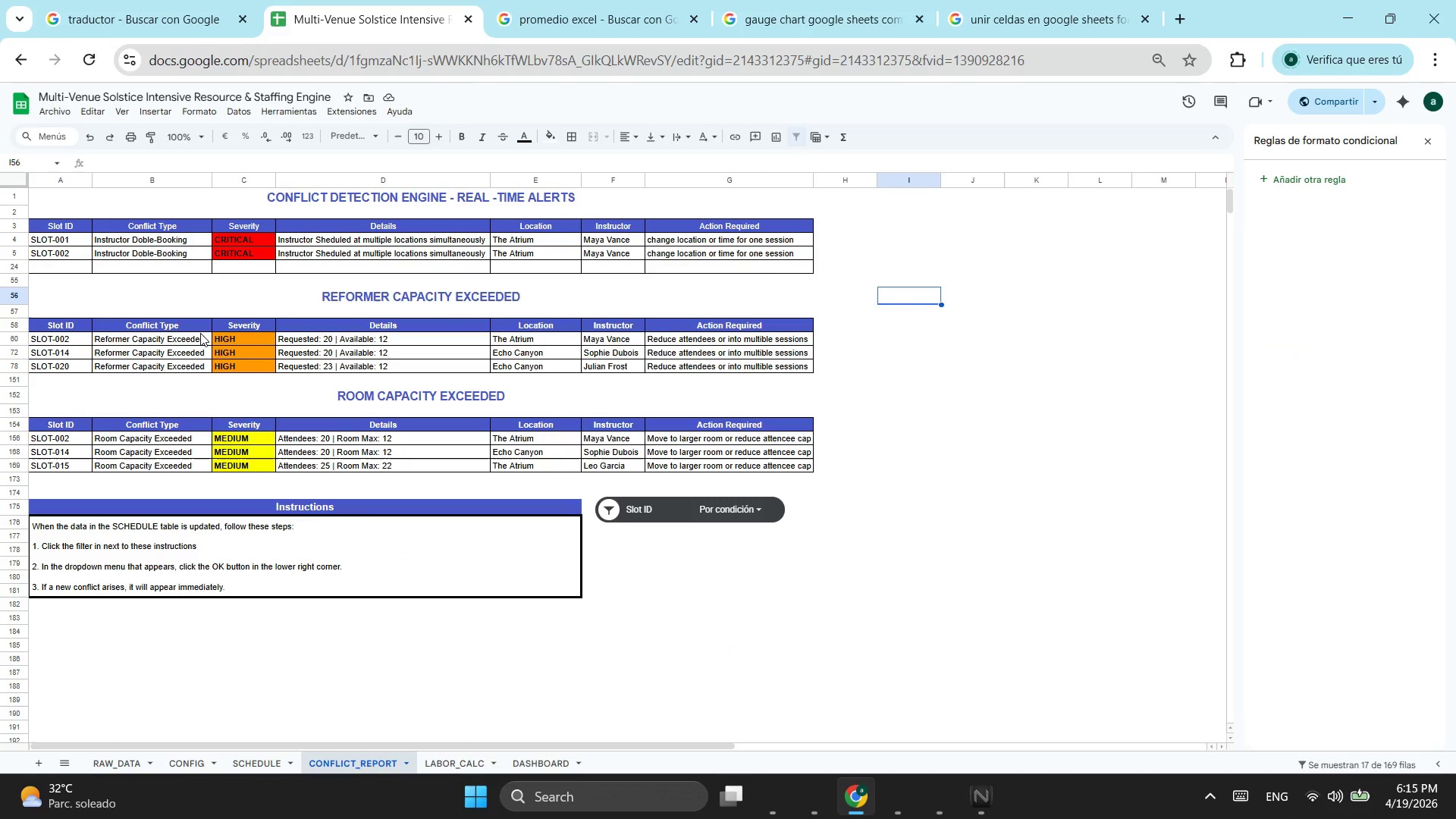 
left_click([88, 265])
 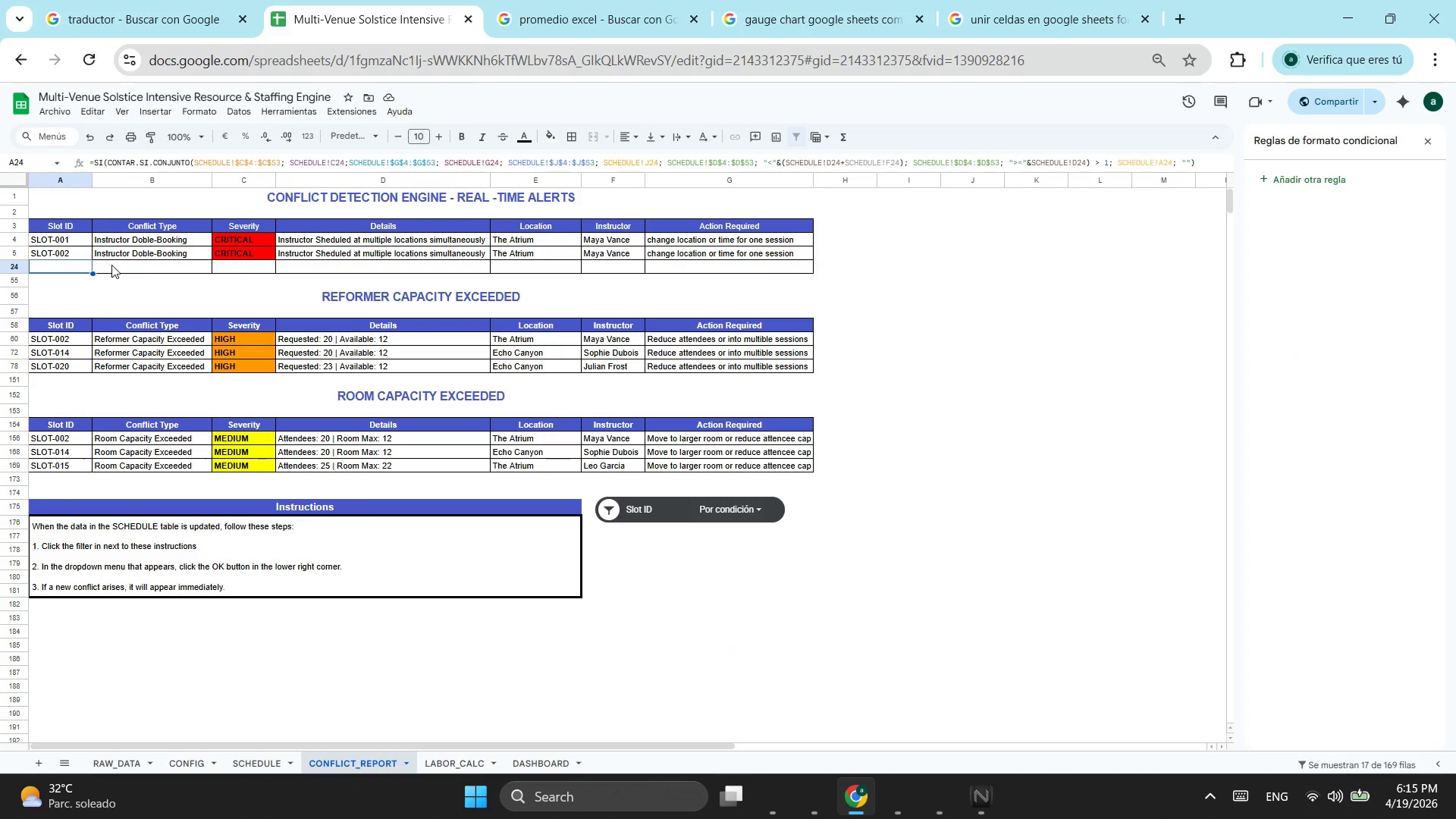 
left_click([160, 272])
 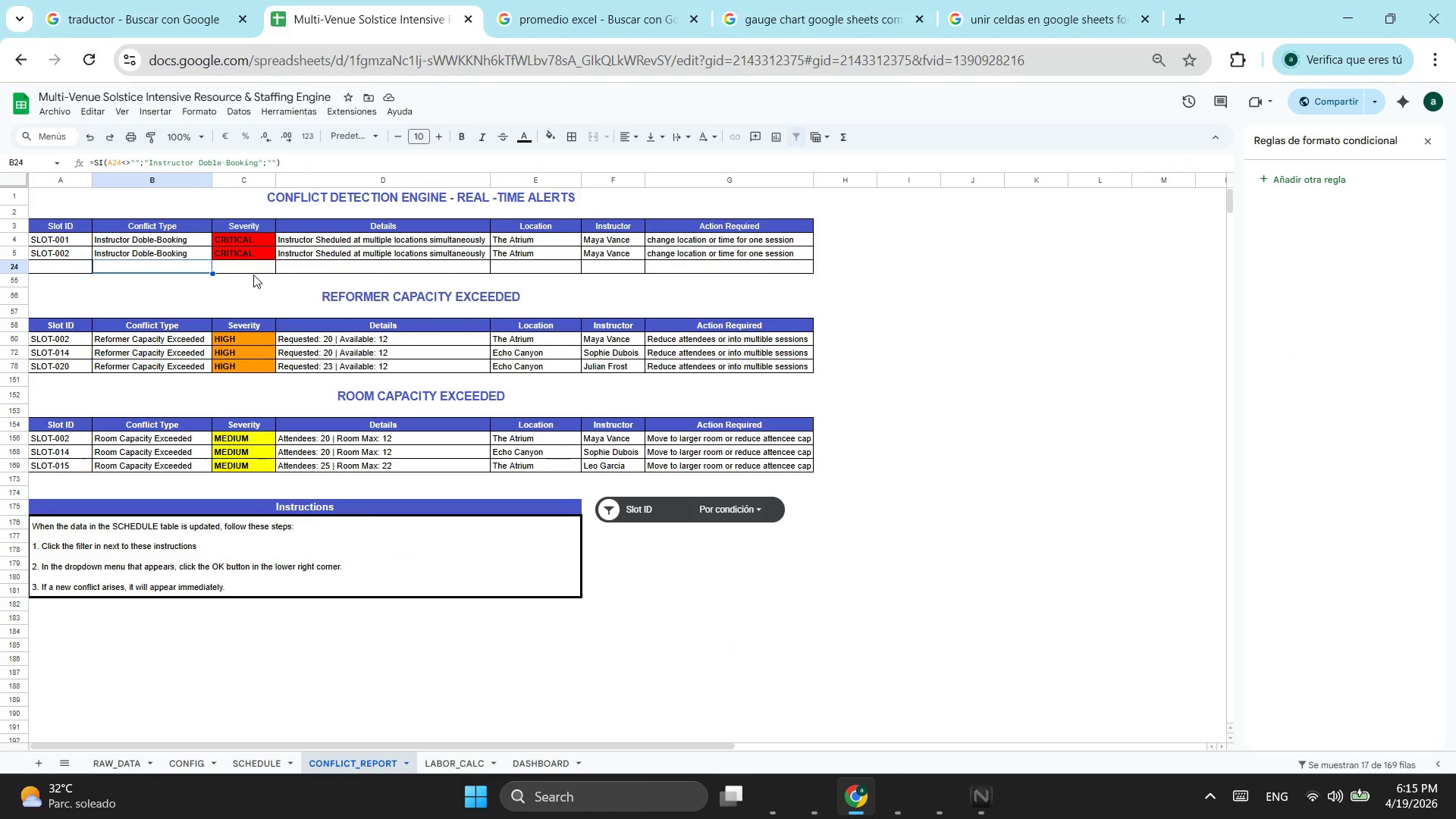 
left_click([259, 267])
 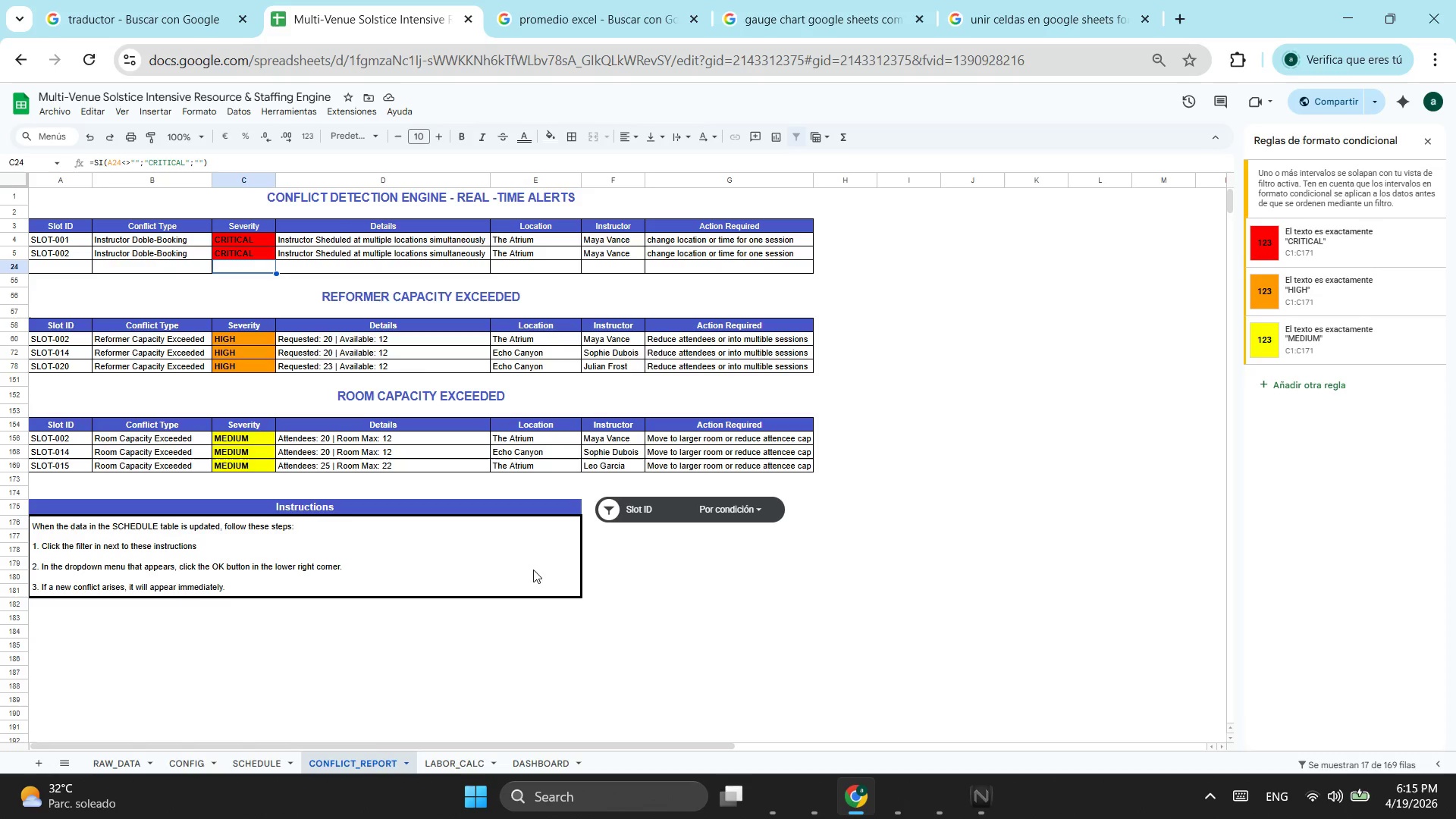 
left_click([240, 761])
 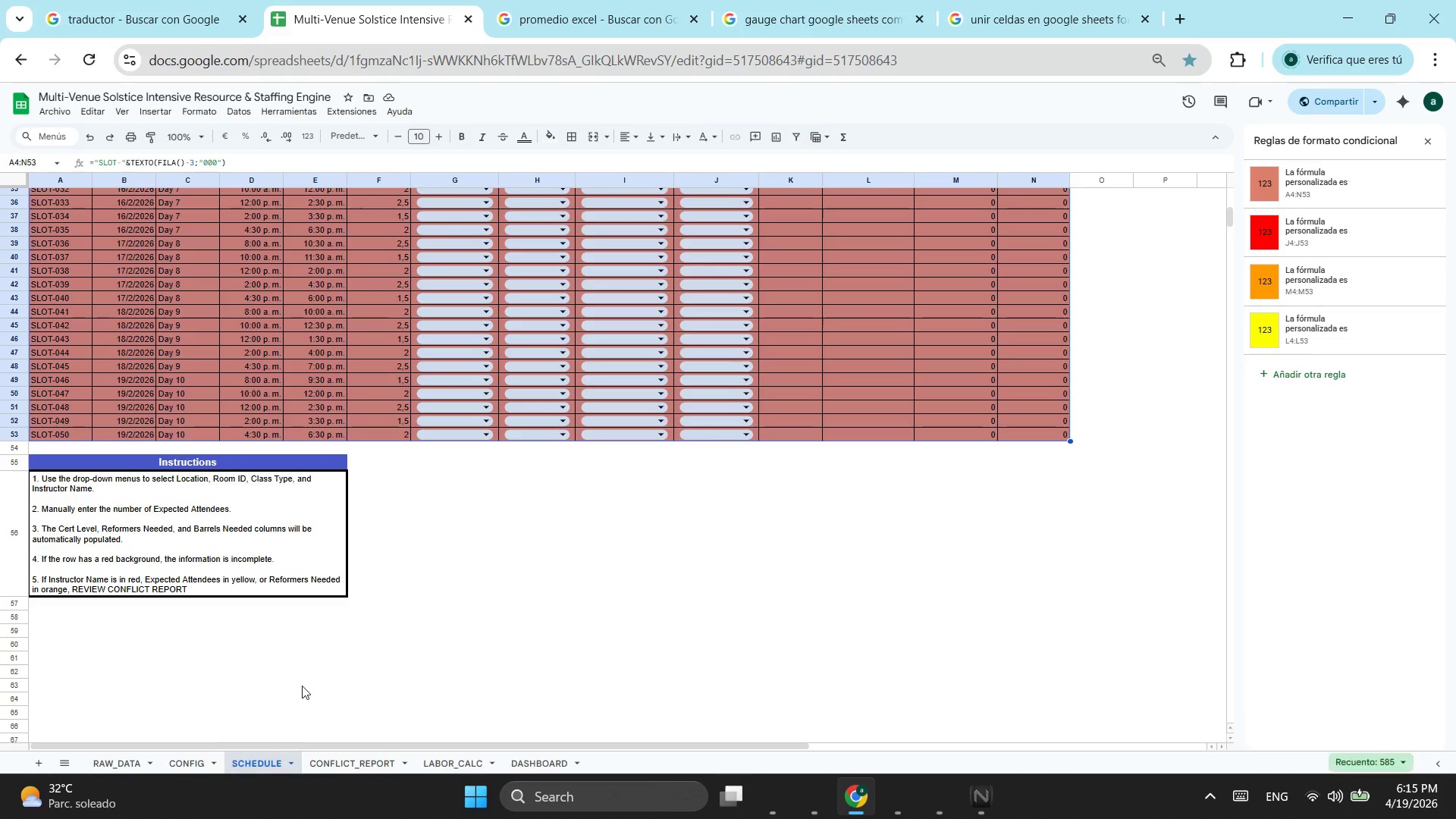 
scroll: coordinate [341, 422], scroll_direction: up, amount: 6.0
 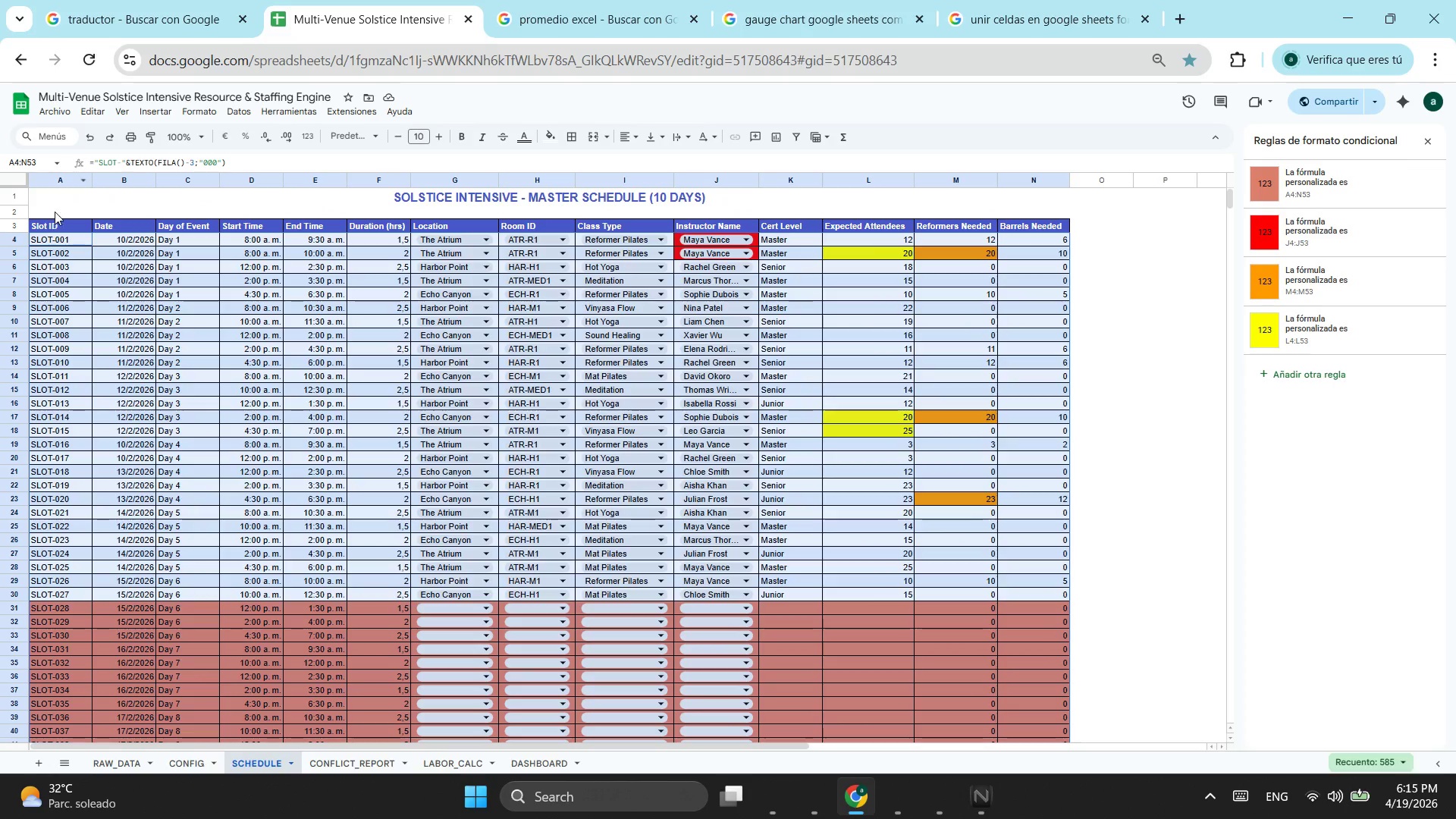 
left_click_drag(start_coordinate=[58, 197], to_coordinate=[291, 221])
 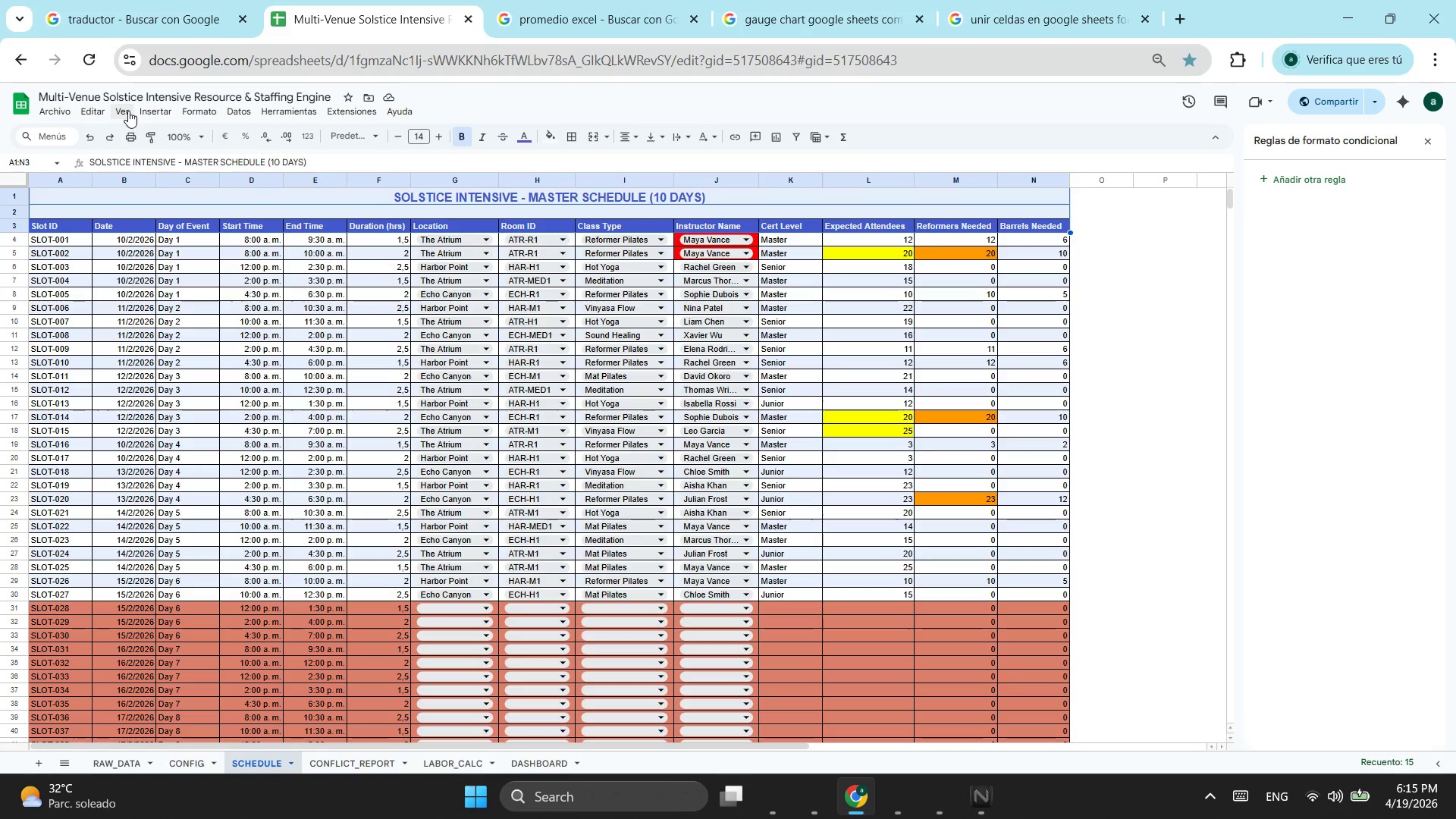 
left_click([130, 109])
 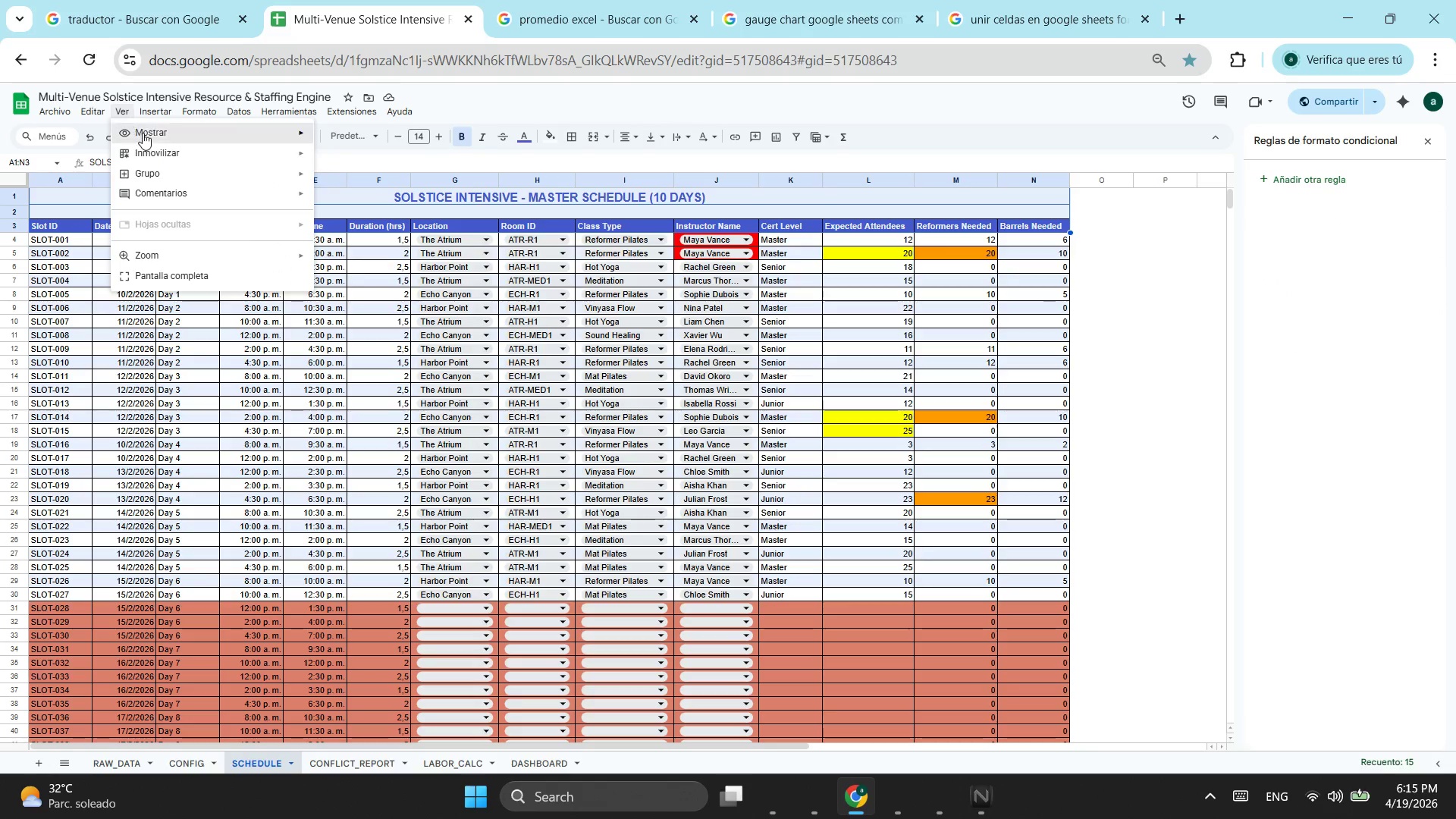 
left_click([224, 162])
 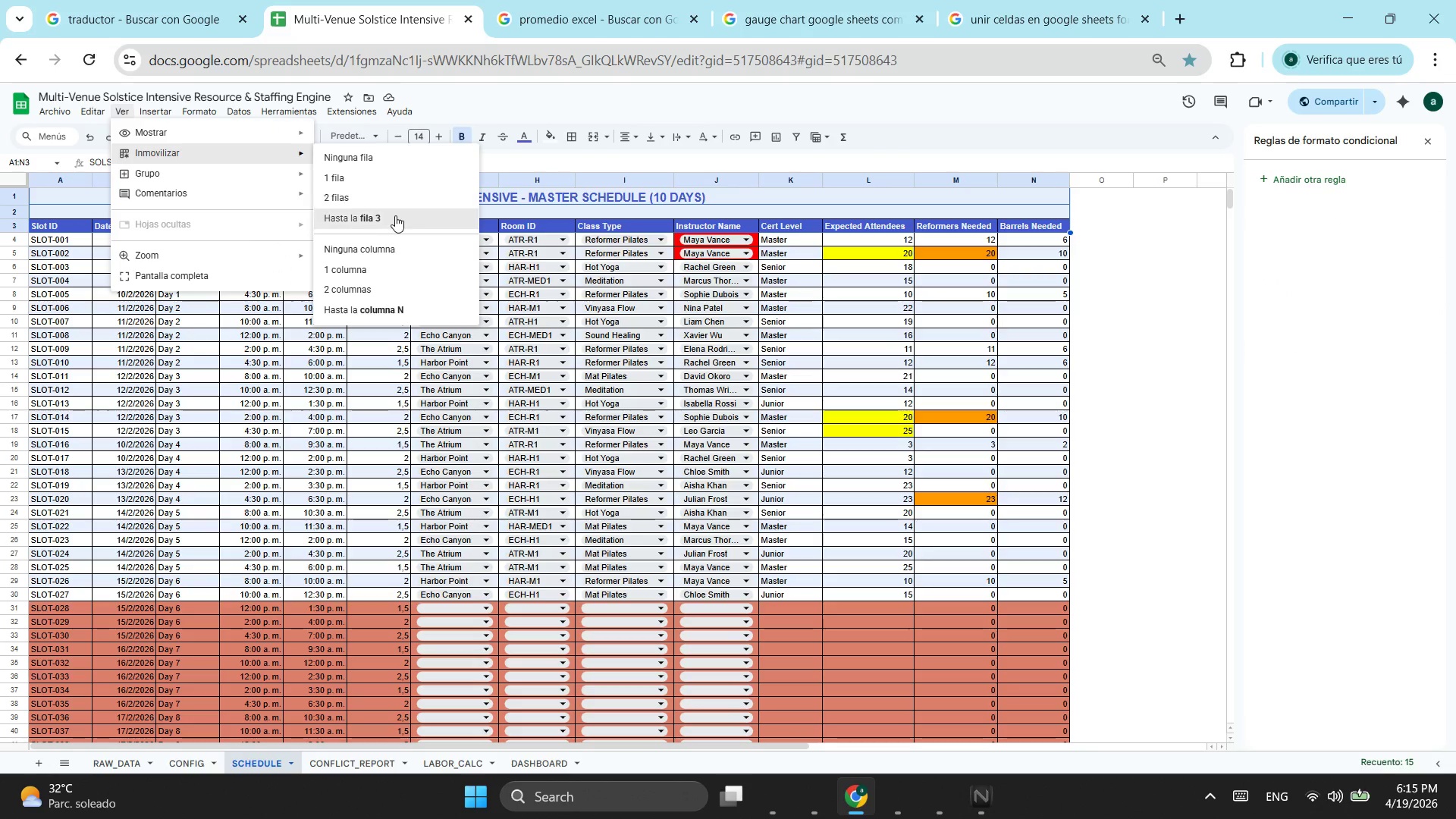 
left_click([388, 215])
 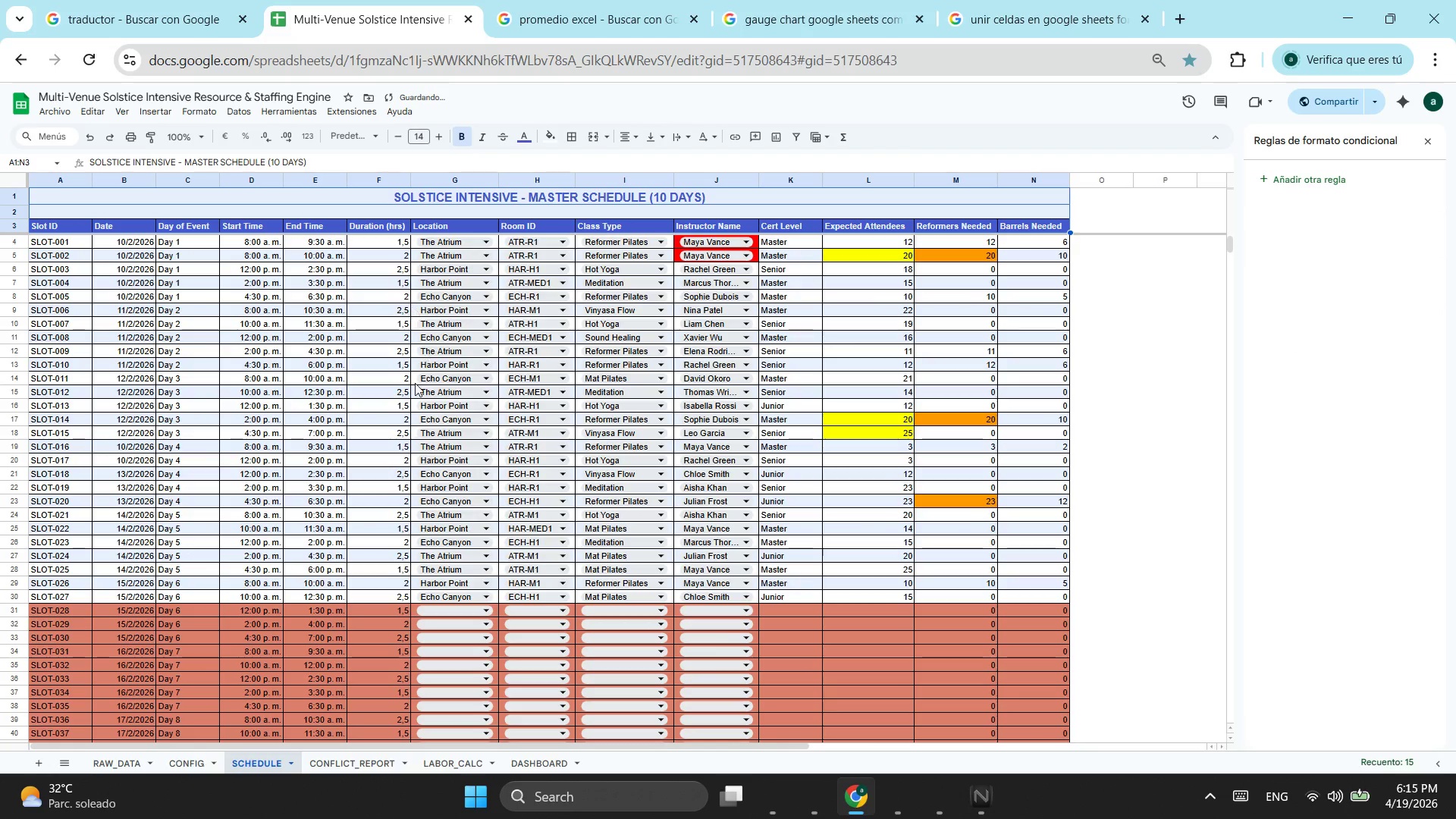 
scroll: coordinate [415, 383], scroll_direction: none, amount: 0.0
 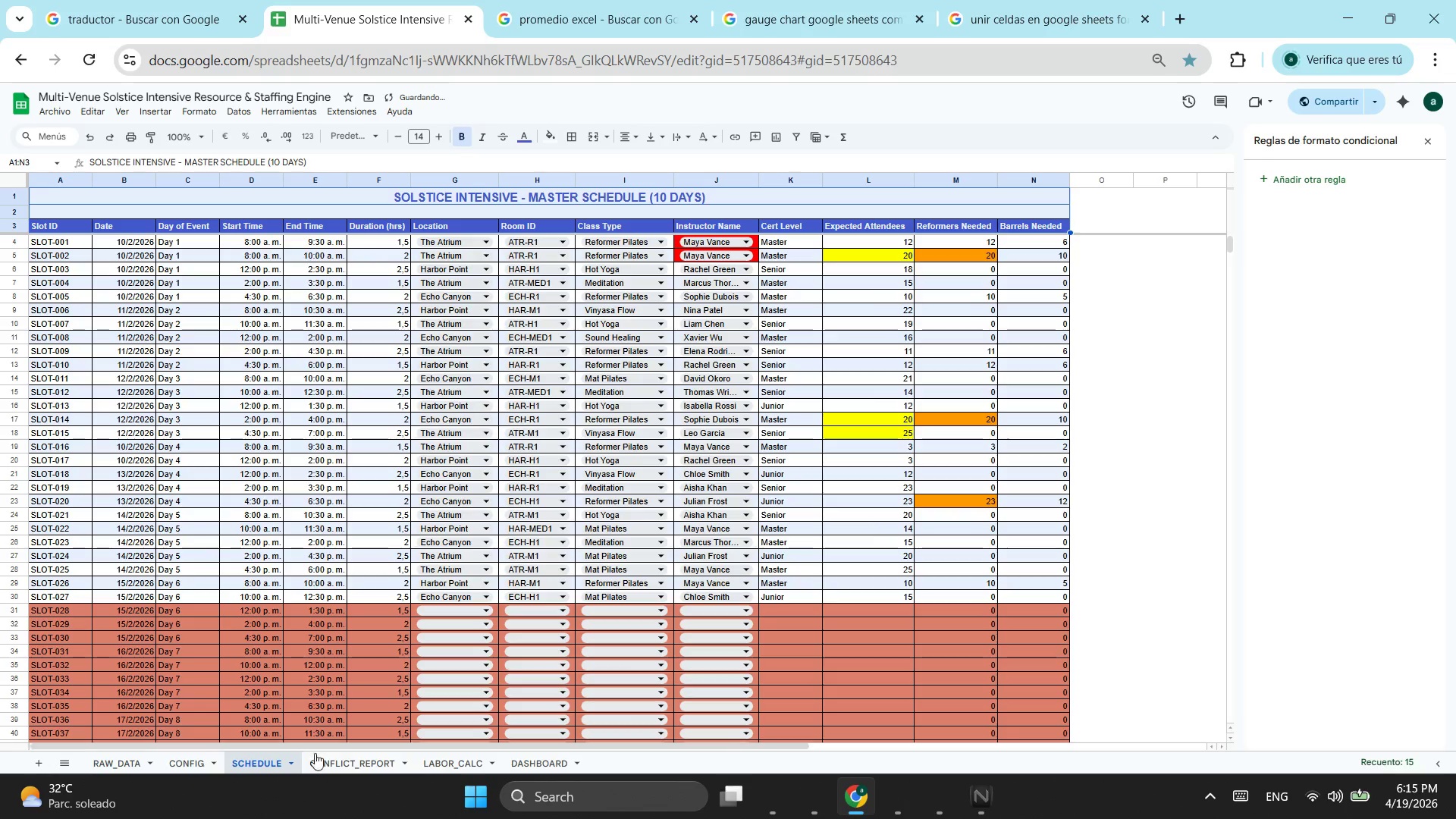 
left_click([321, 770])
 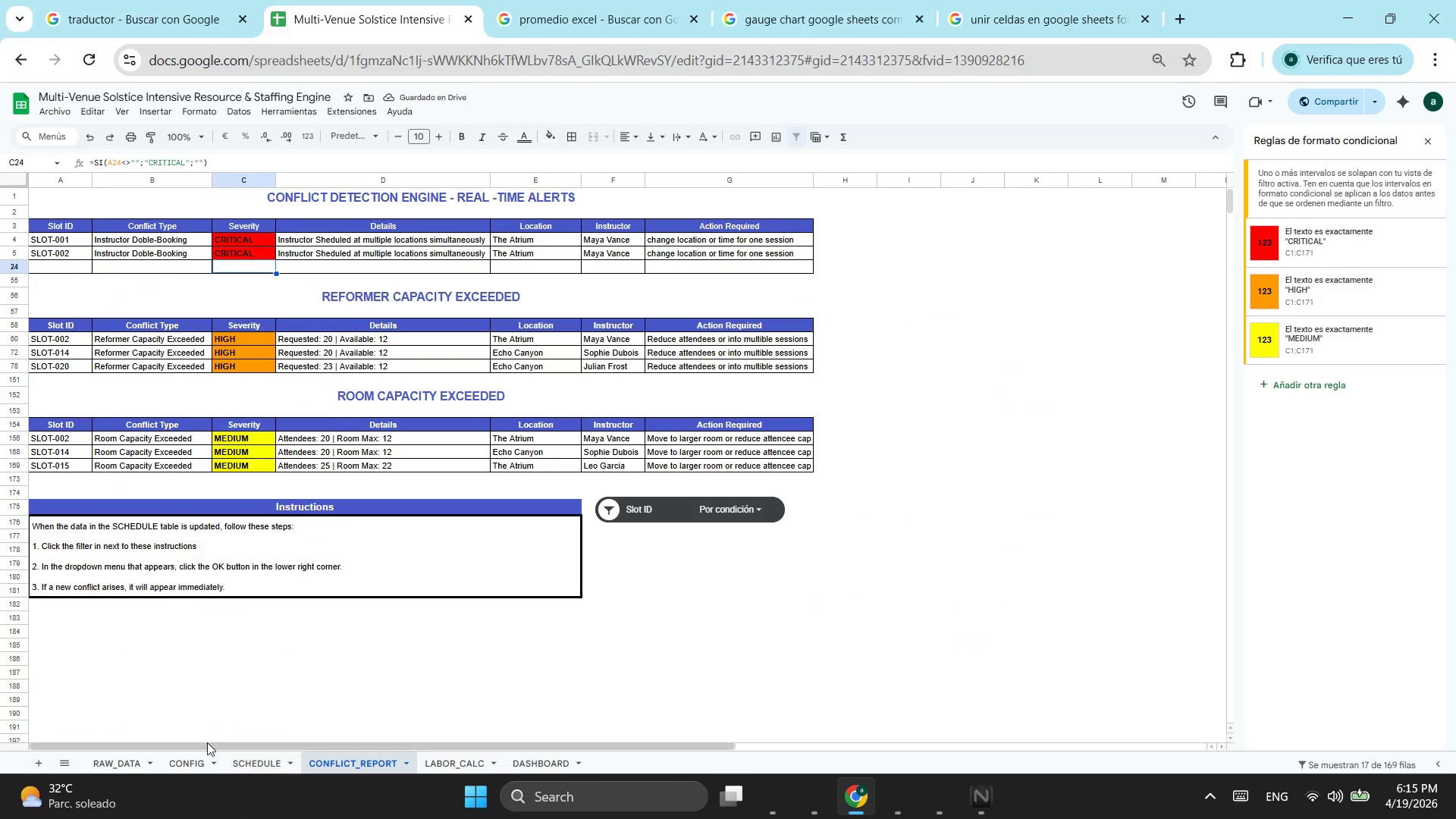 
left_click([188, 767])
 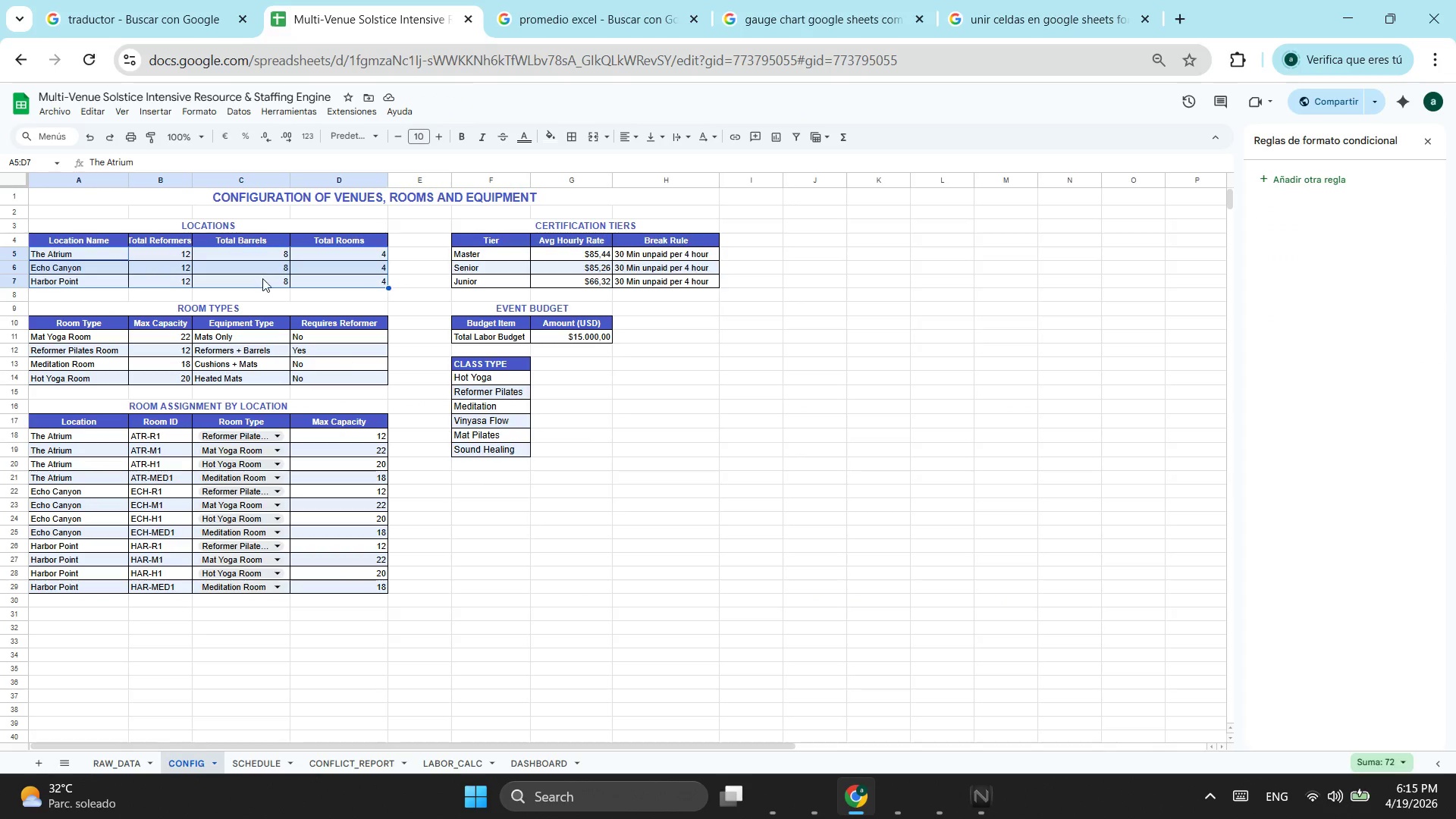 
left_click([129, 114])
 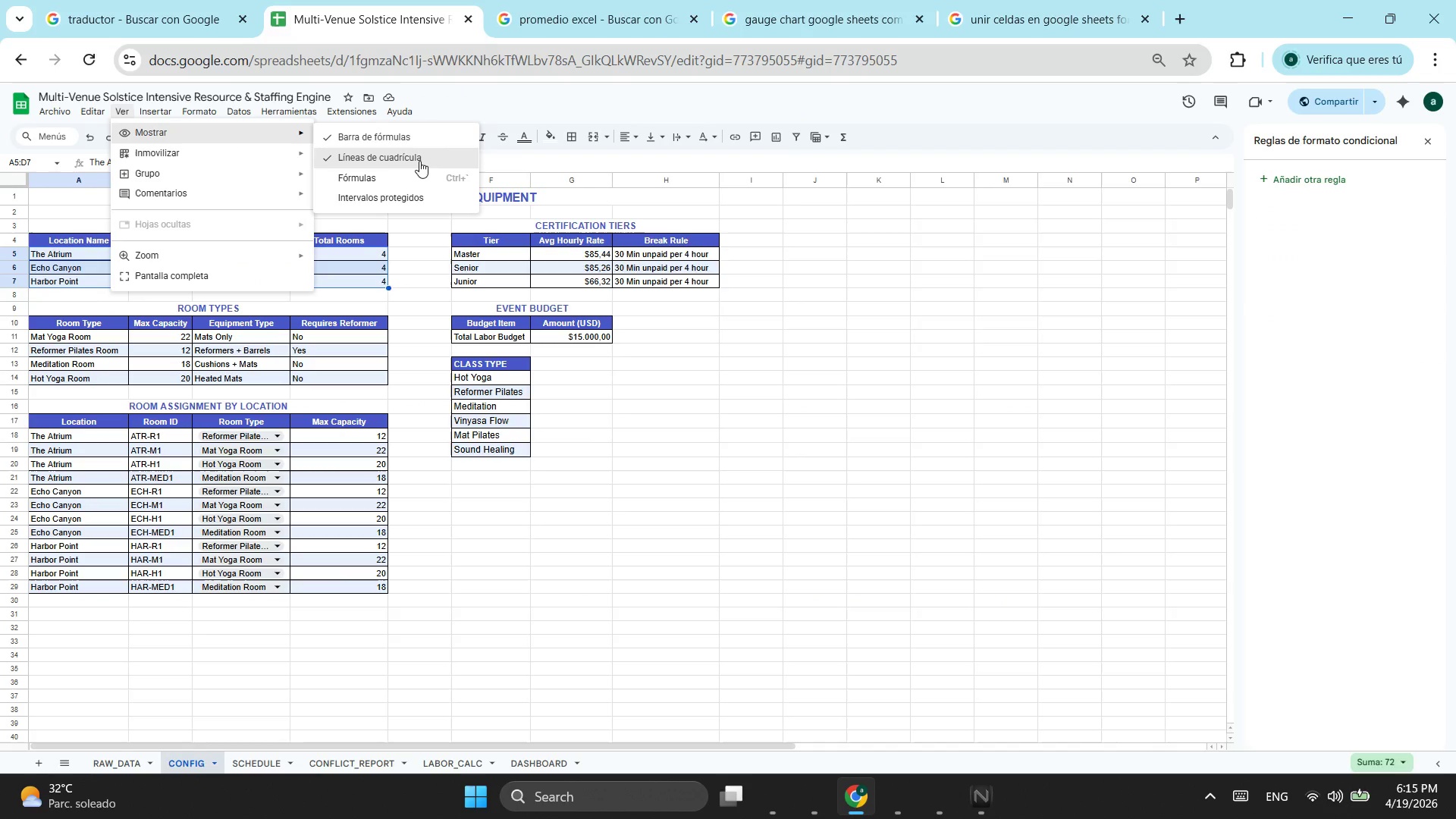 
left_click([412, 152])
 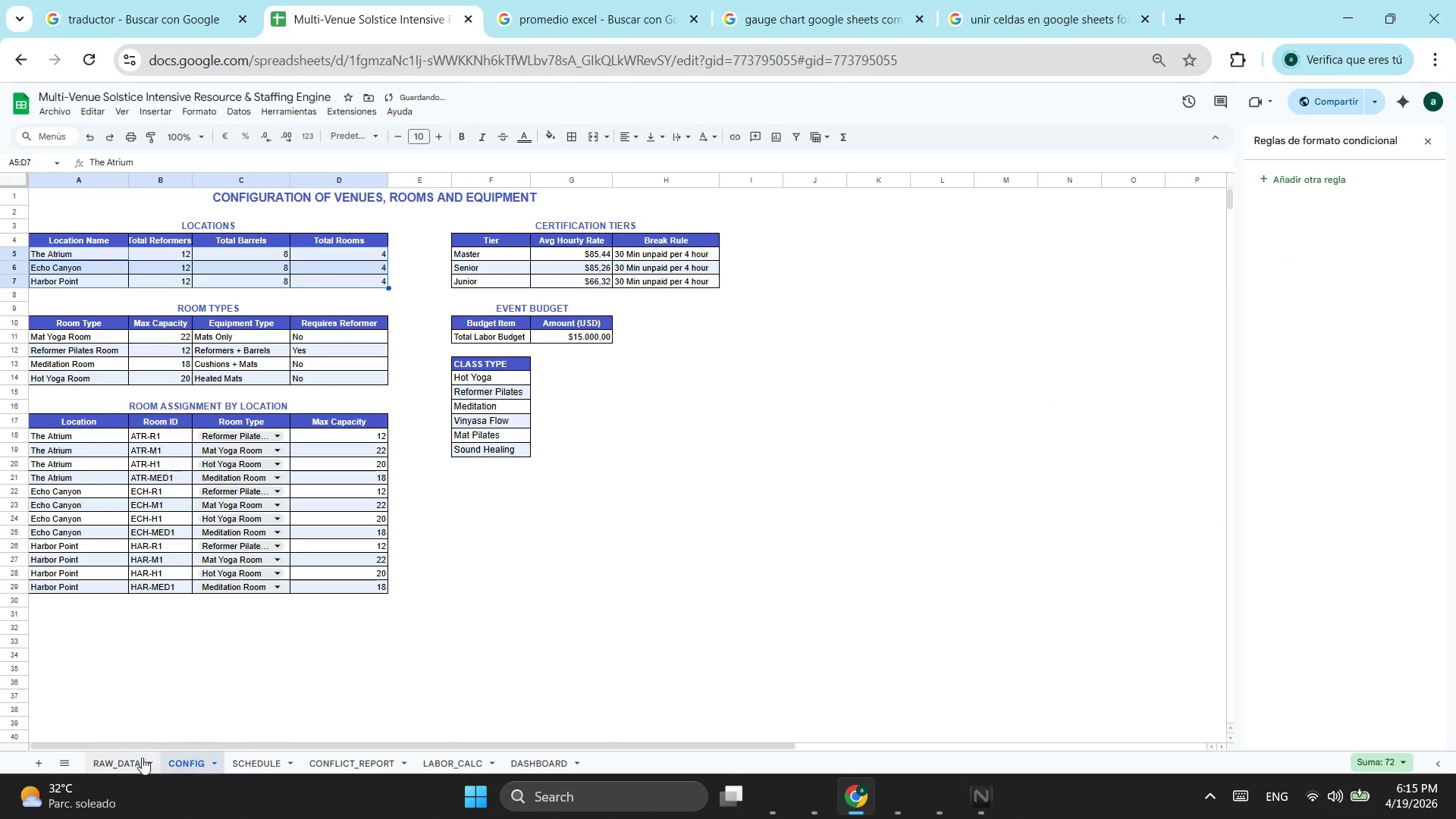 
left_click([135, 758])
 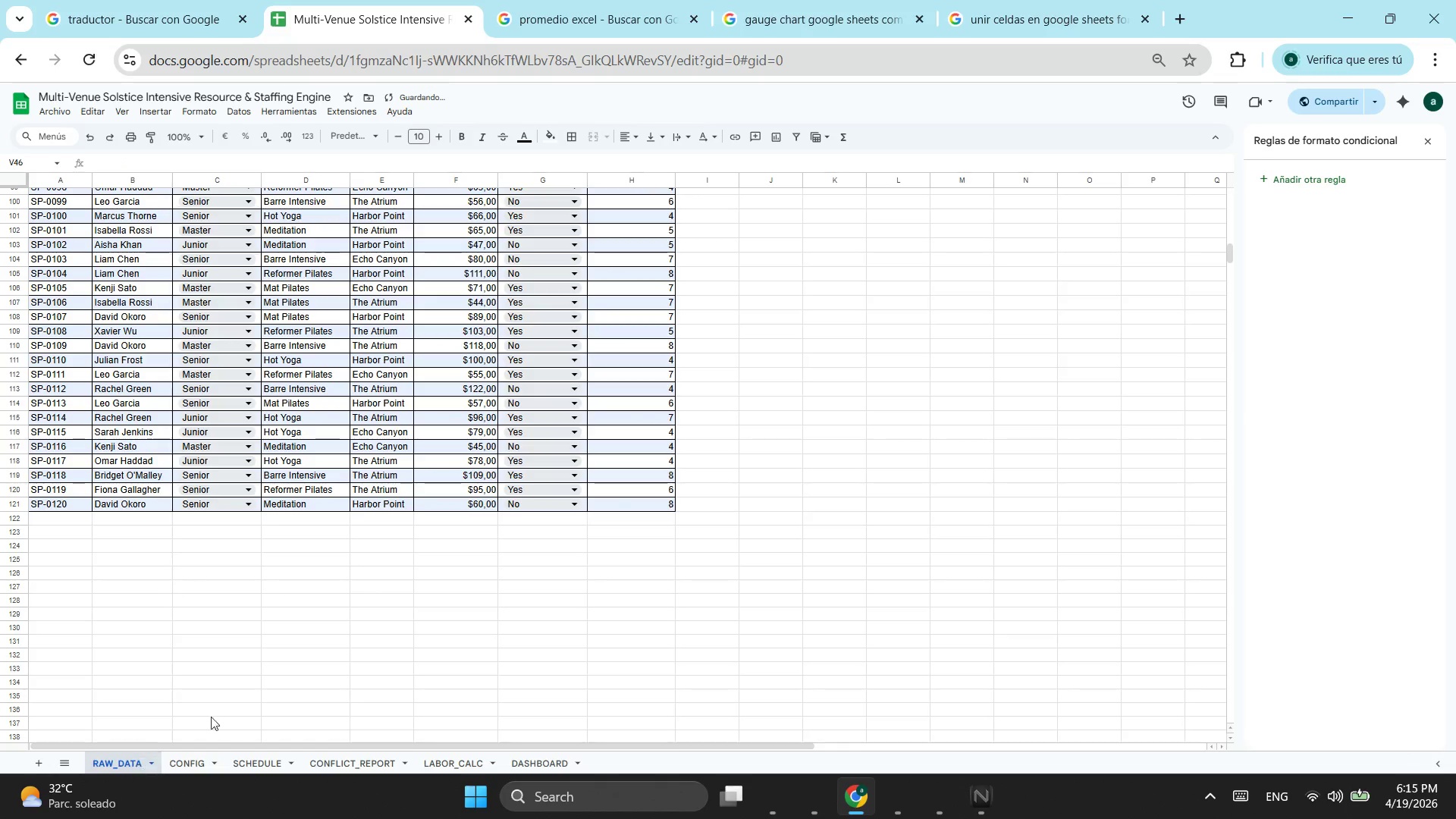 
scroll: coordinate [420, 523], scroll_direction: up, amount: 14.0
 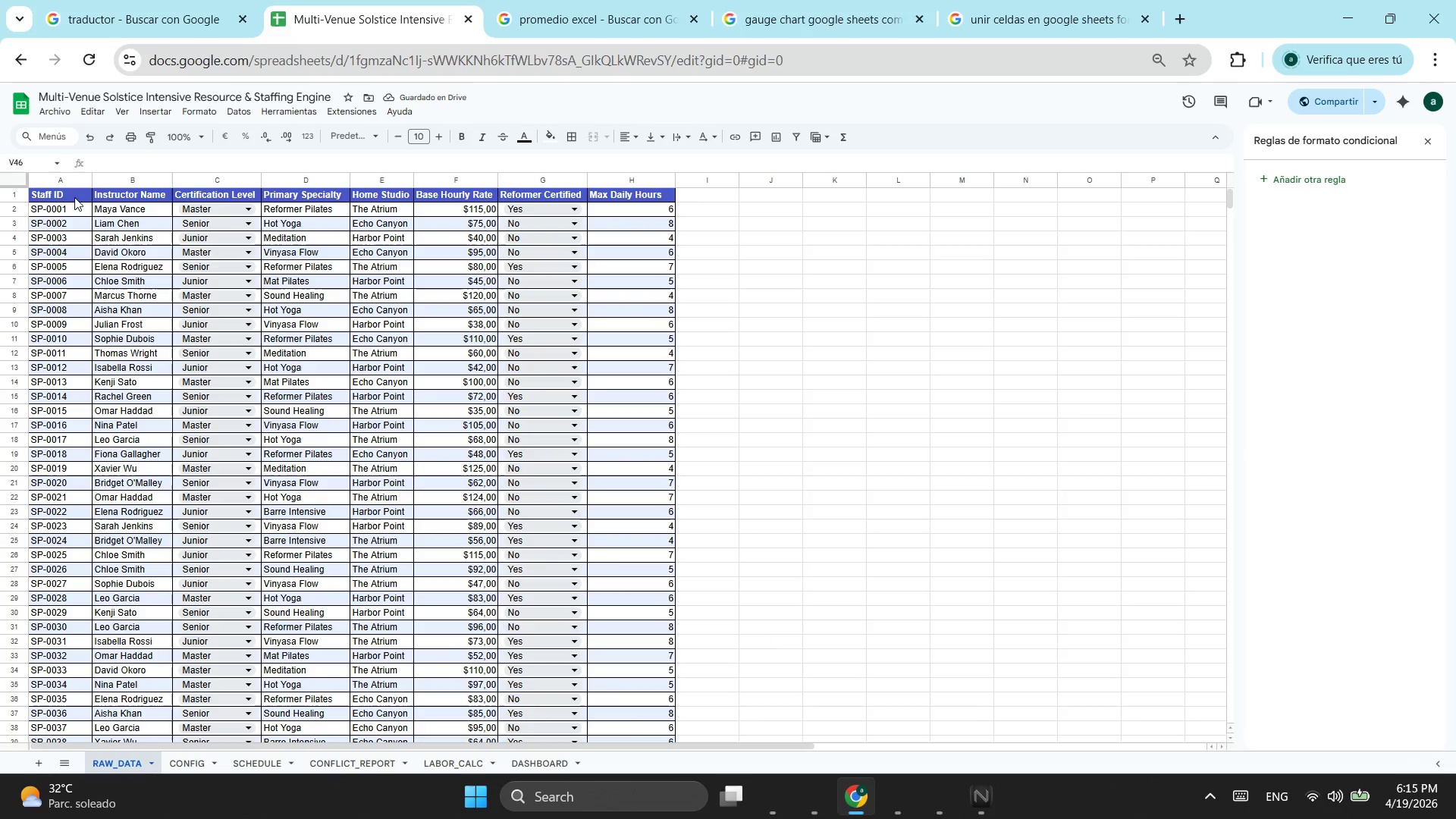 
left_click_drag(start_coordinate=[77, 195], to_coordinate=[646, 203])
 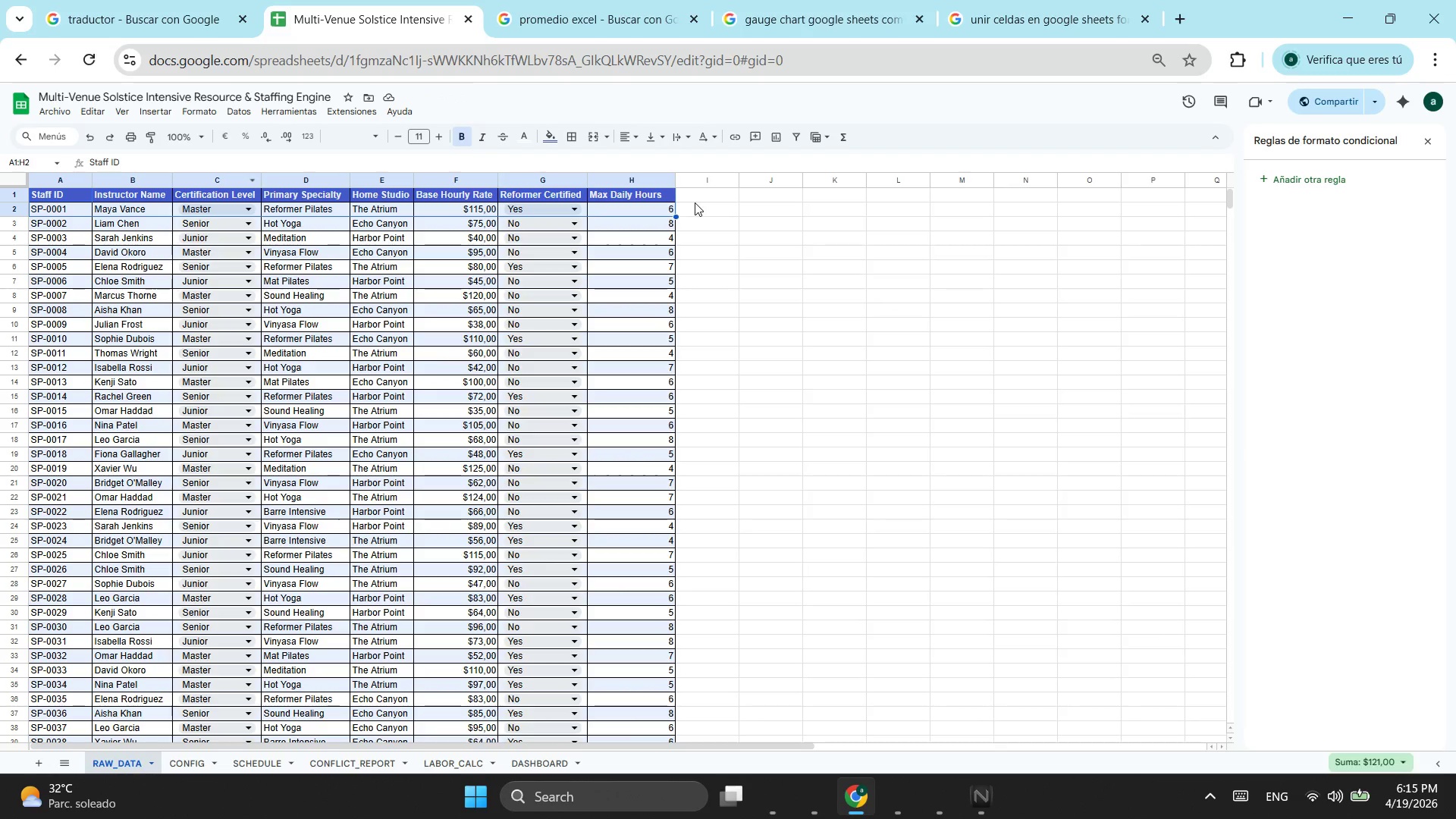 
left_click([642, 199])
 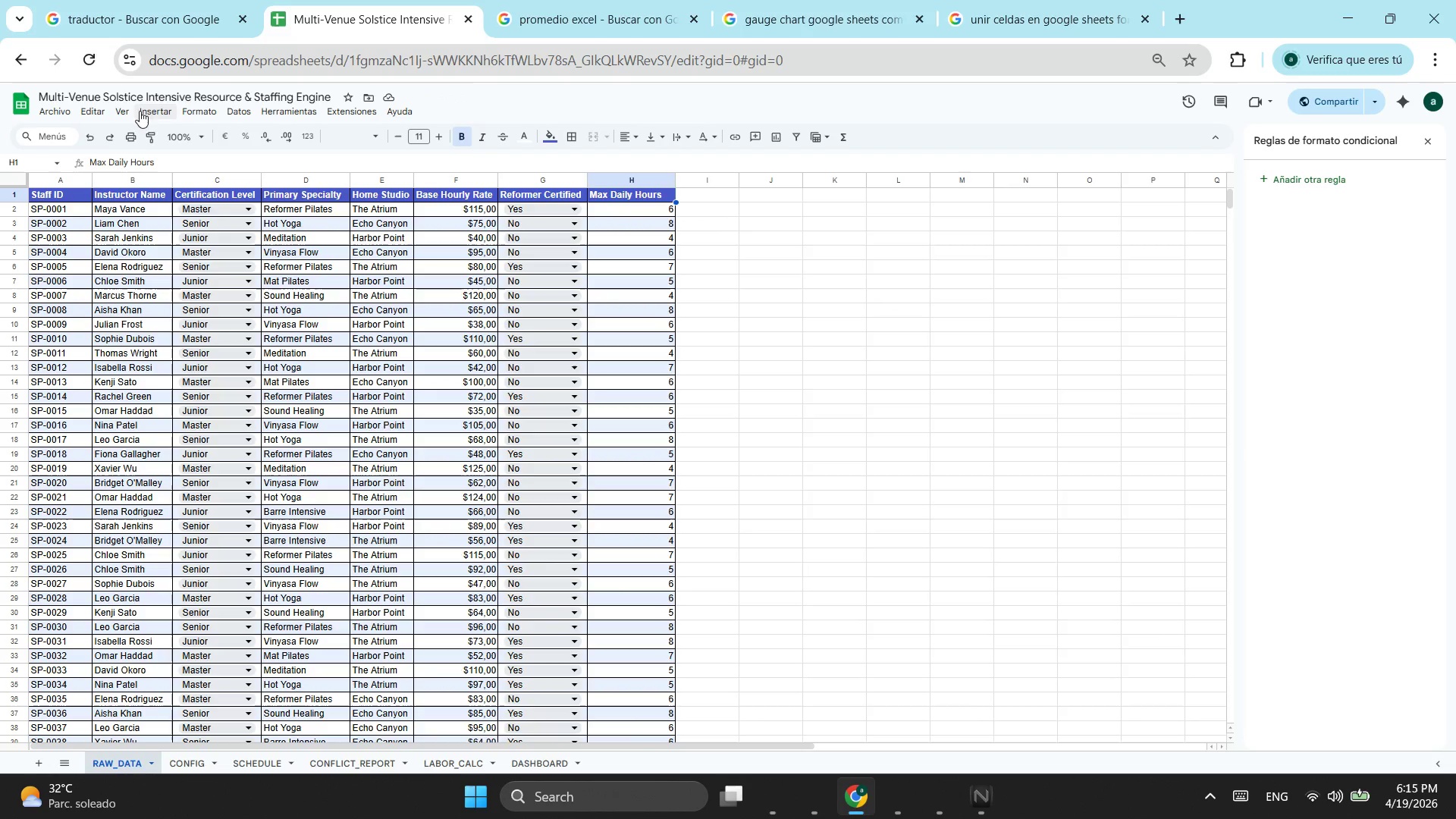 
left_click([152, 111])
 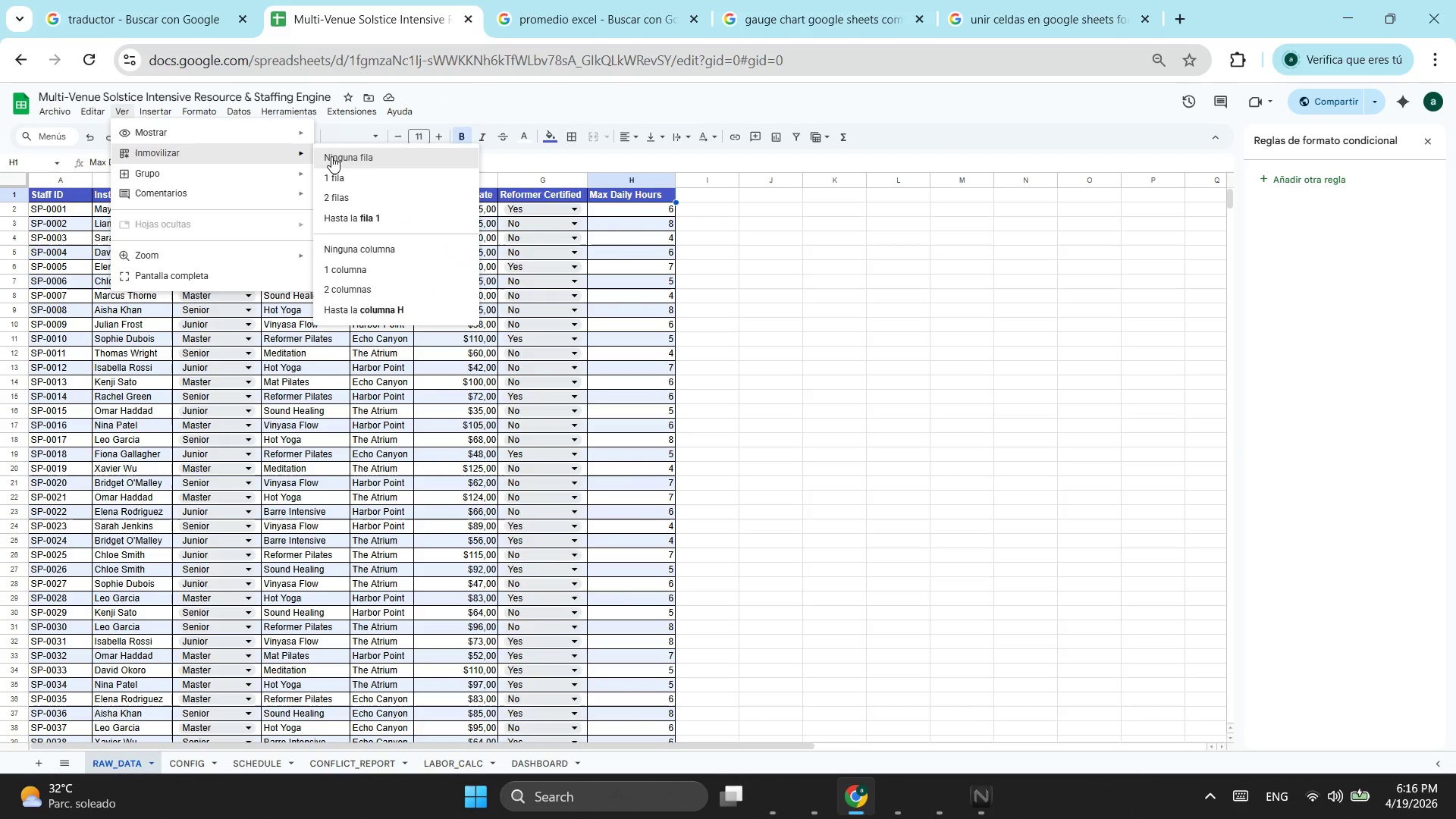 
left_click([371, 174])
 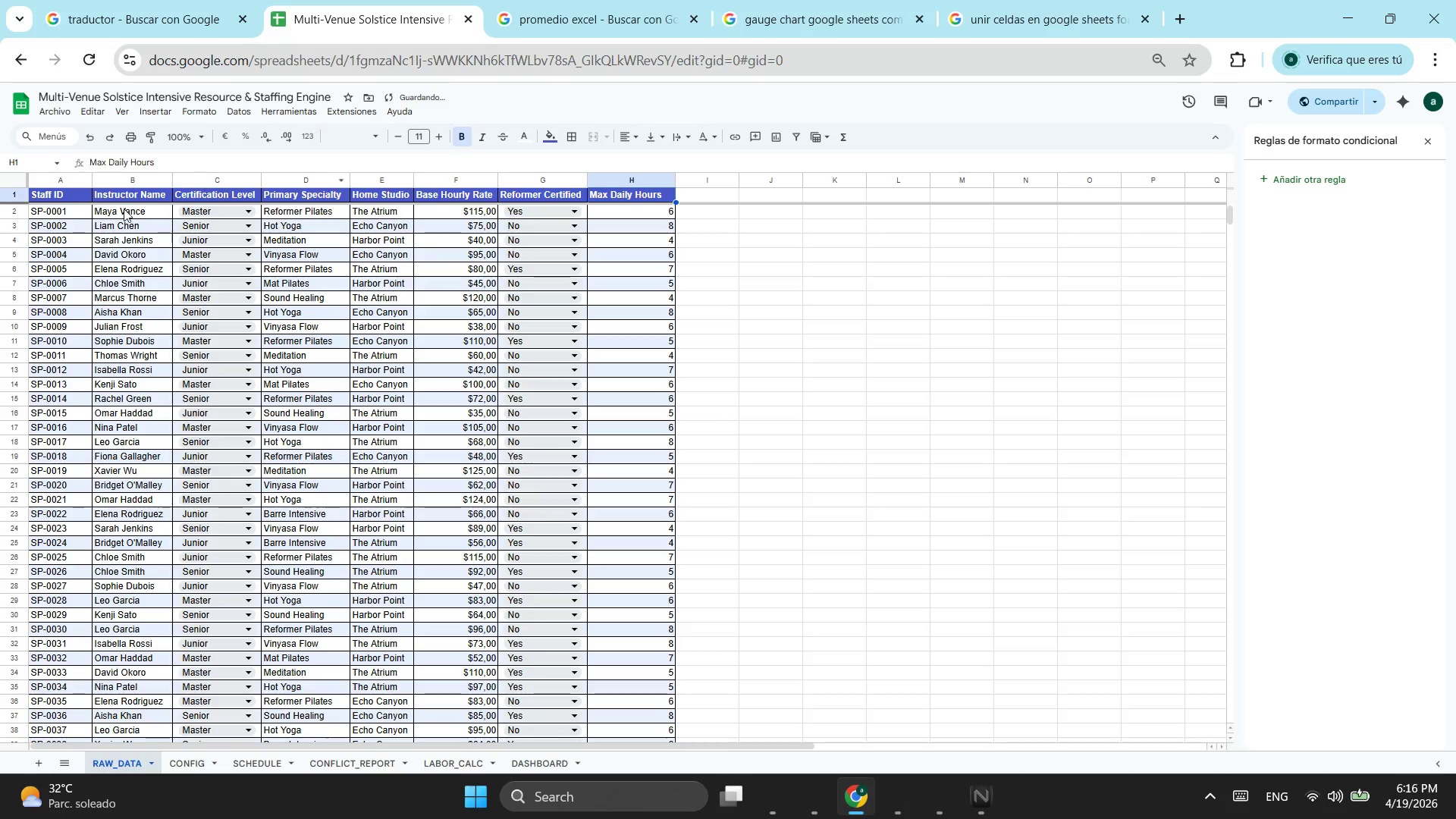 
scroll: coordinate [181, 278], scroll_direction: down, amount: 3.0
 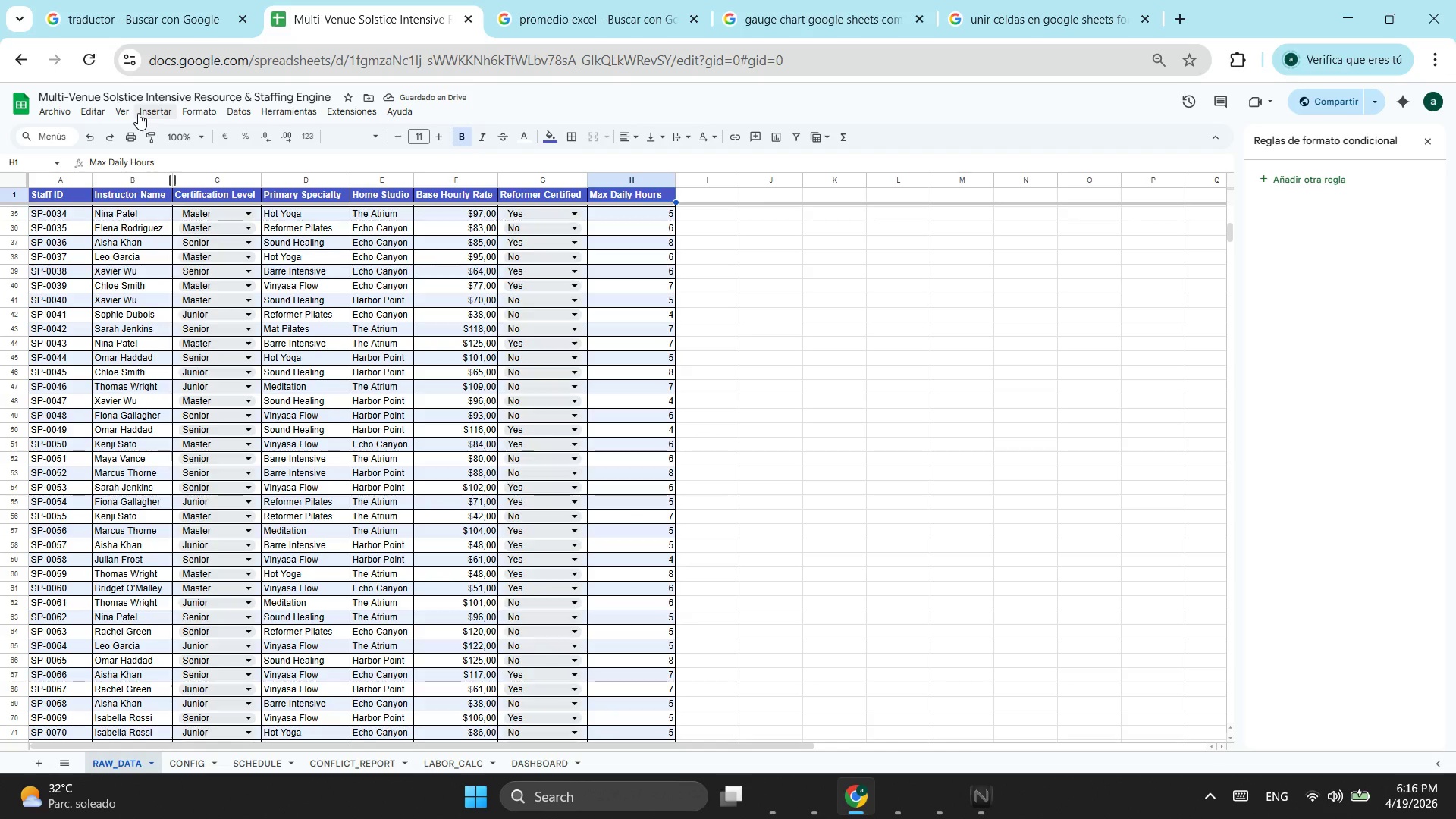 
scroll: coordinate [138, 155], scroll_direction: up, amount: 4.0
 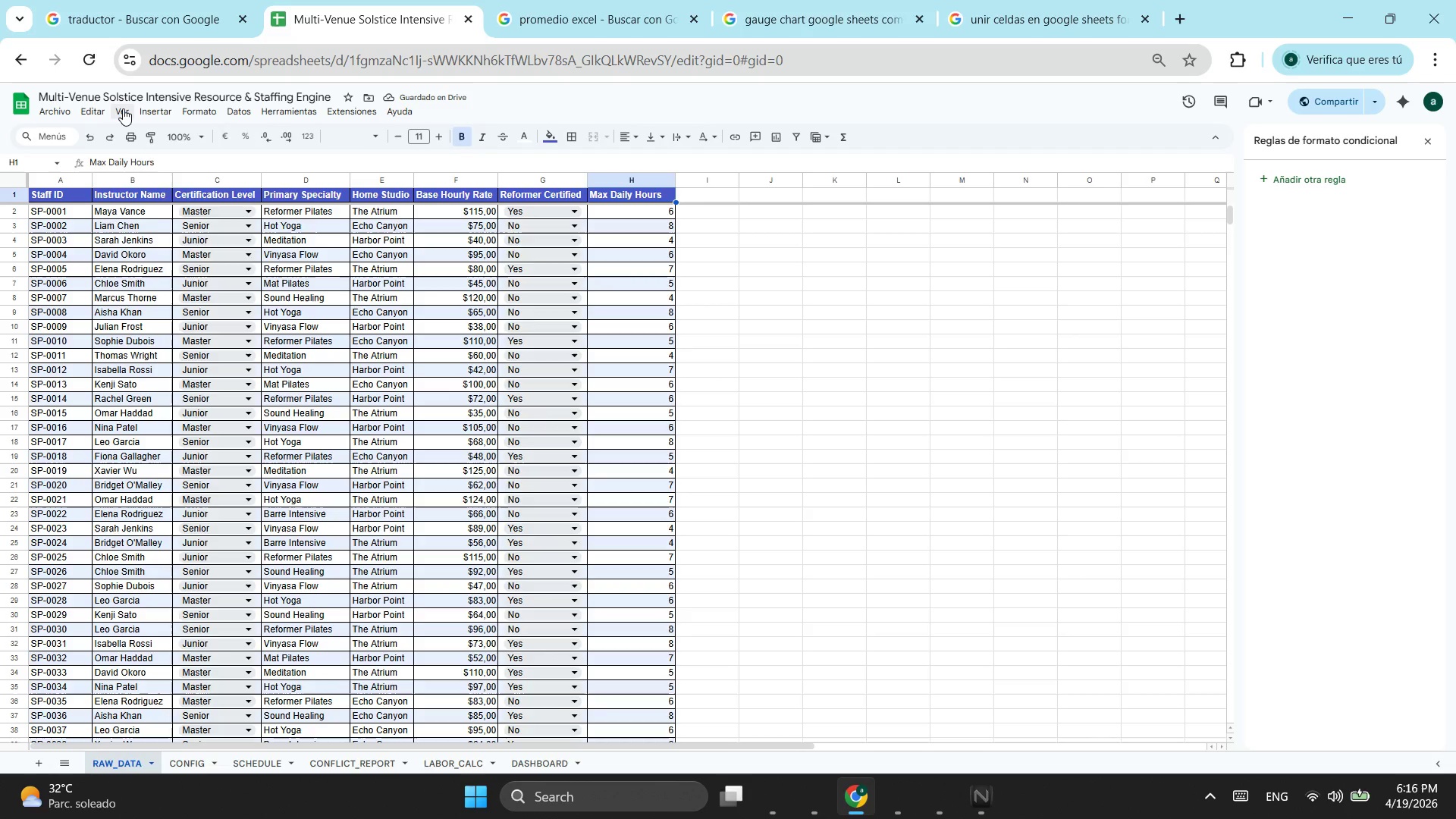 
left_click([124, 108])
 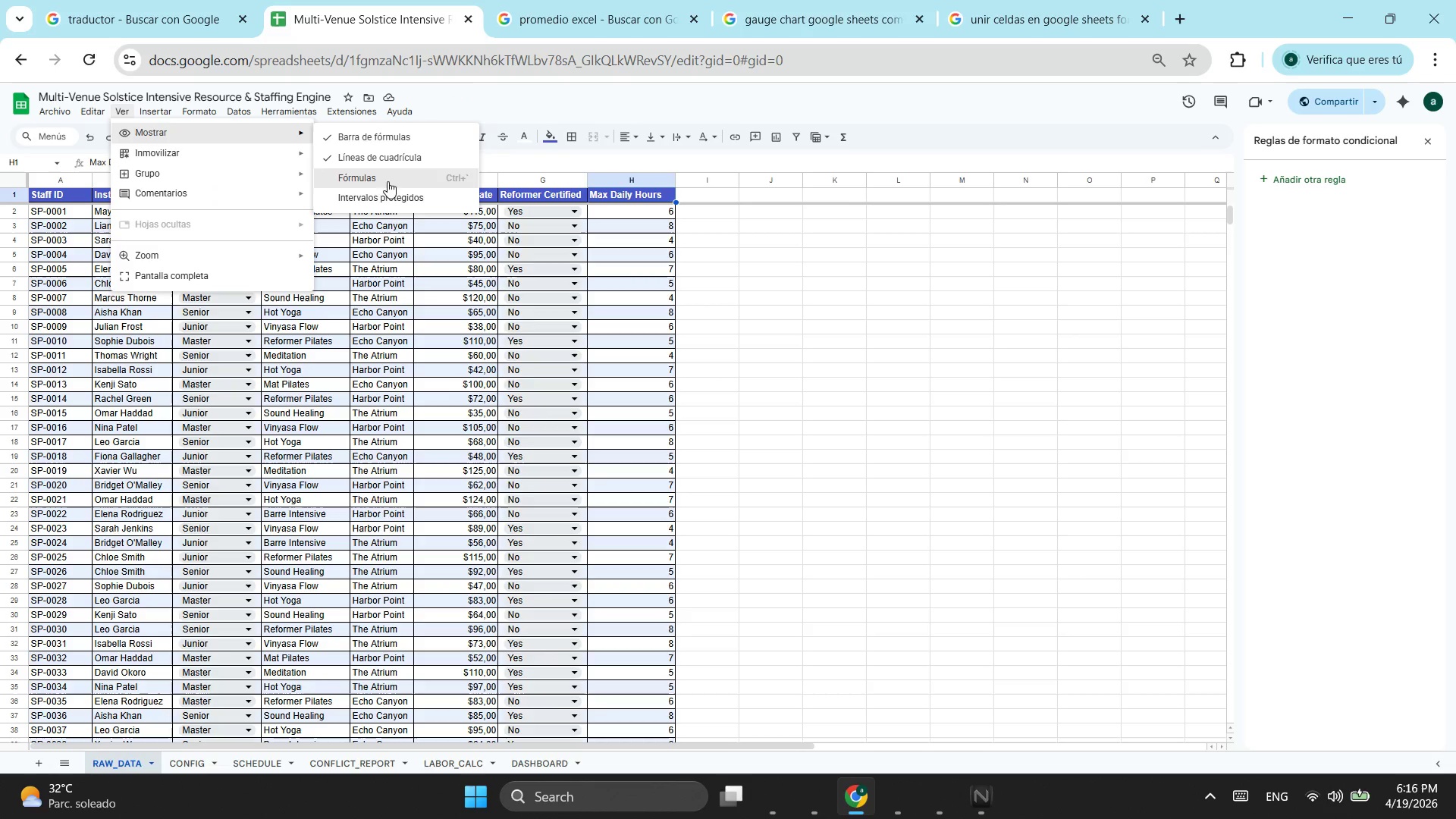 
left_click([399, 162])
 